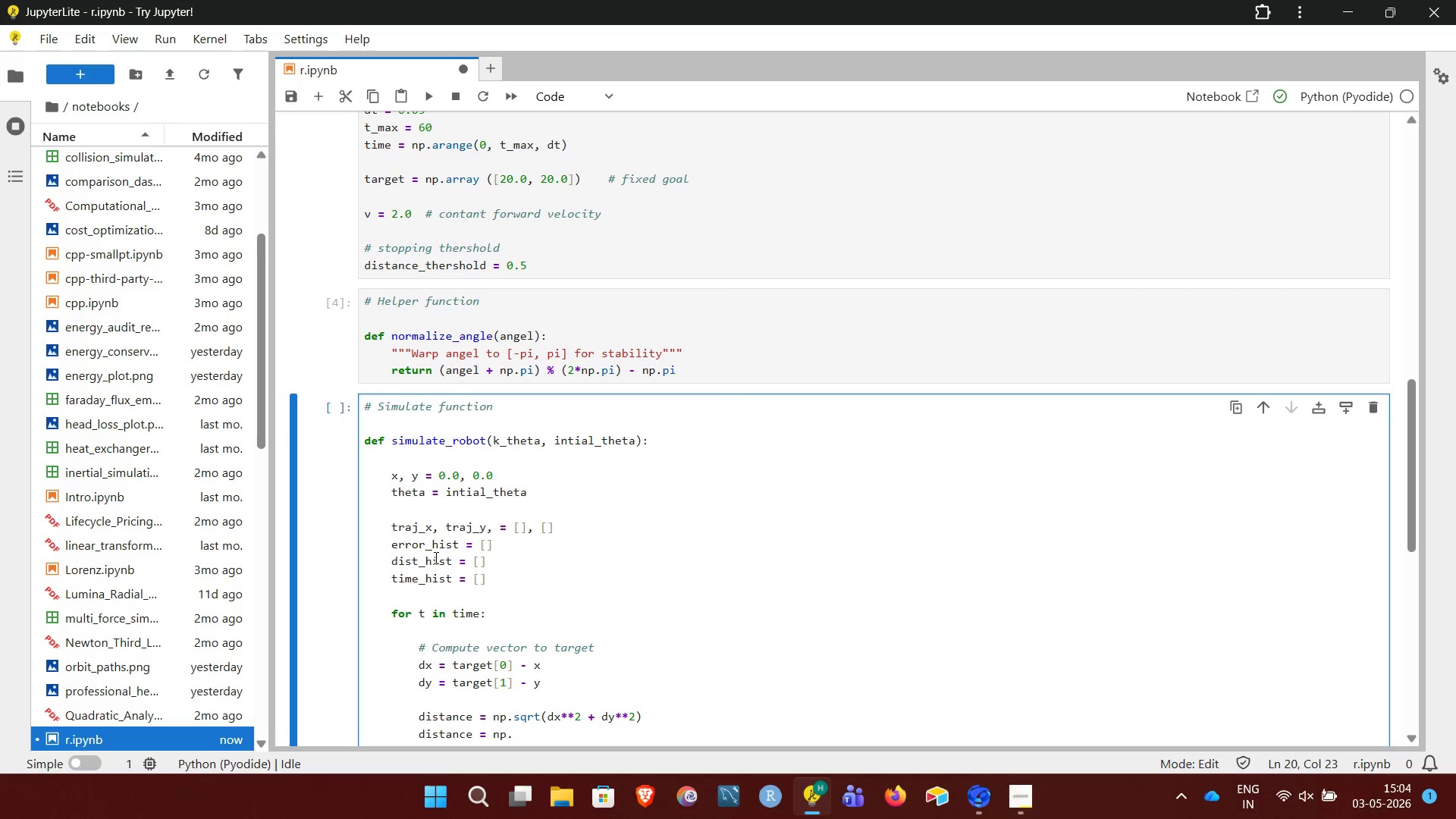 
key(Backspace)
 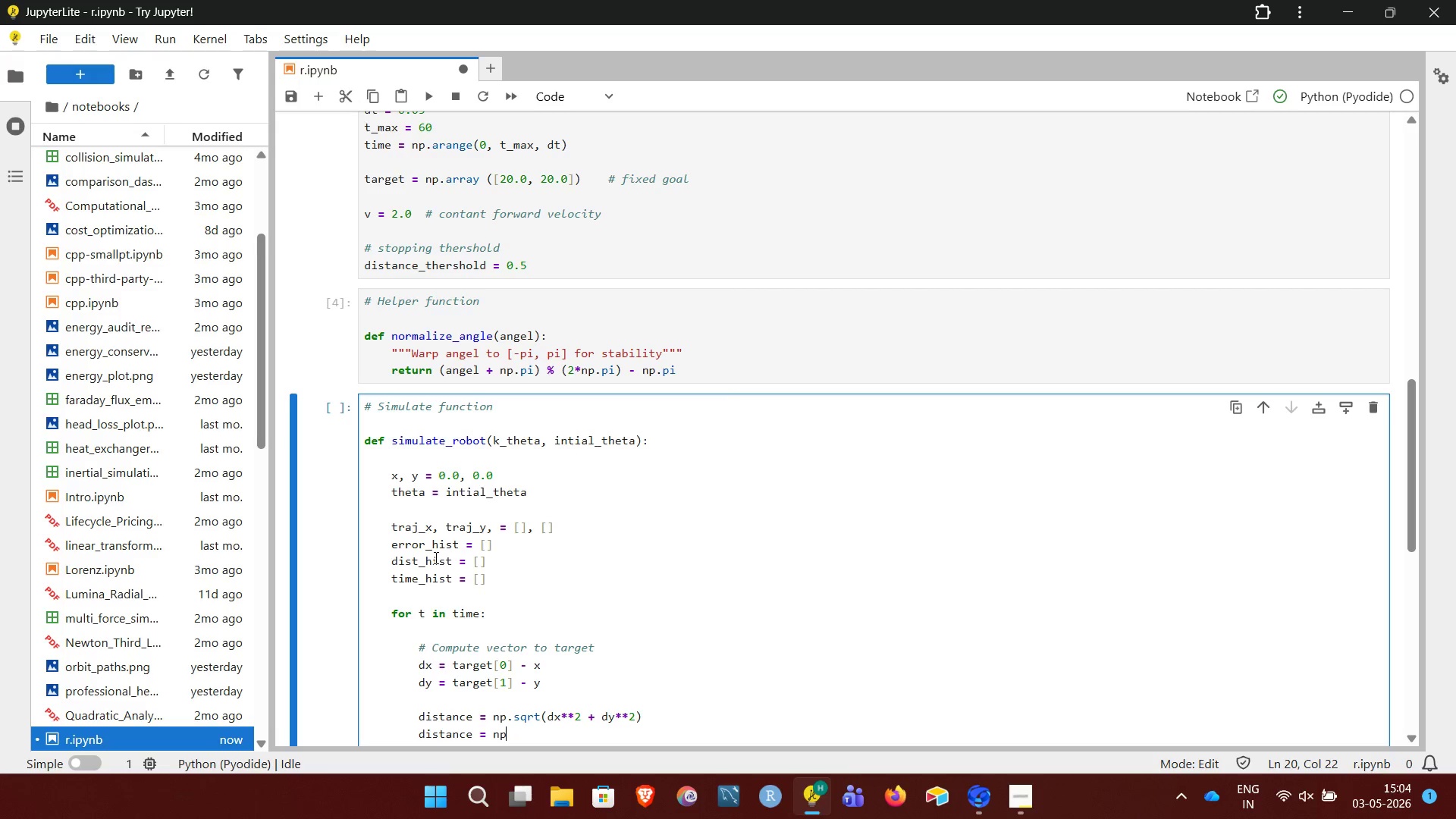 
key(Backspace)
 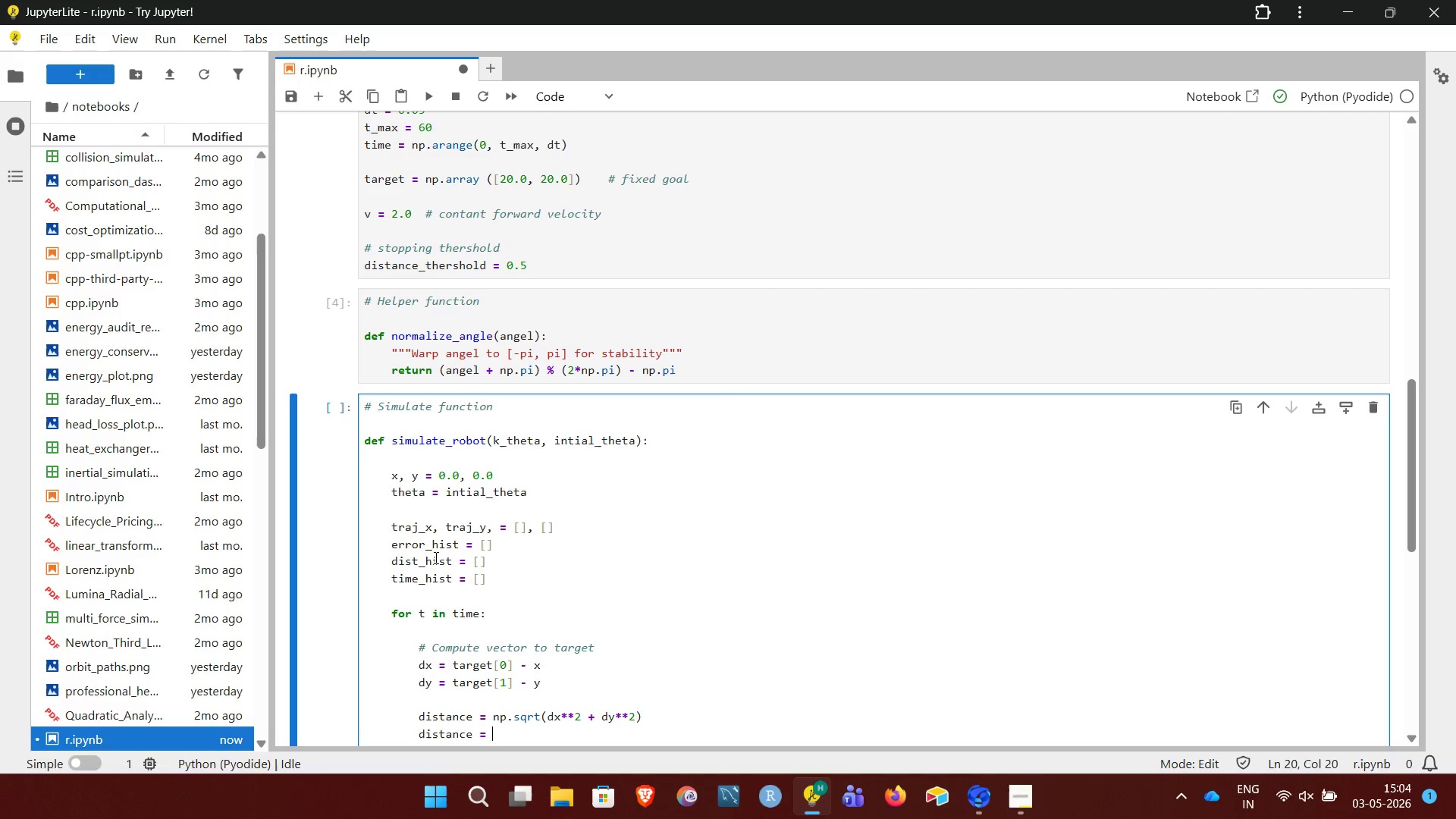 
key(Backspace)
 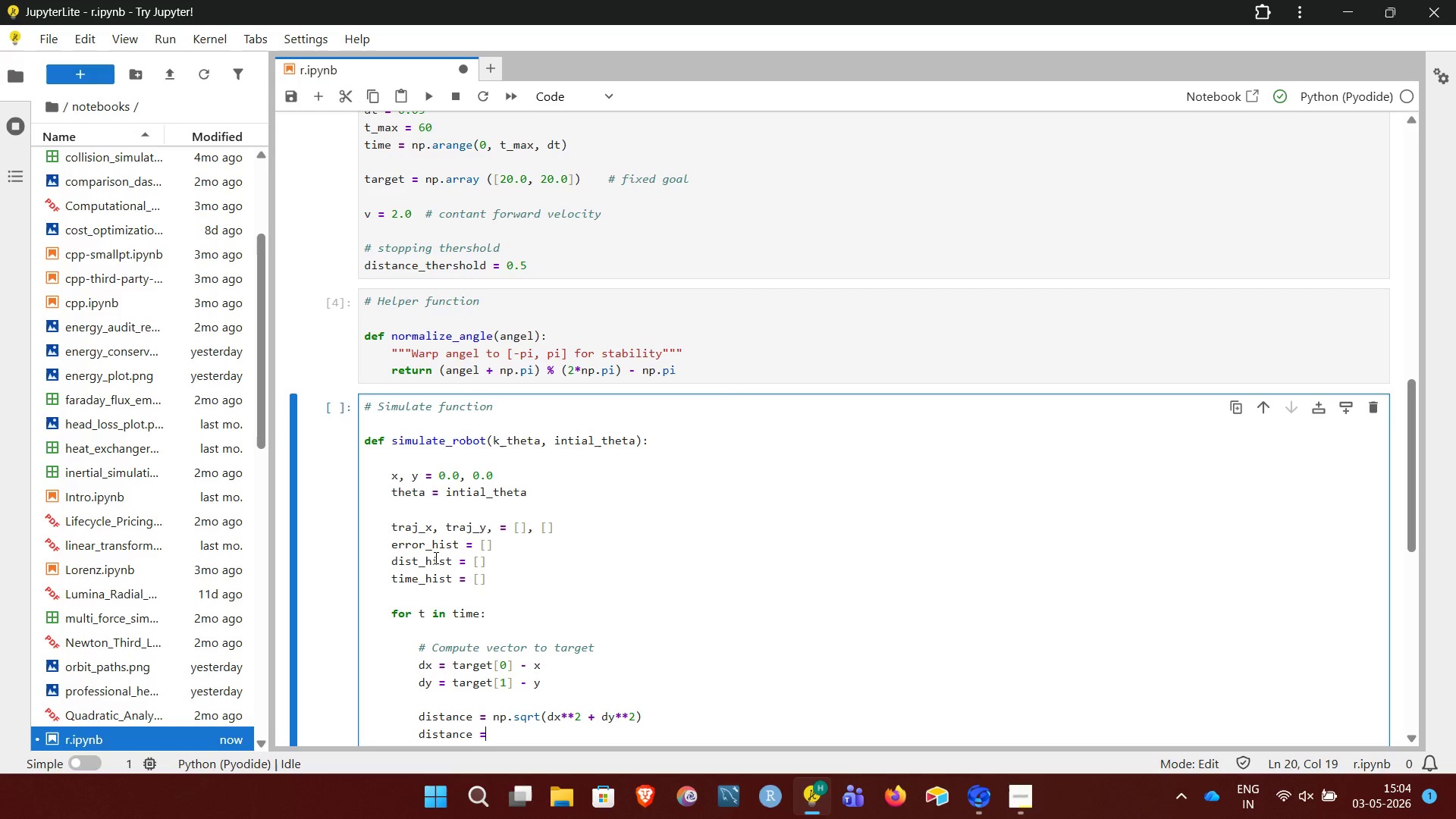 
key(Backspace)
 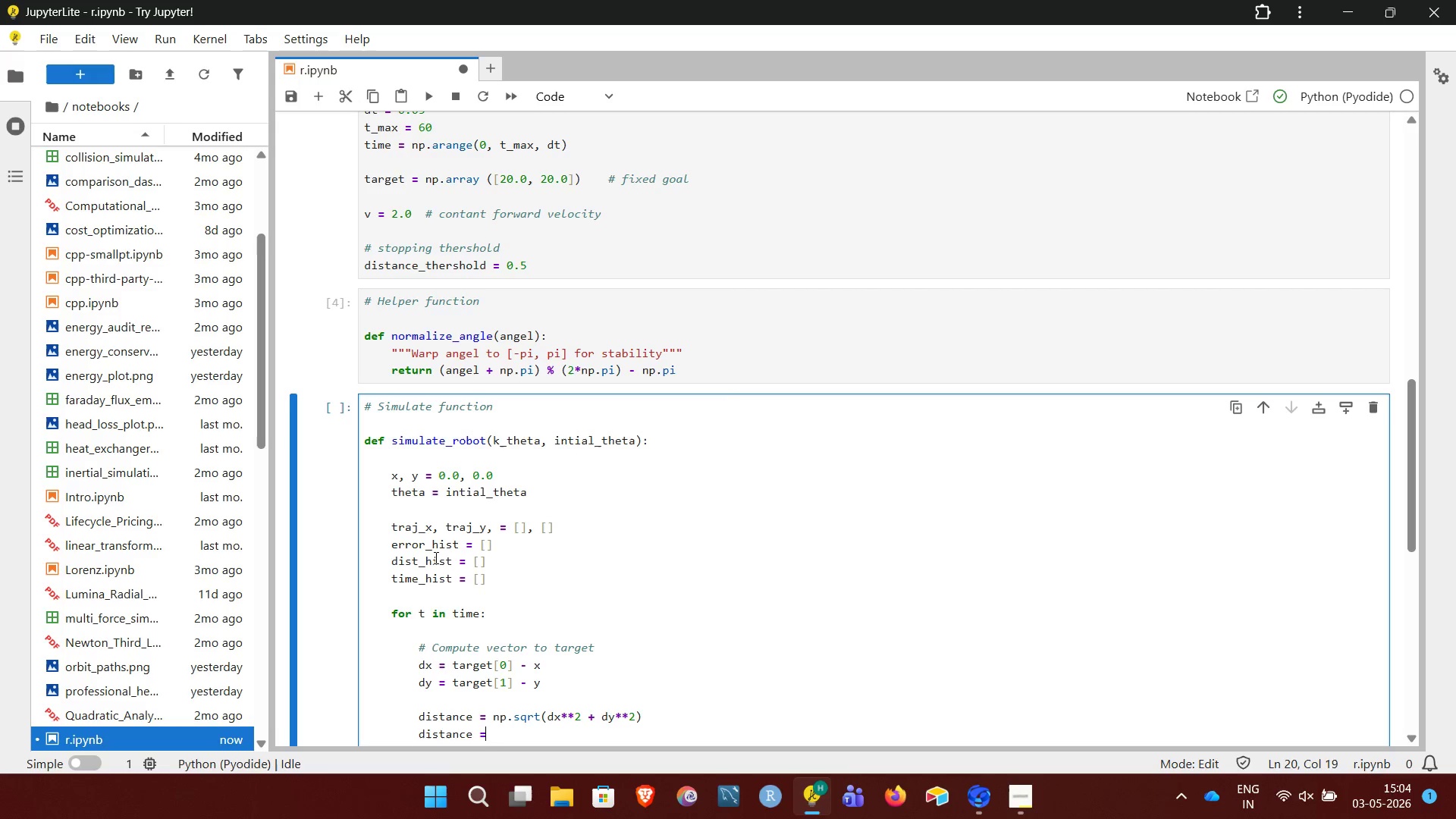 
key(Backspace)
 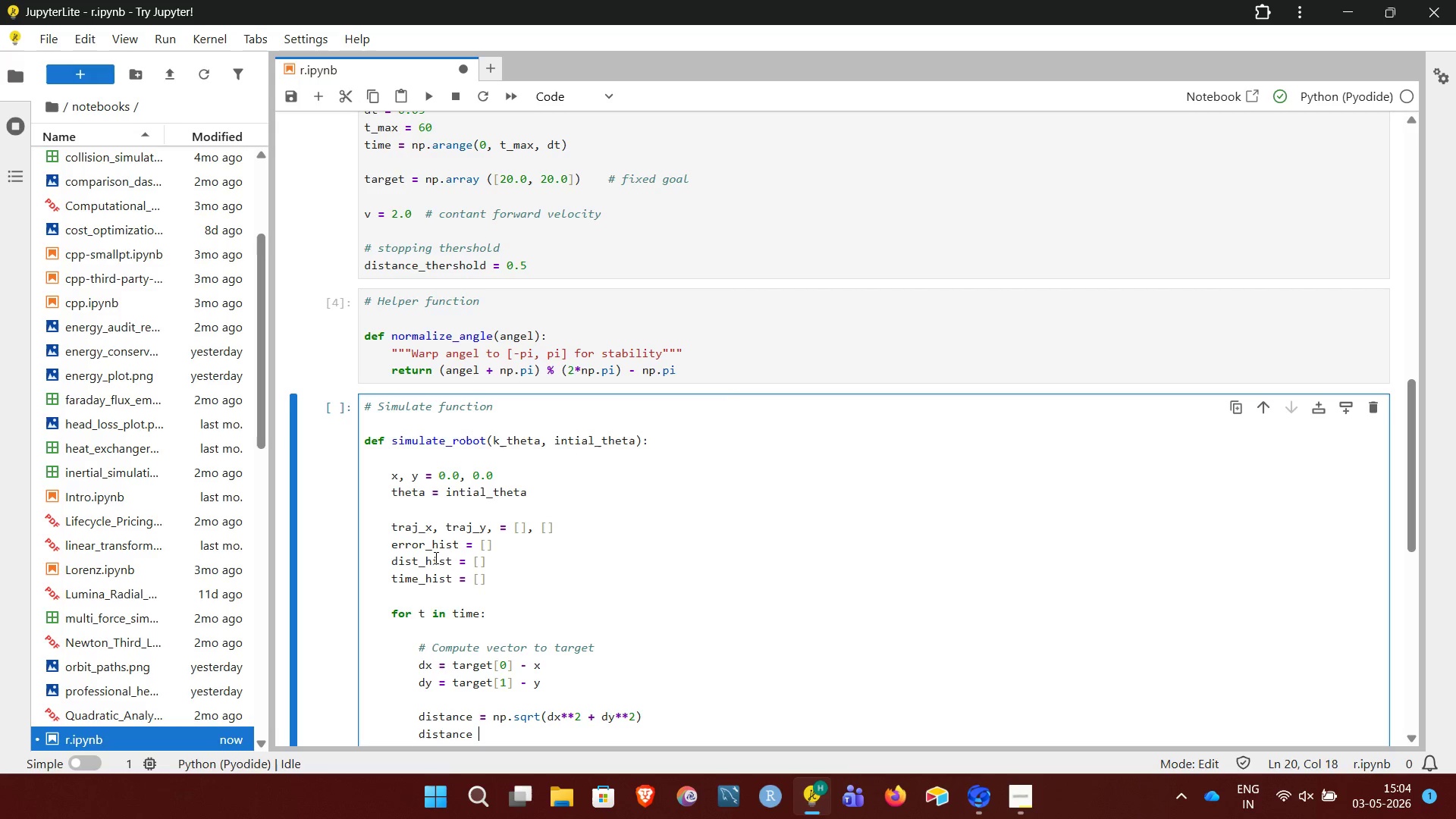 
key(Backspace)
 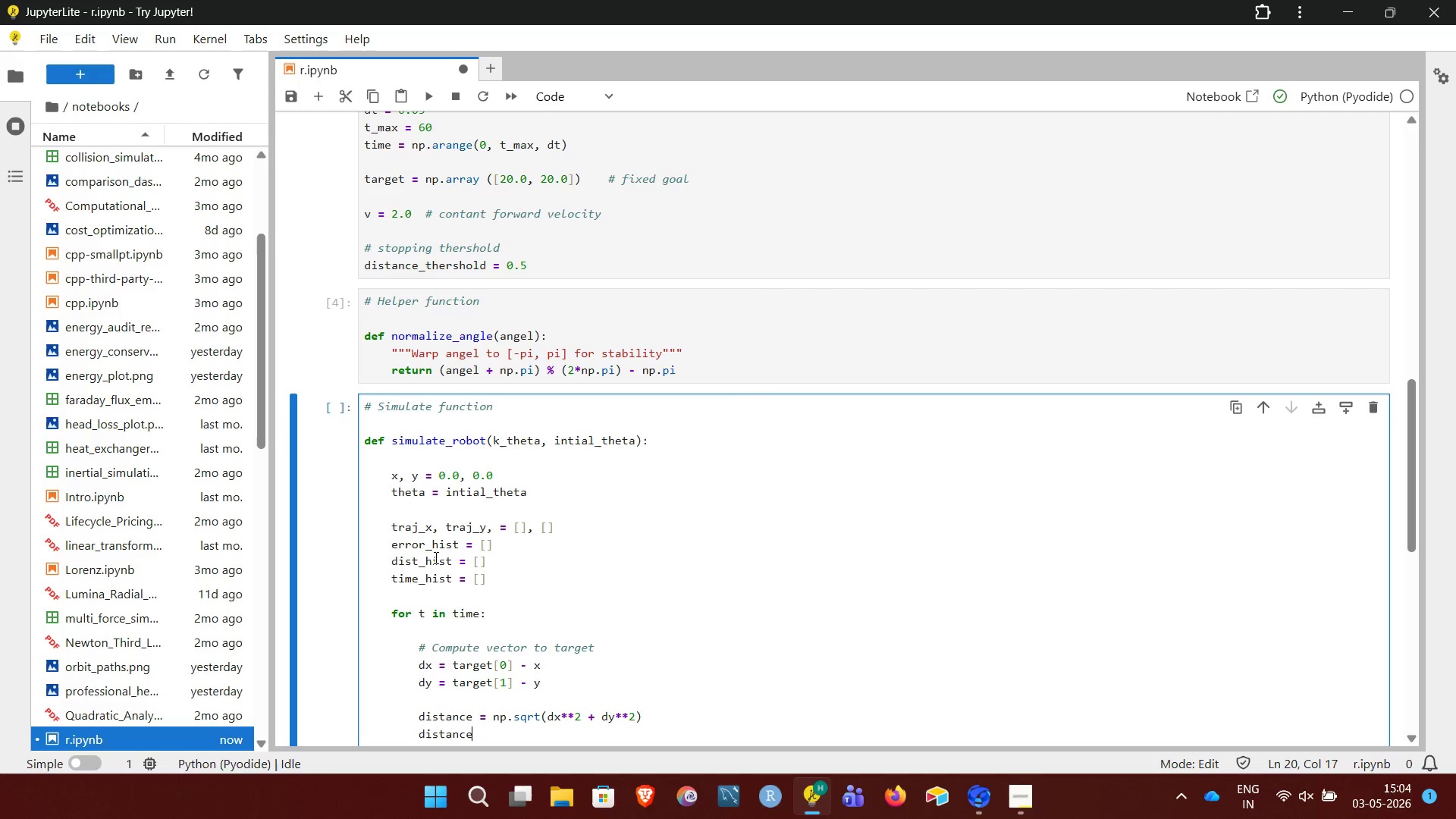 
key(Backspace)
 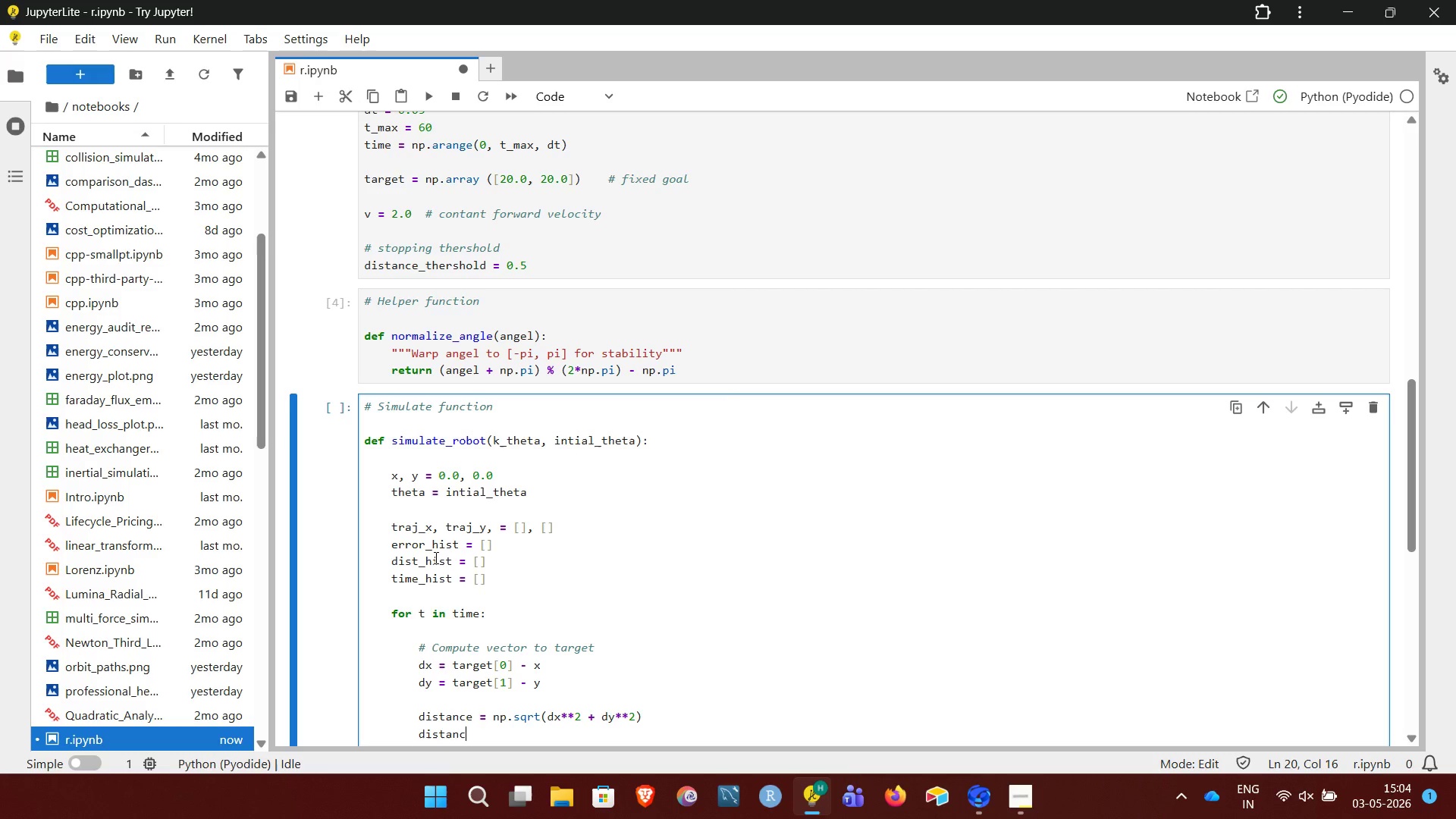 
key(Backspace)
 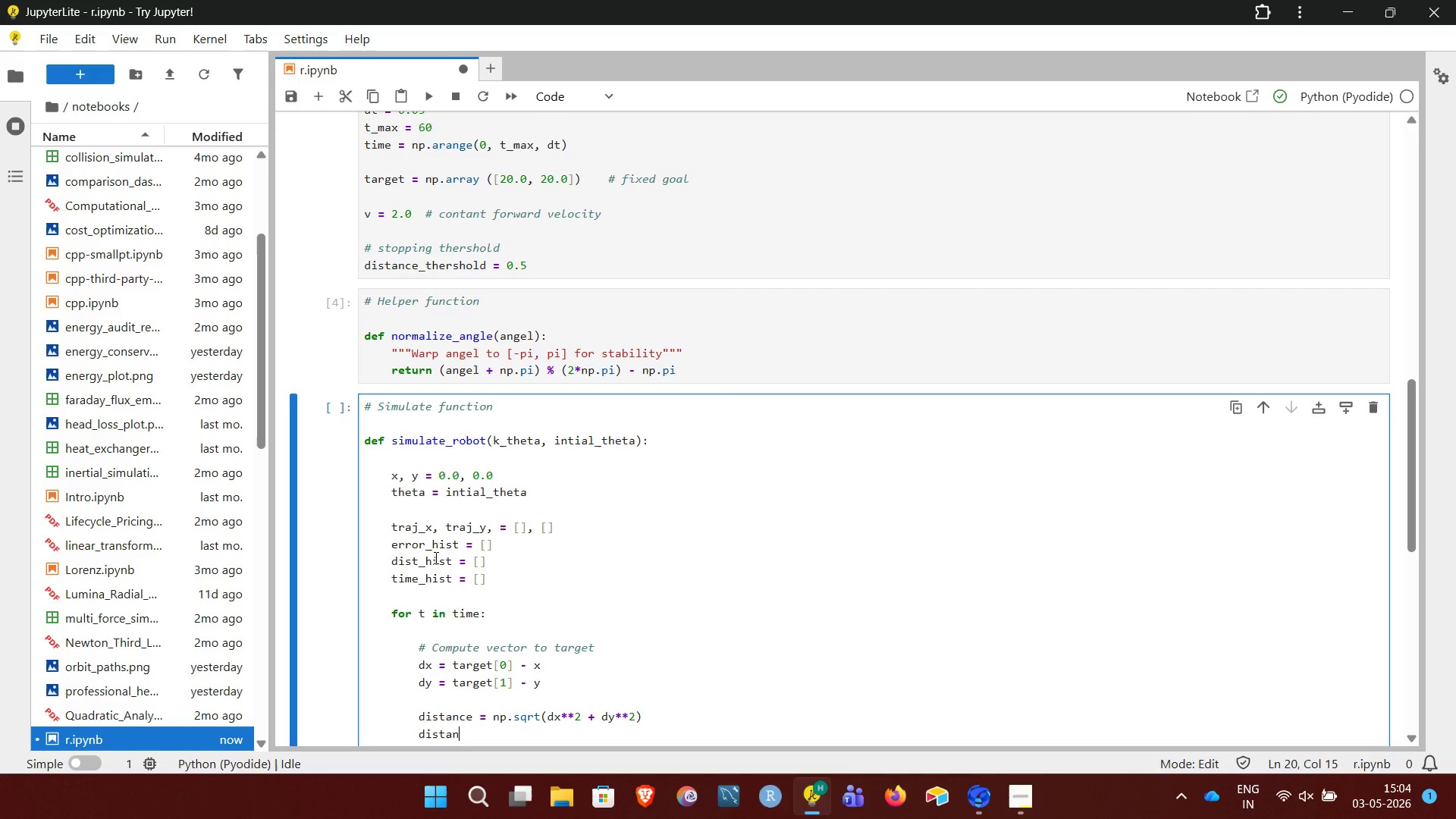 
key(Backspace)
 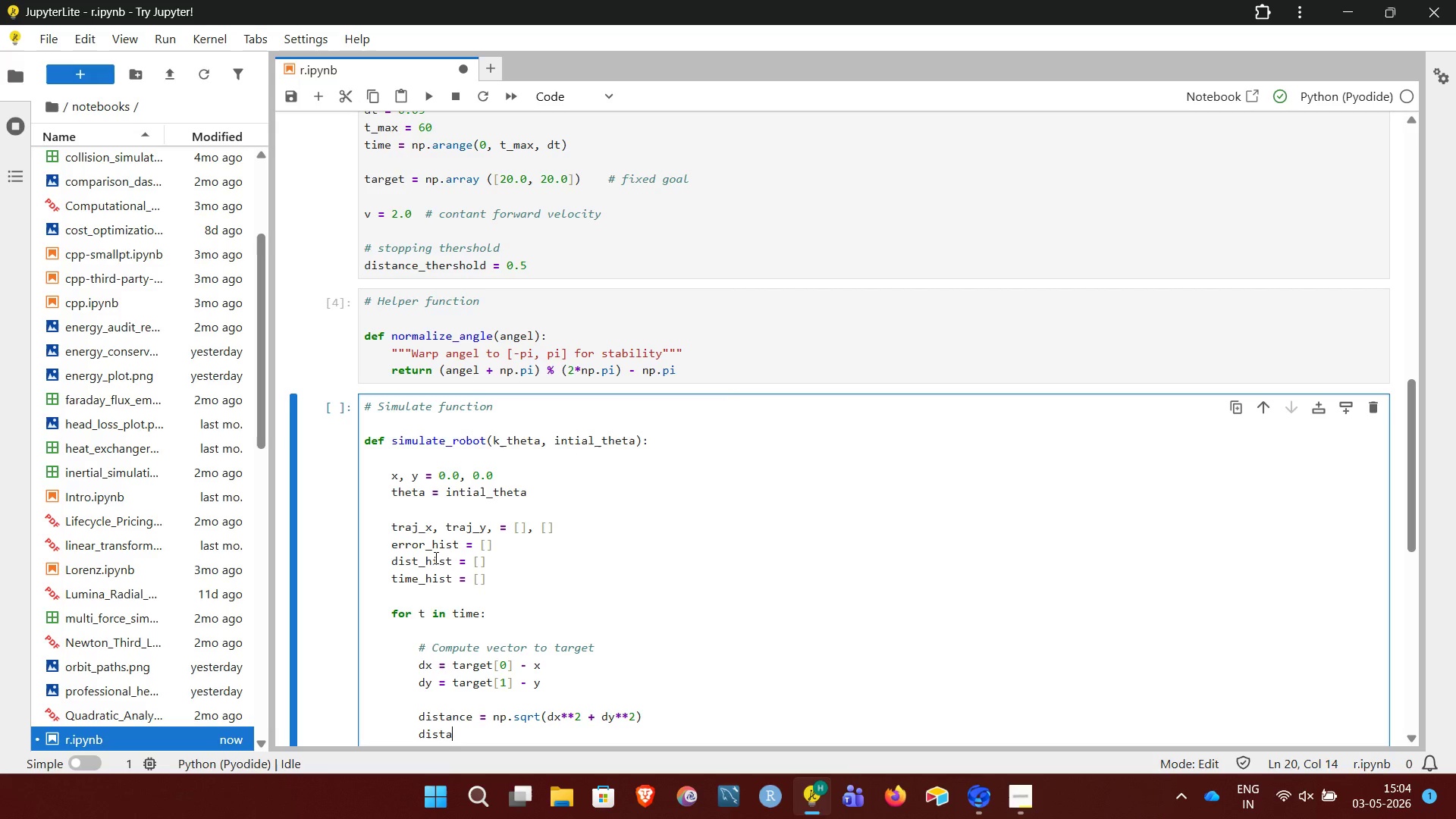 
key(Backspace)
 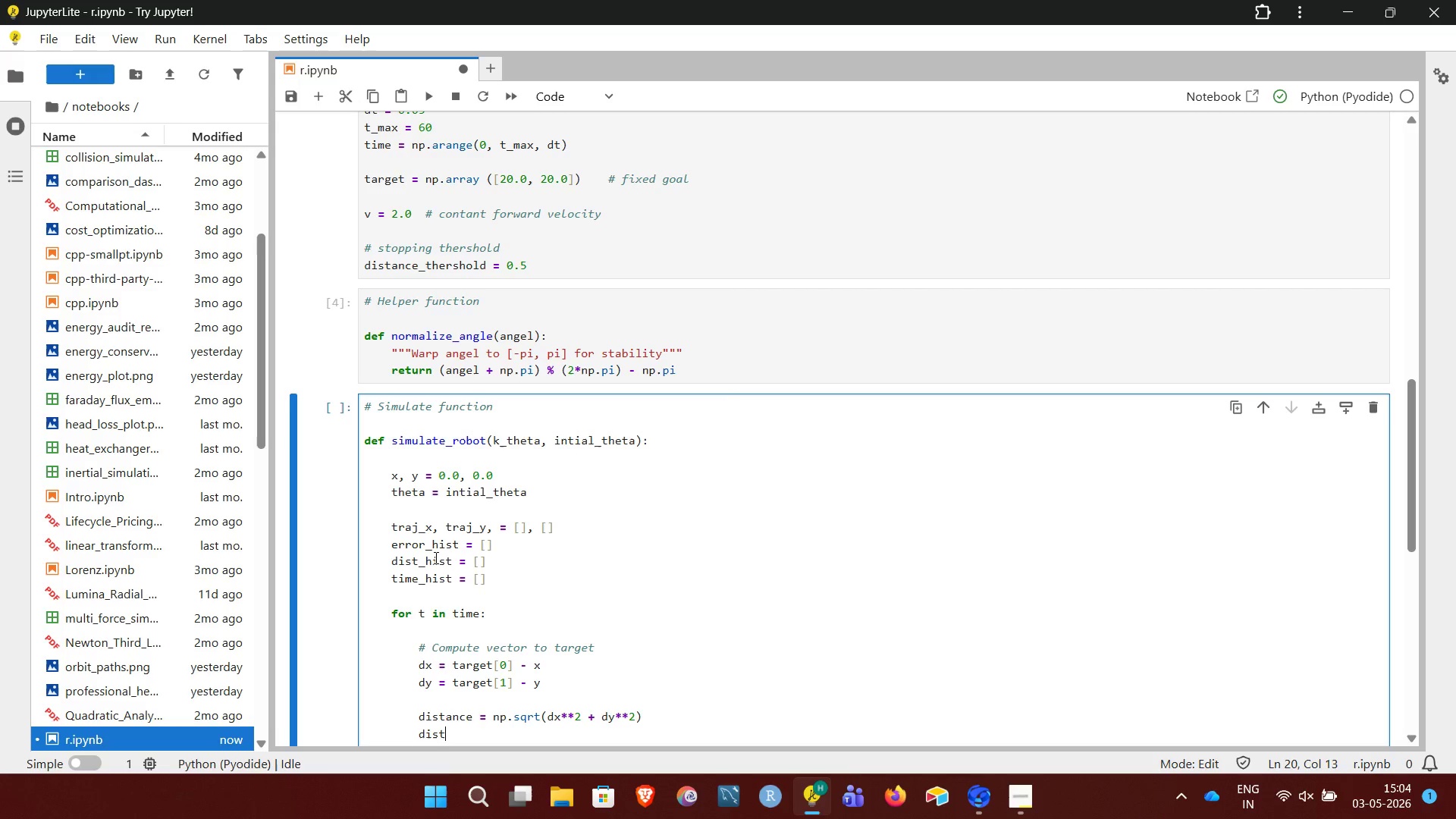 
key(Backspace)
 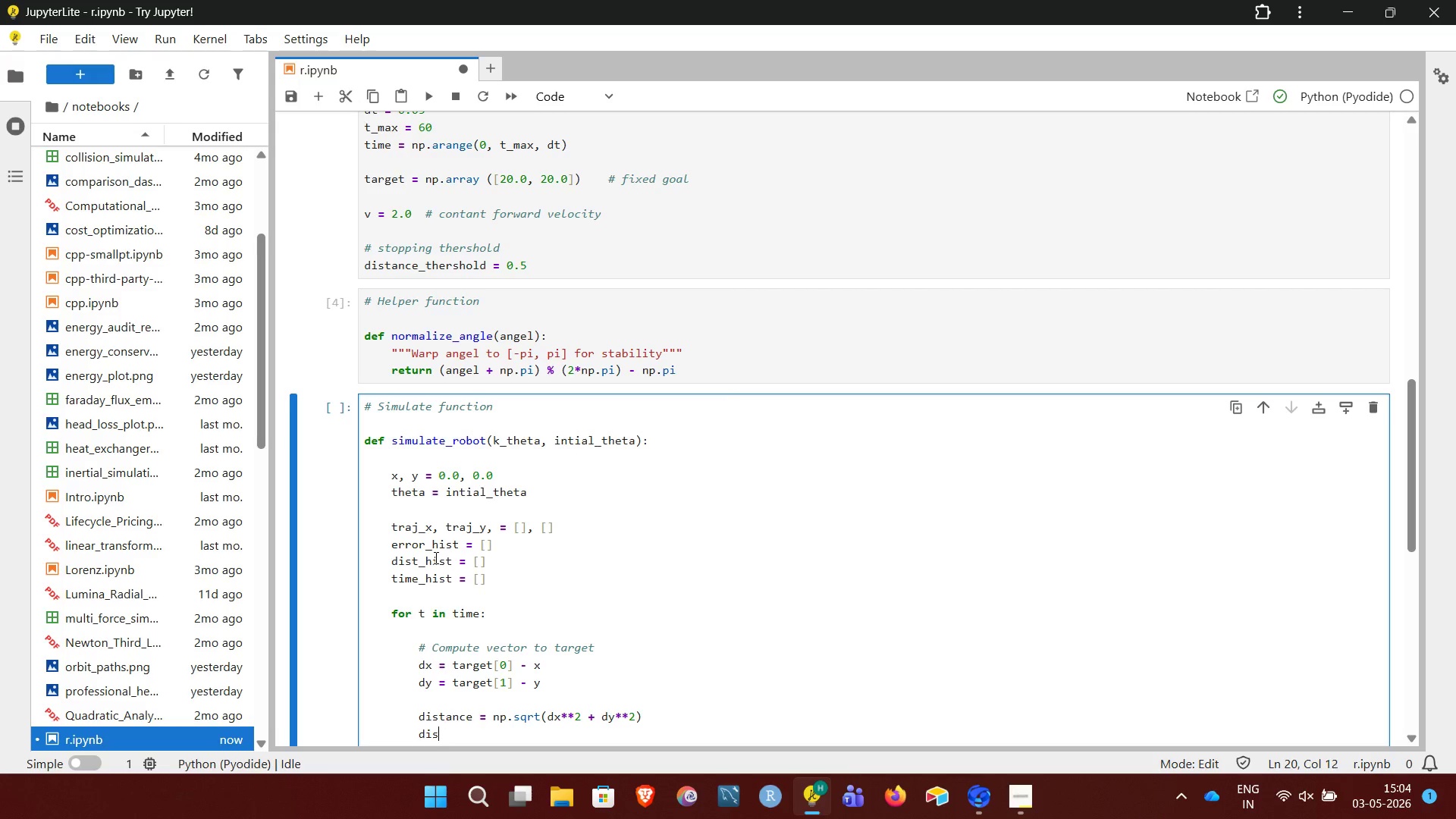 
key(Backspace)
 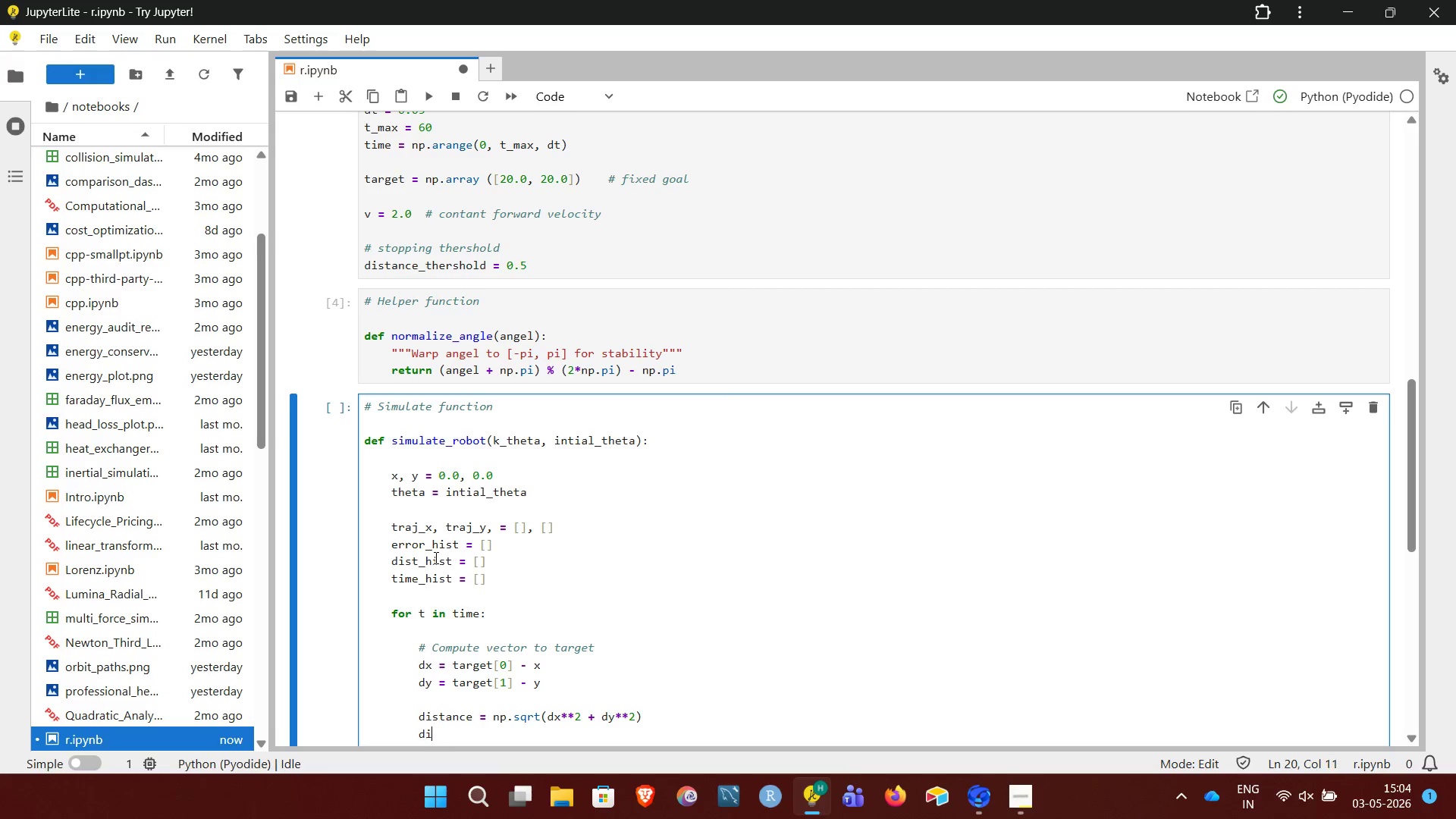 
key(Backspace)
 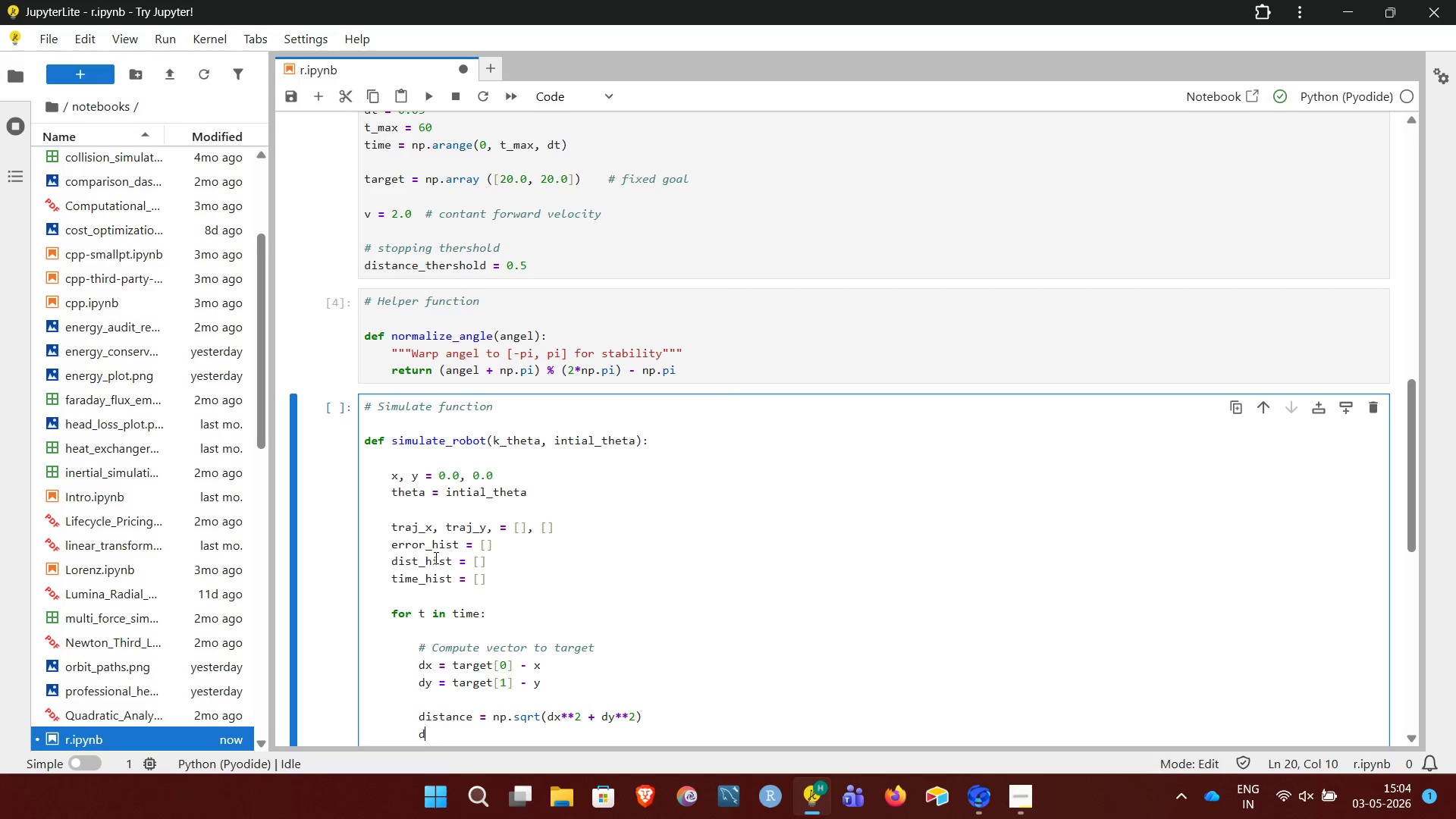 
key(Backspace)
 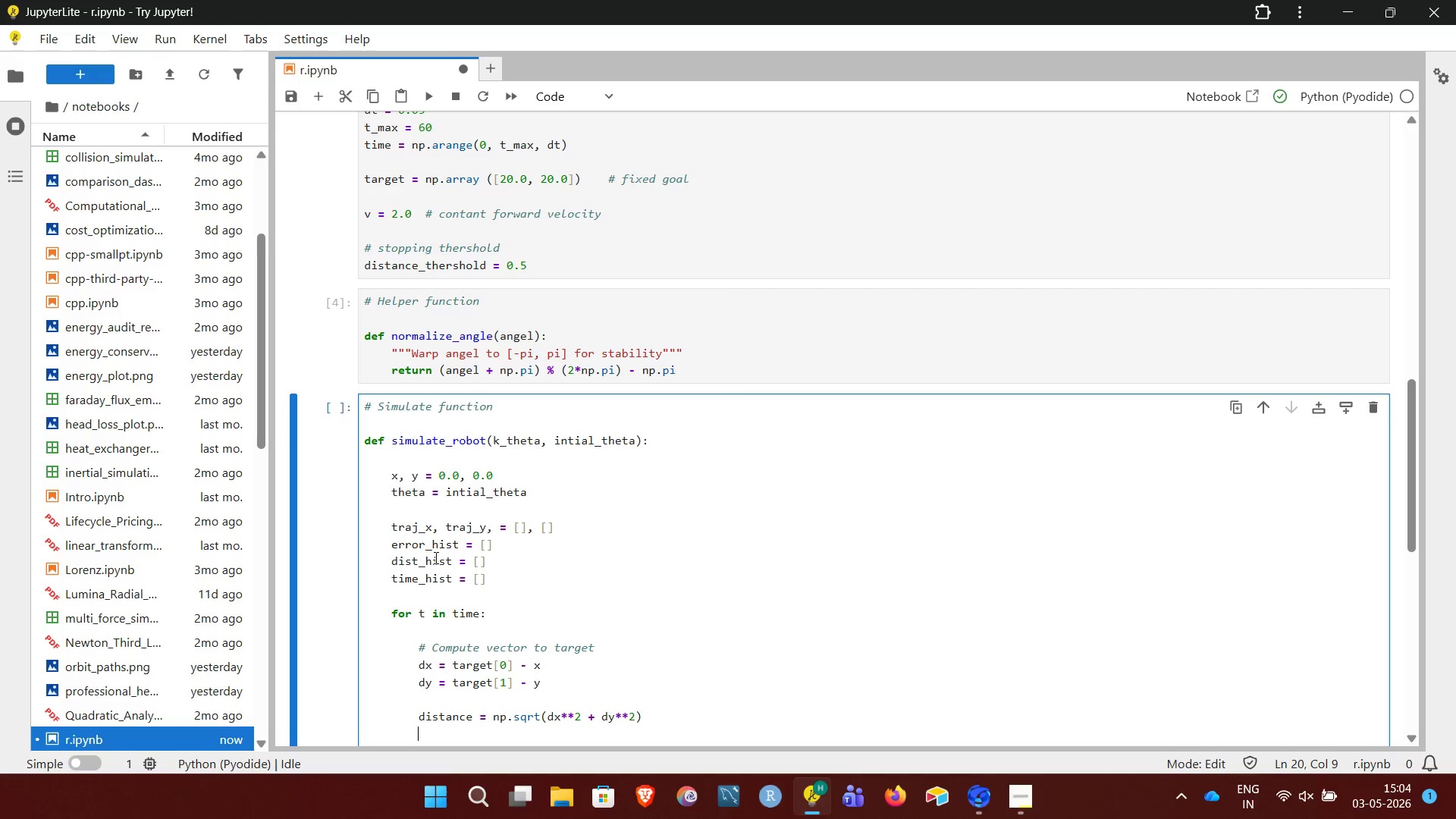 
key(Backspace)
 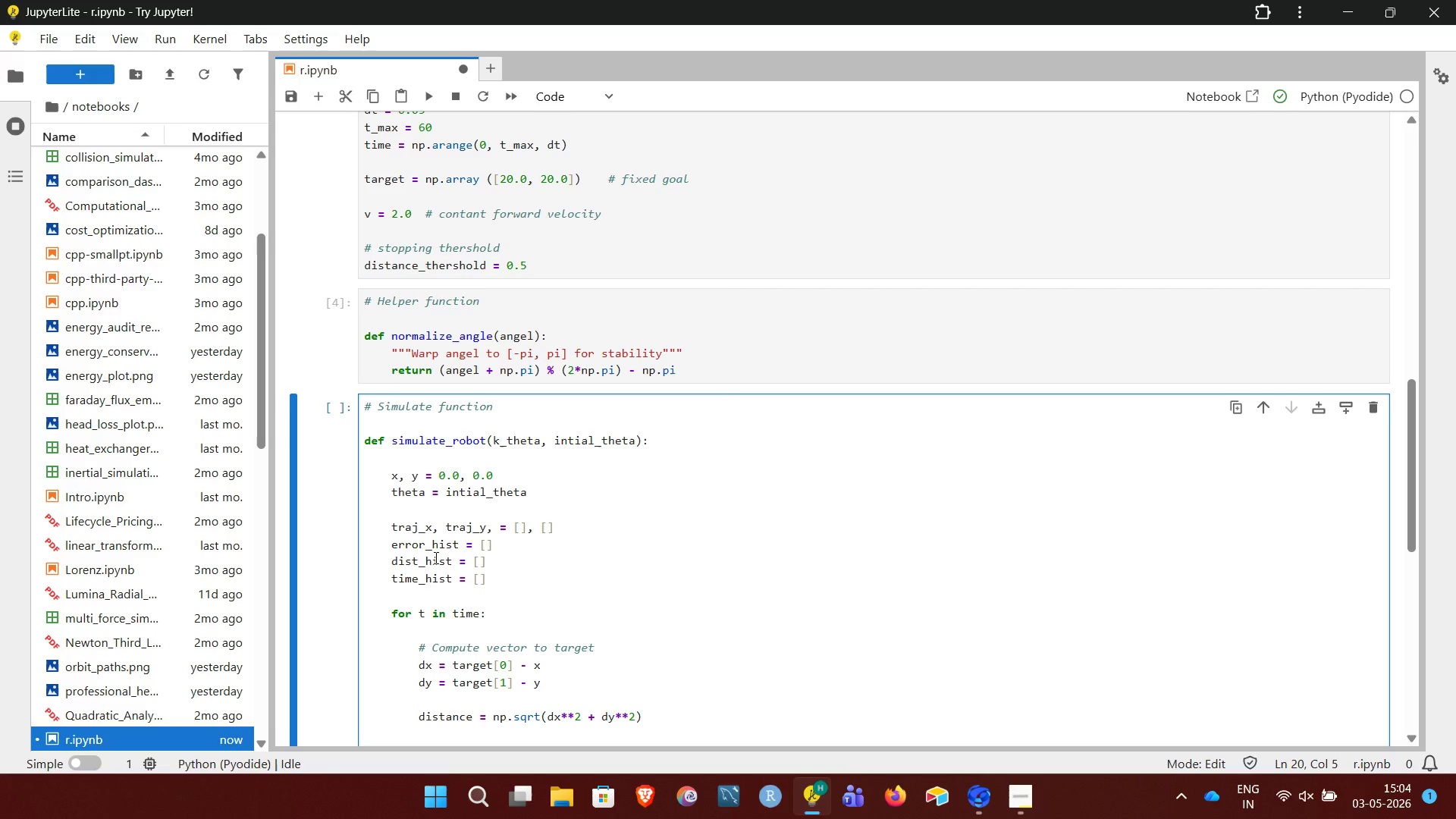 
key(Space)
 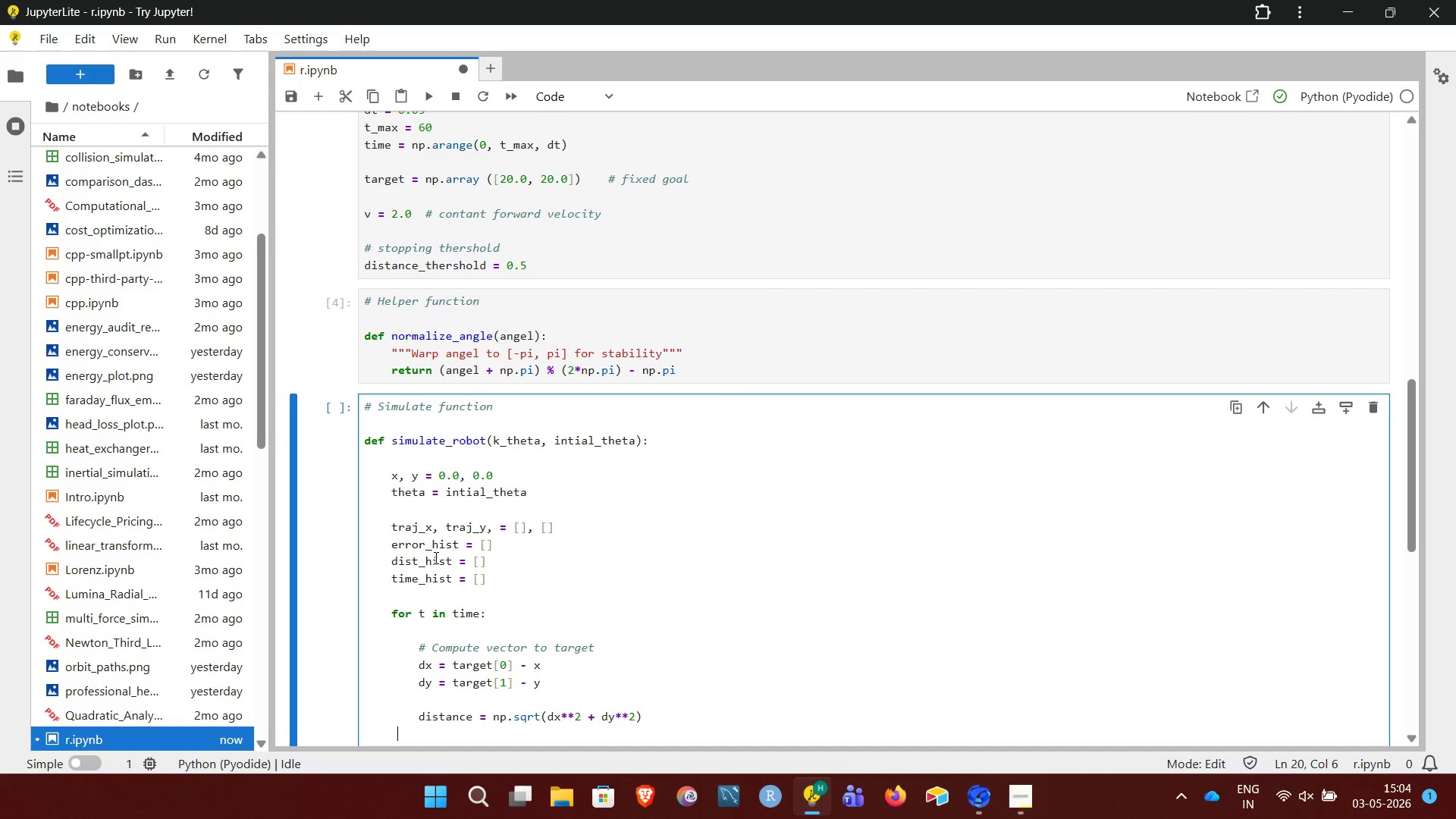 
key(Space)
 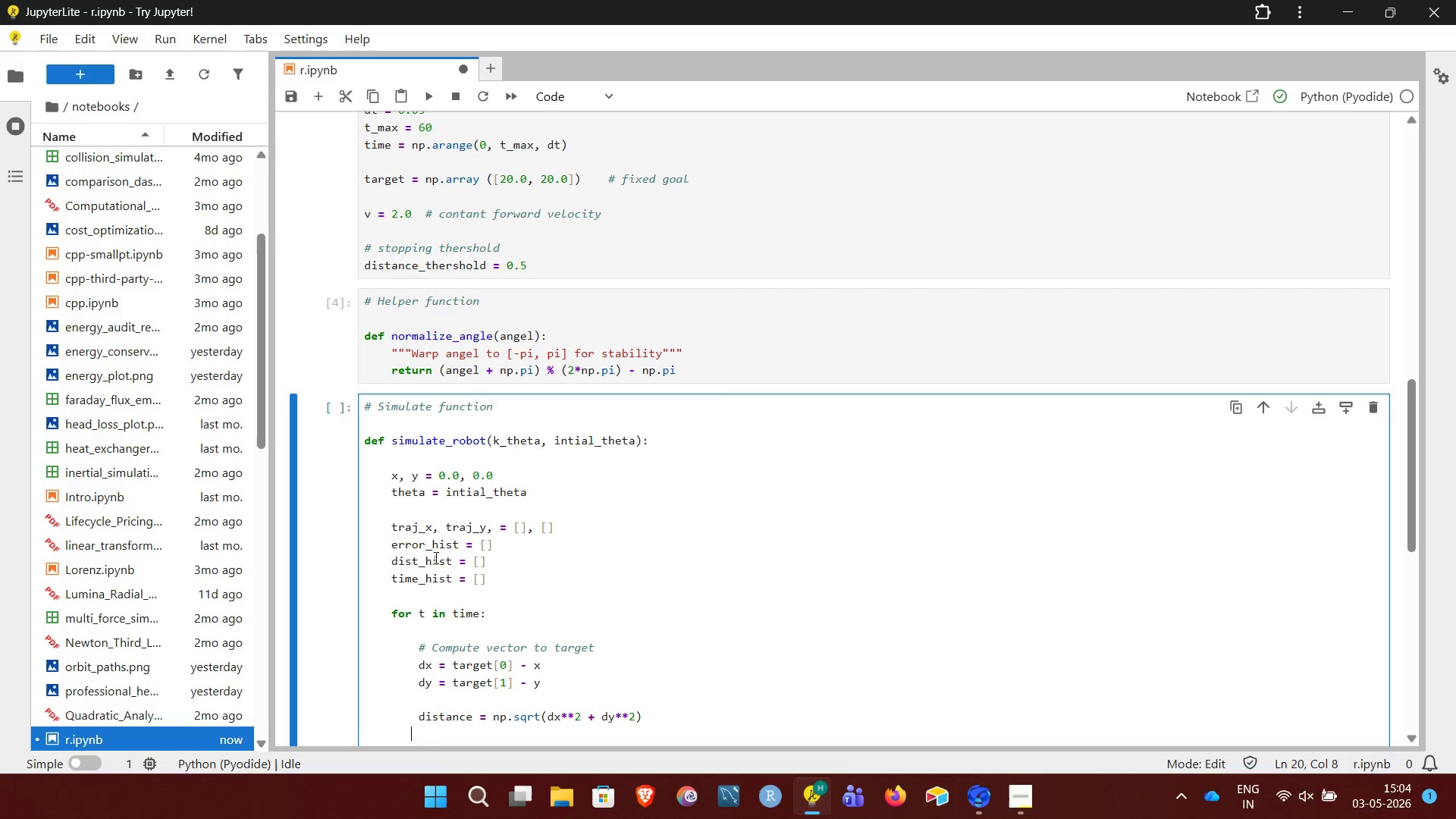 
key(Space)
 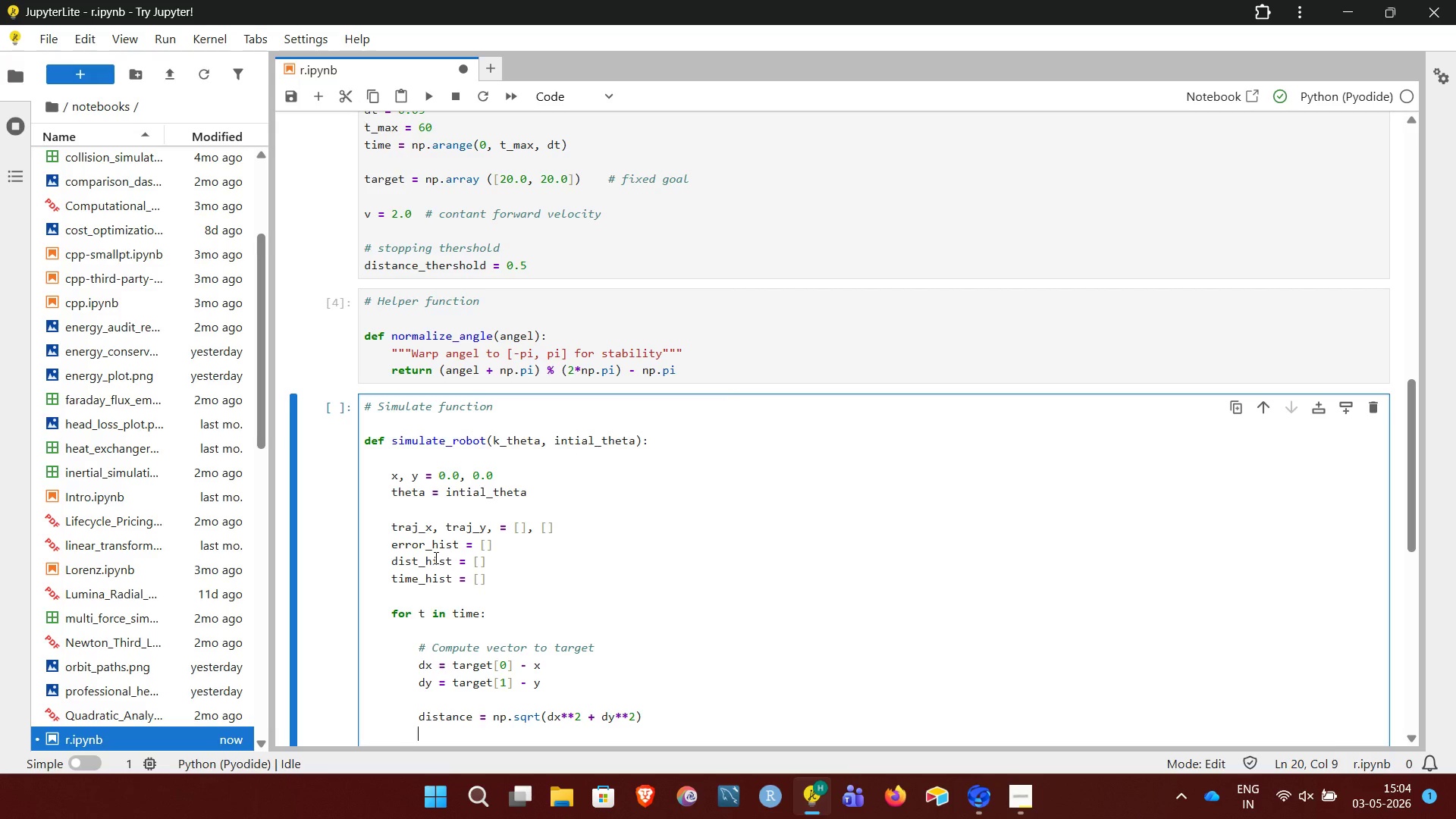 
key(Space)
 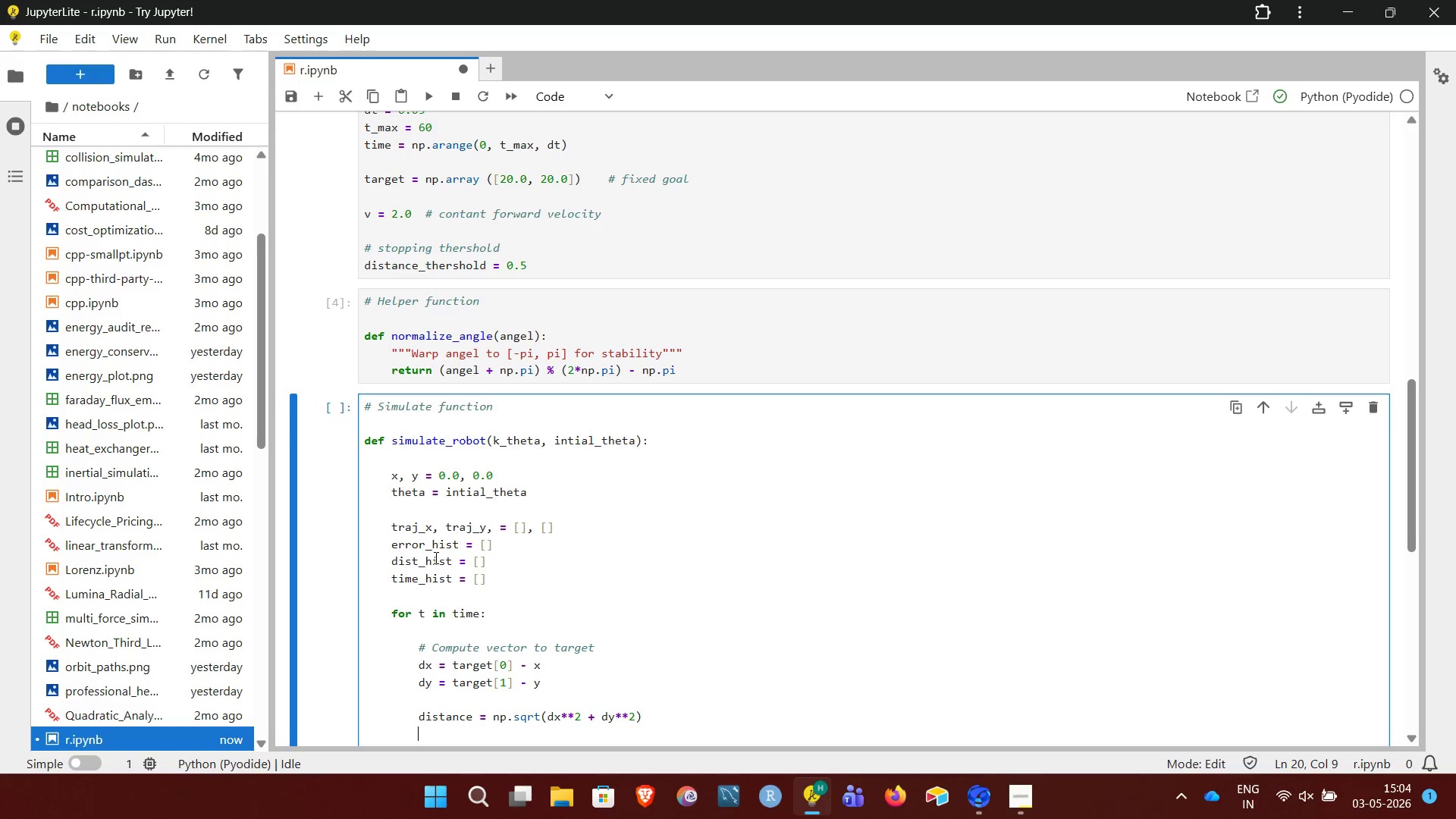 
key(NumpadEnter)
 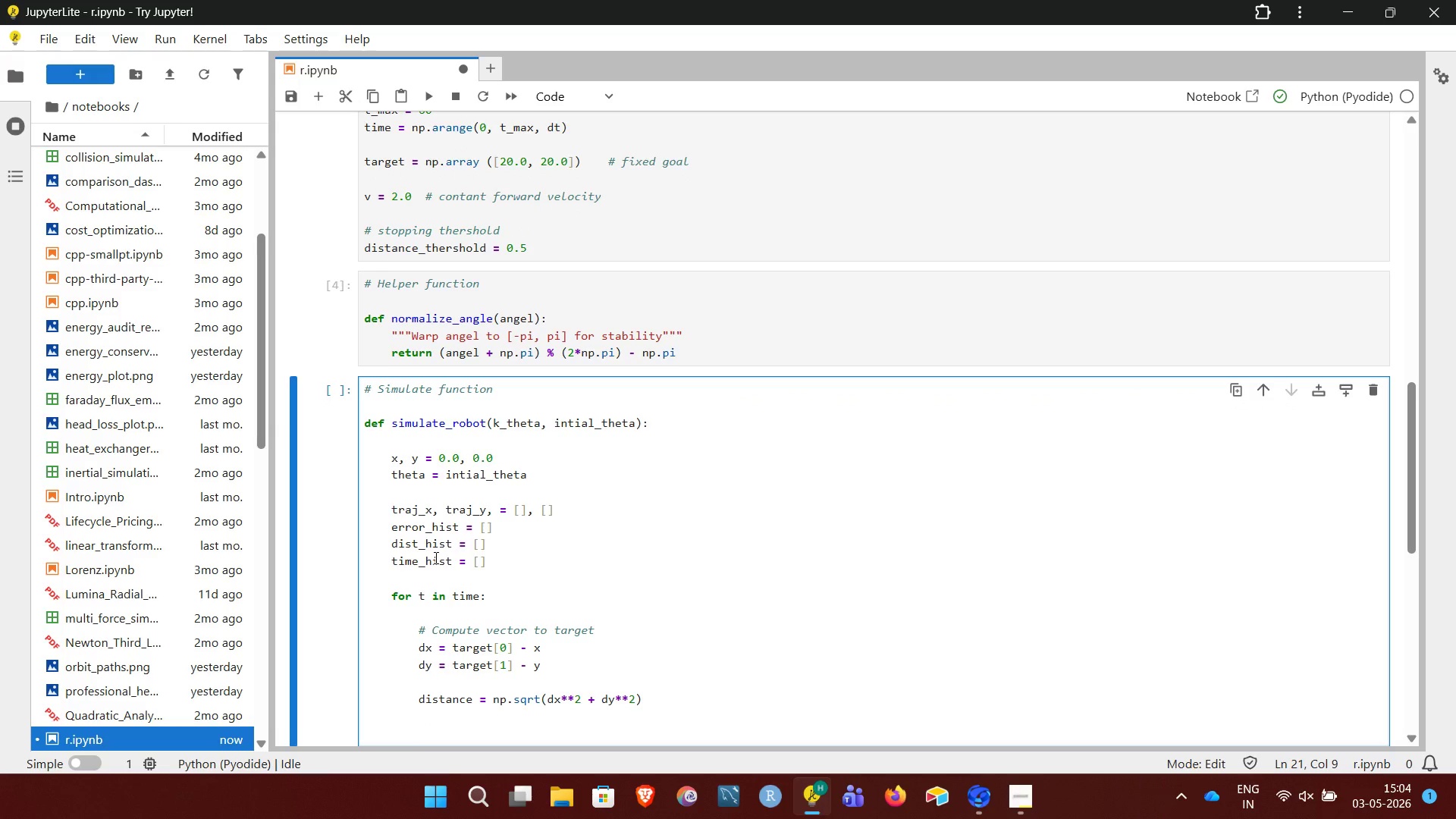 
wait(6.22)
 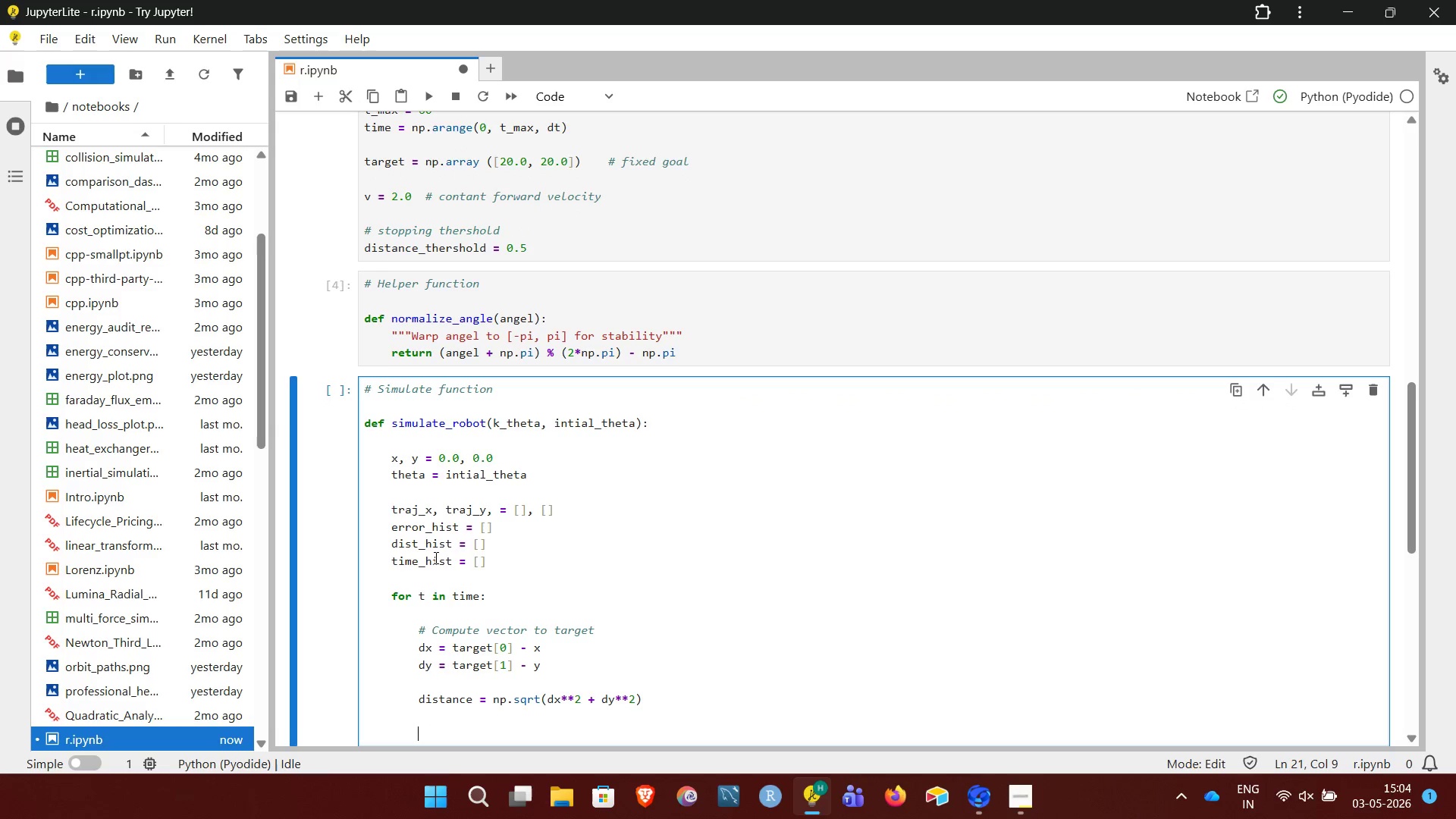 
type(# Tar)
 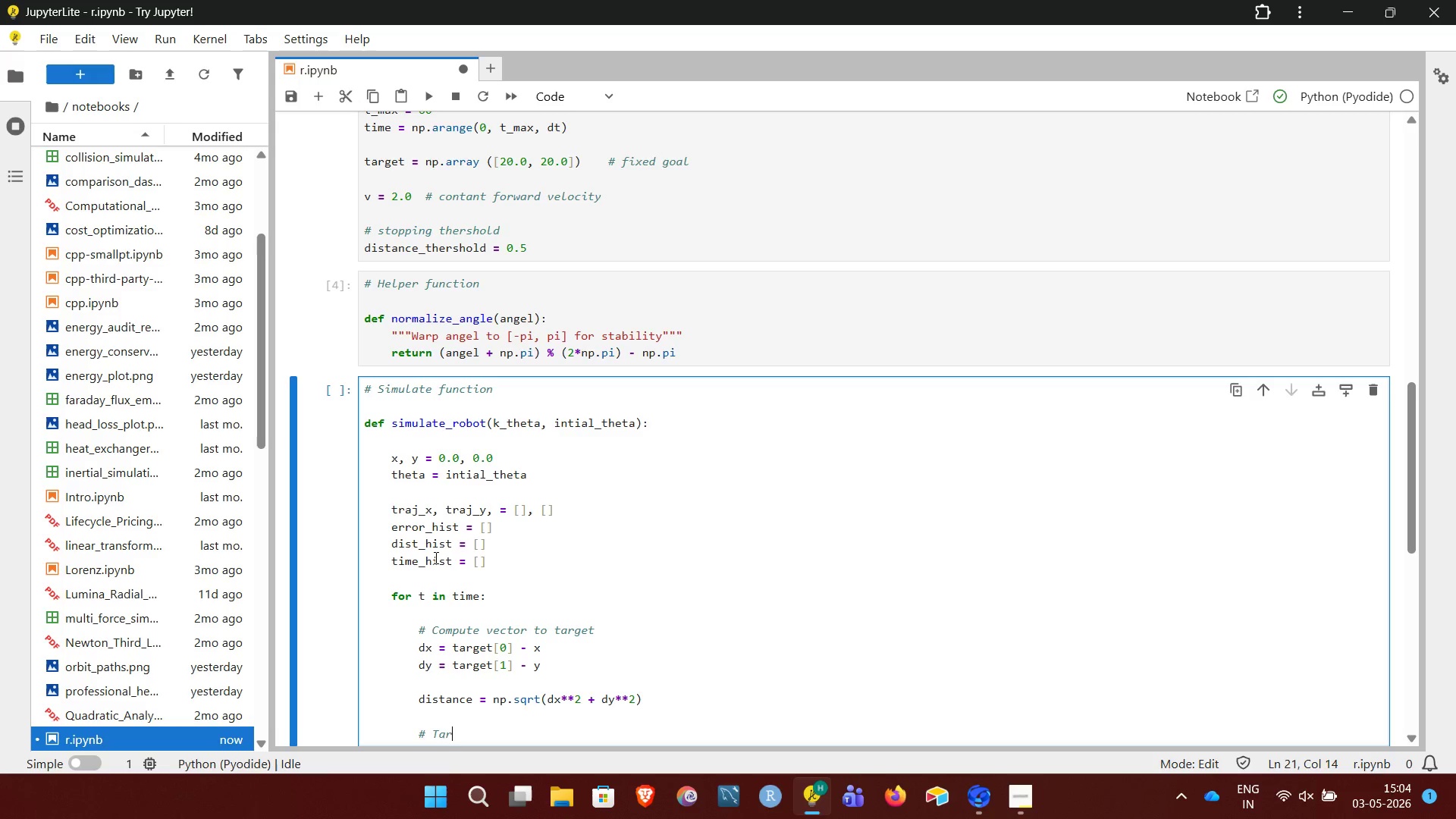 
wait(7.25)
 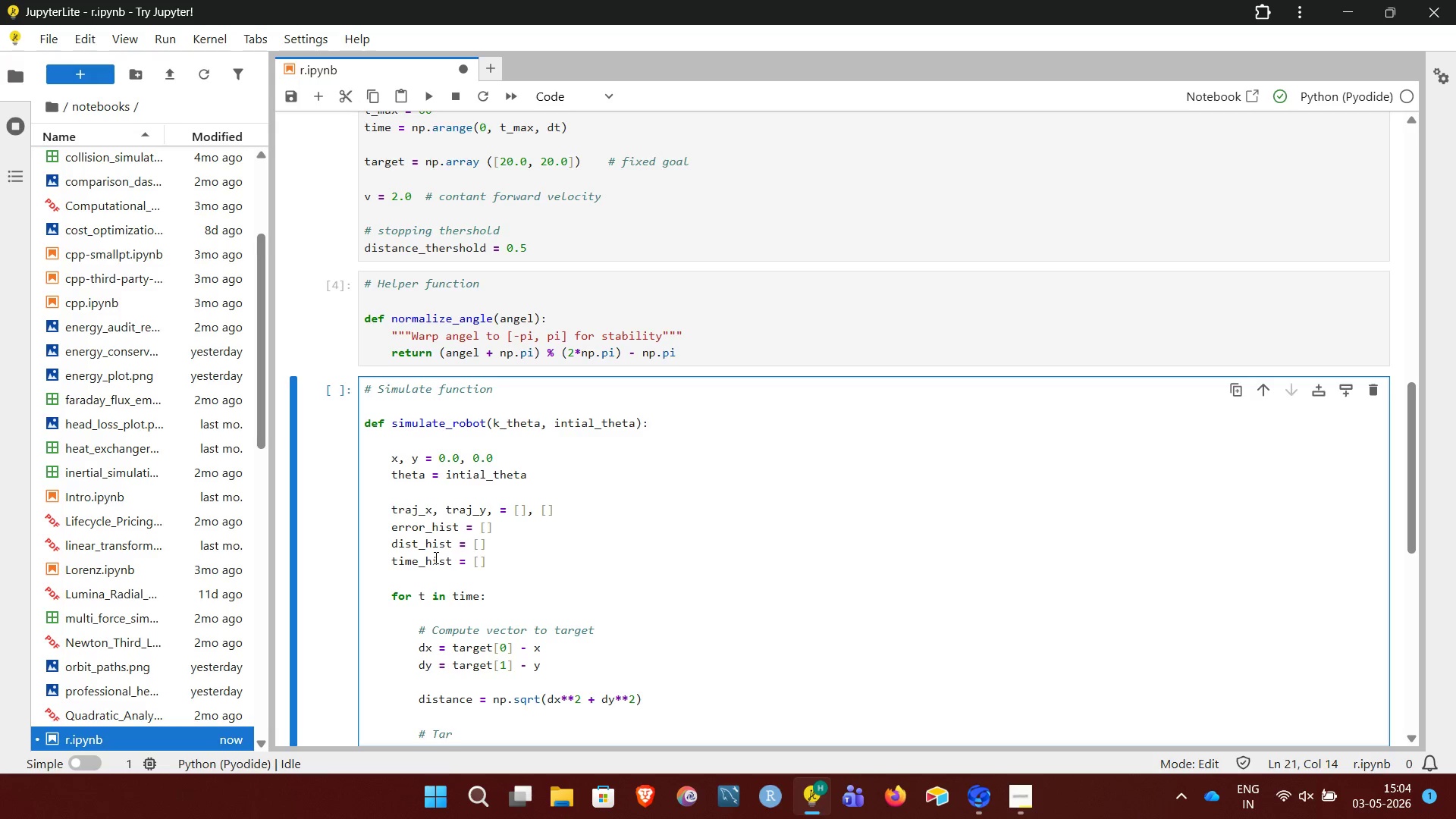 
type(get)
 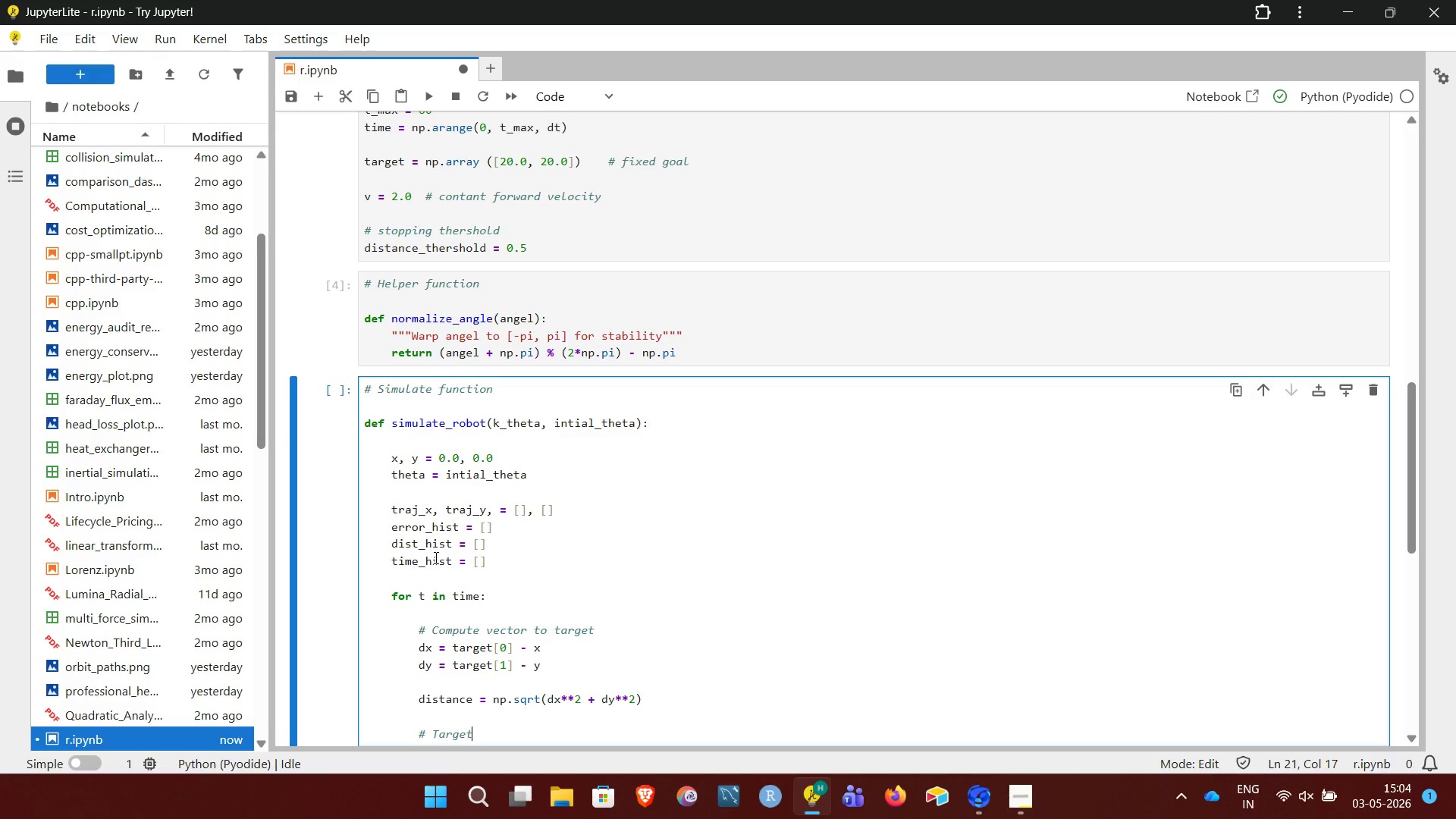 
type( angel)
key(NumpadEnter)
 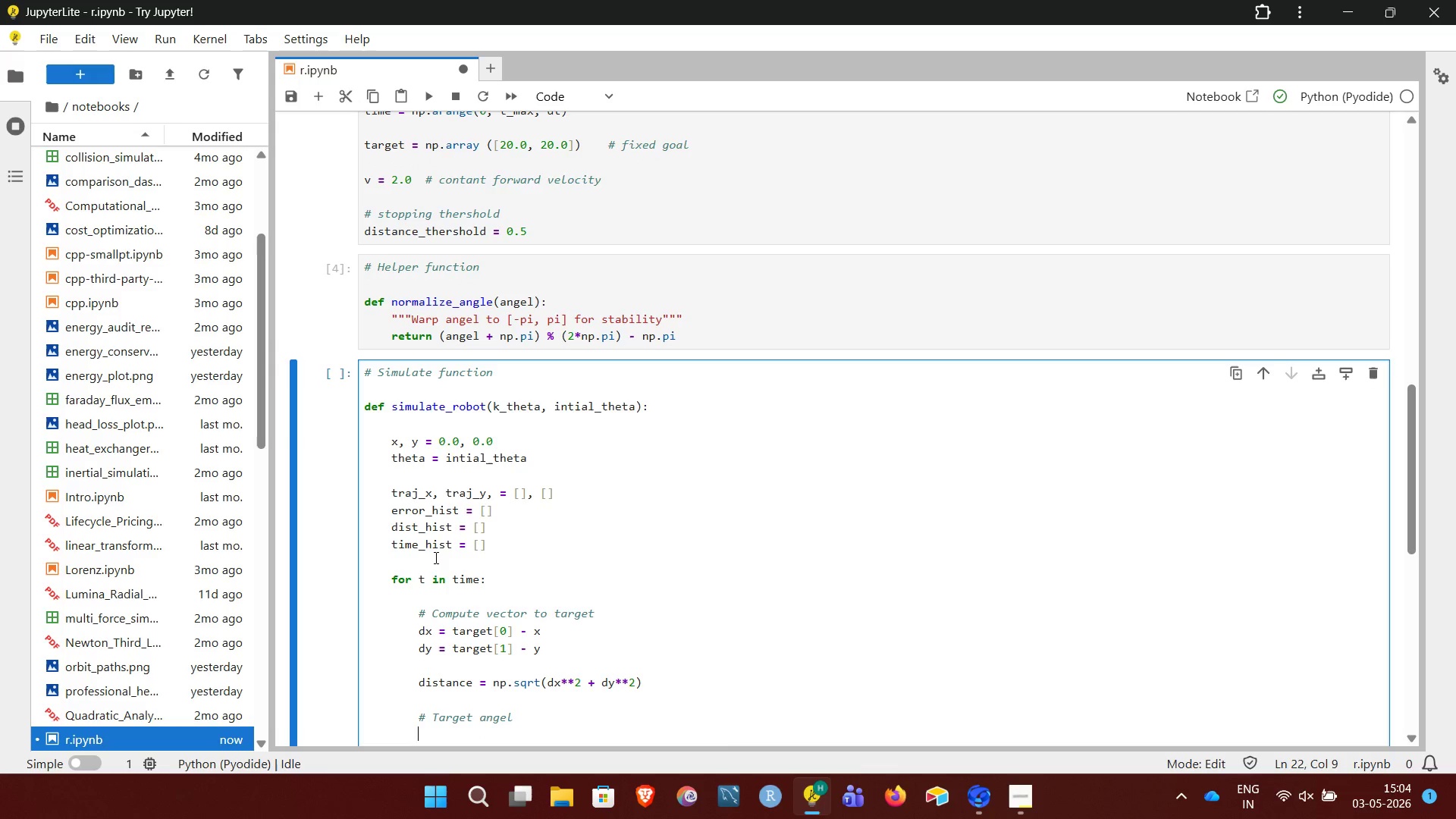 
wait(8.59)
 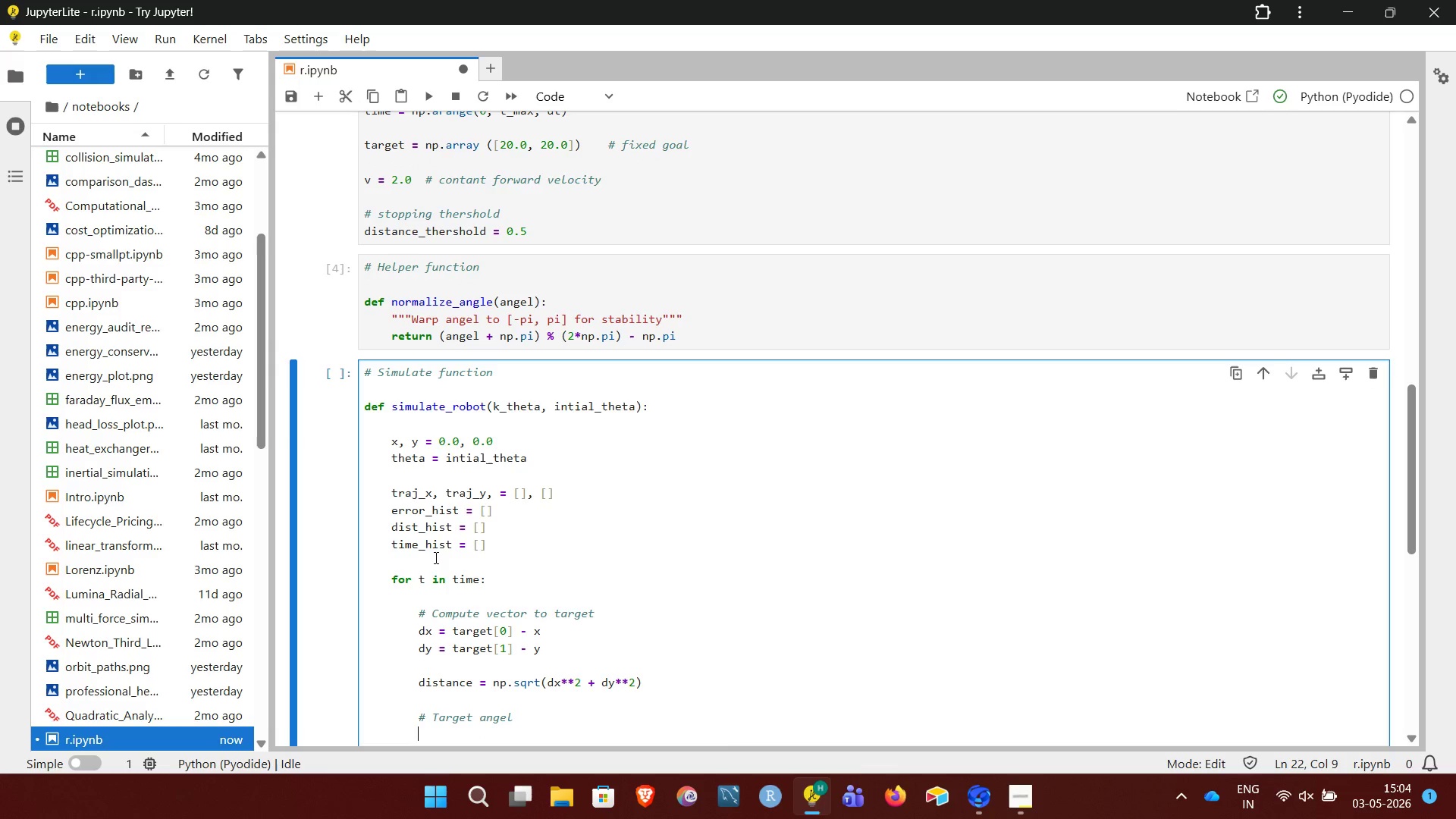 
type(error)
 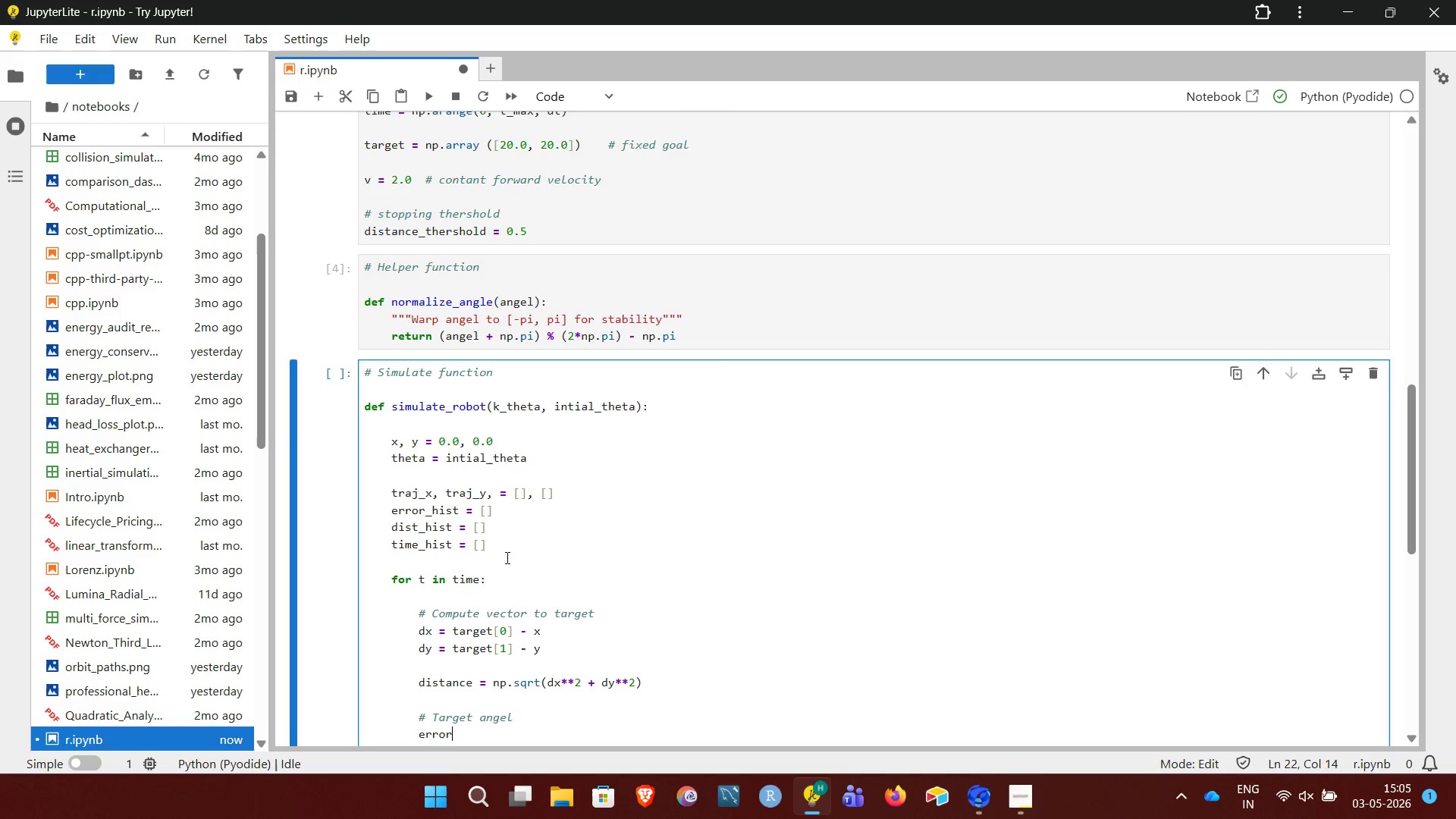 
wait(6.42)
 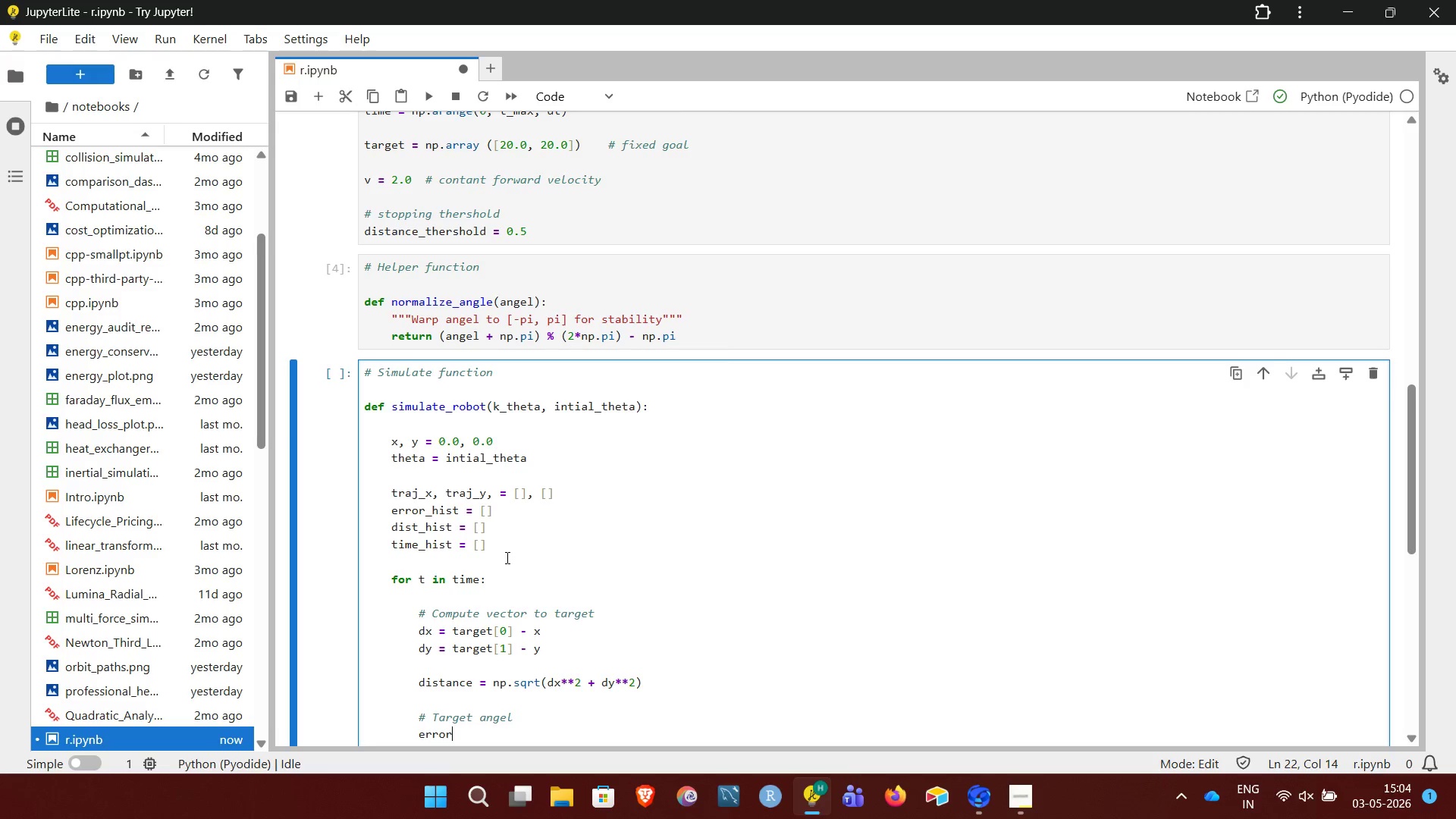 
type( = normalized)
key(Backspace)
type(_angel(theta))
key(Backspace)
type(_target - theta))
key(NumpadEnter)
 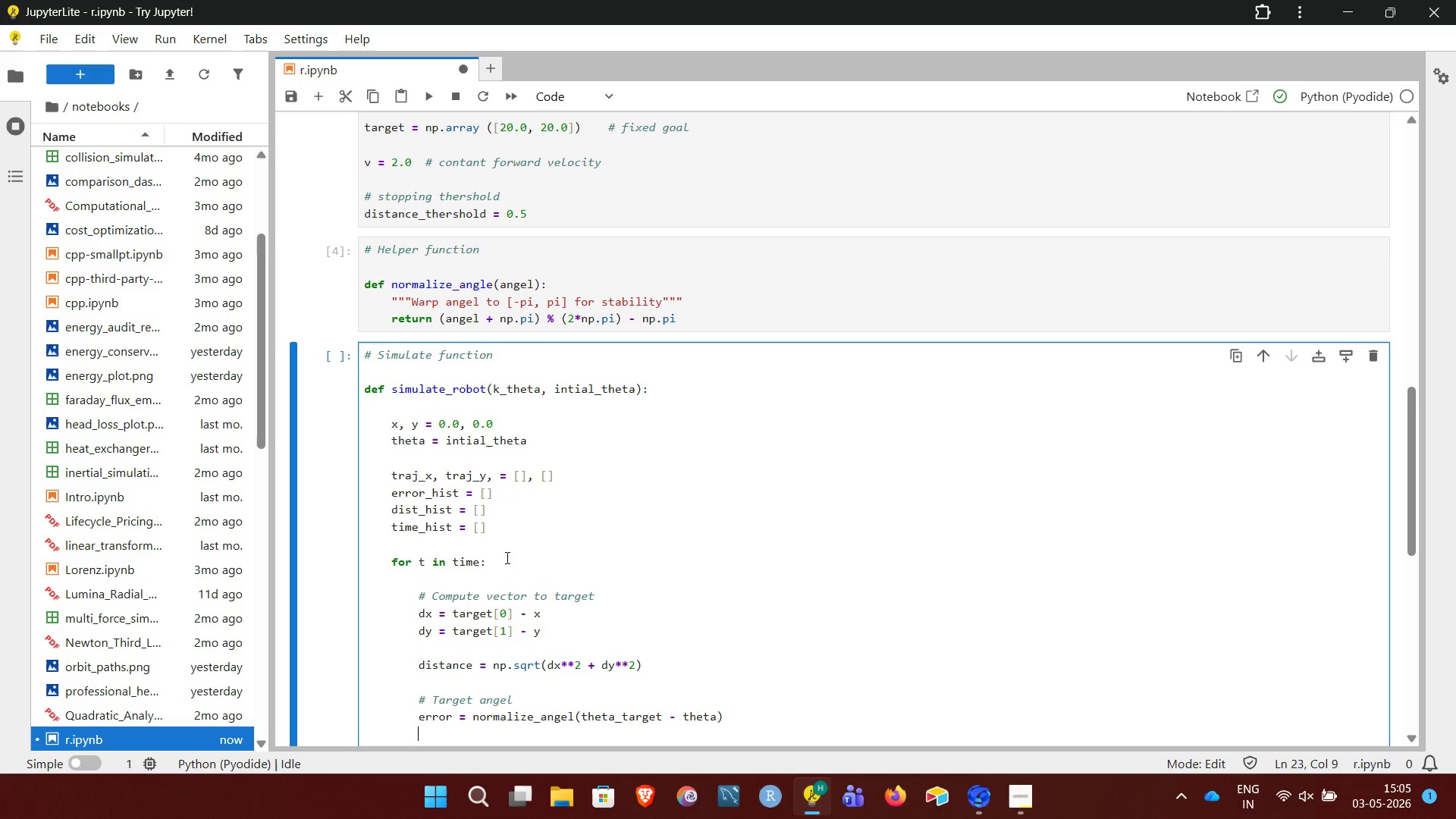 
key(NumpadEnter)
type(# Control Law)
key(NumpadEnter)
type(omega = k_theta * error)
 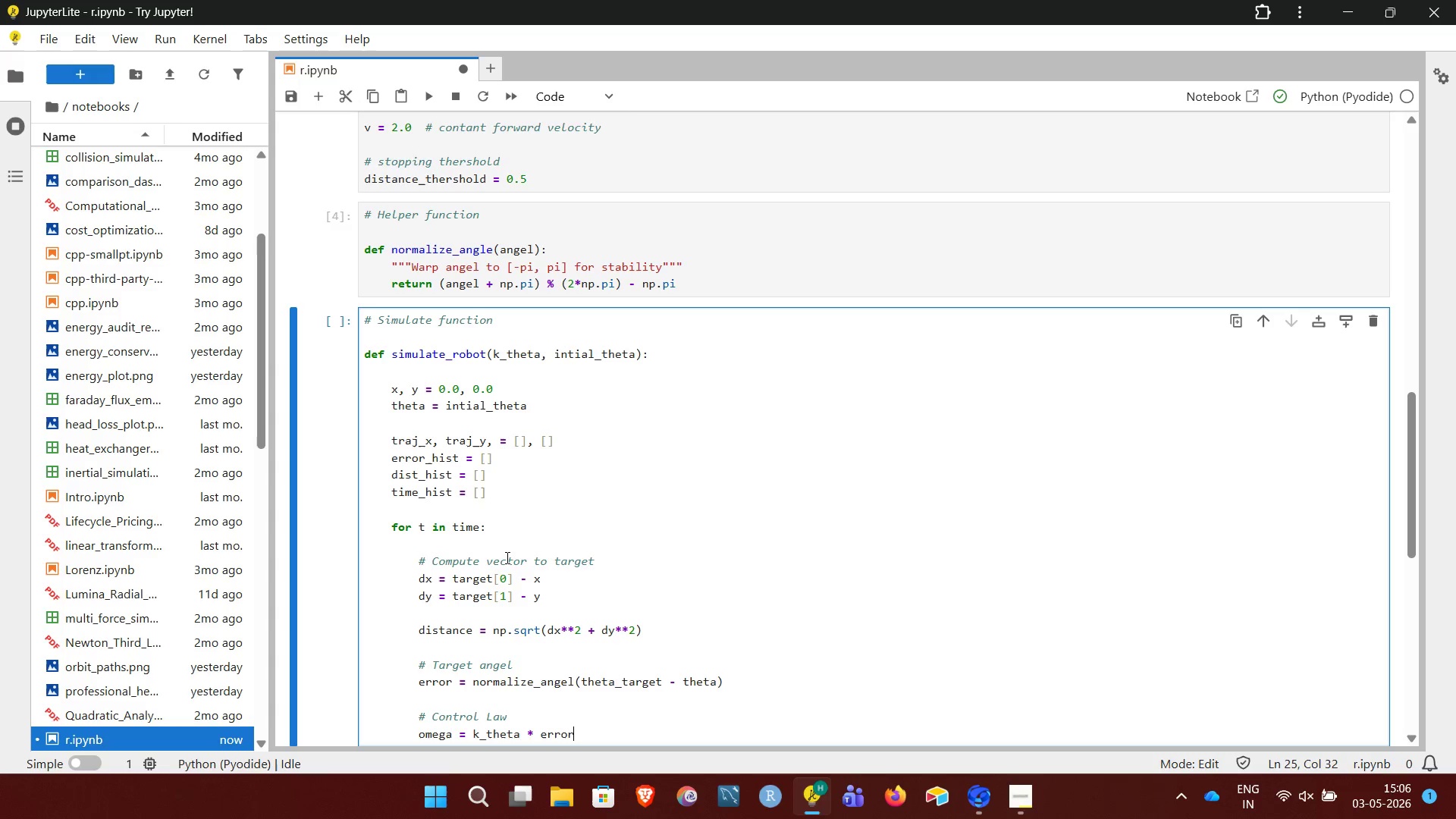 
key(NumpadEnter)
key(NumpadEnter)
type(# [)
key(Backspace)
type(pdate states  (Eler))
key(NumpadEnter)
type(theta += omega * dt)
key(NumpadEnter)
type(x += v * np.cos(theta) * dt)
key(NumpadEnter)
type(y += v * np.sin(theta )
key(Backspace)
type() * dt)
key(NumpadEnter)
 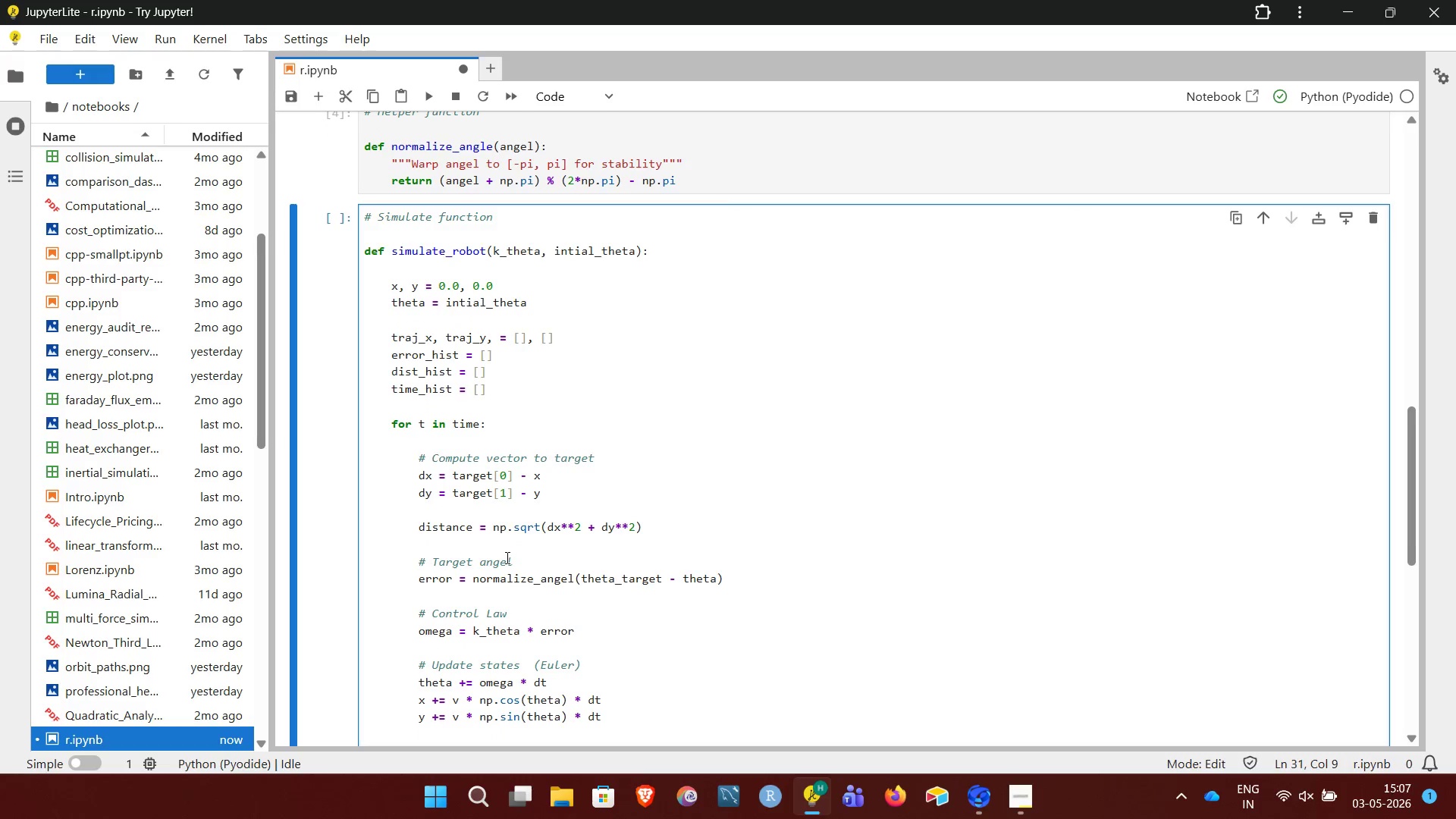 
hold_key(key=U, duration=12.67)
 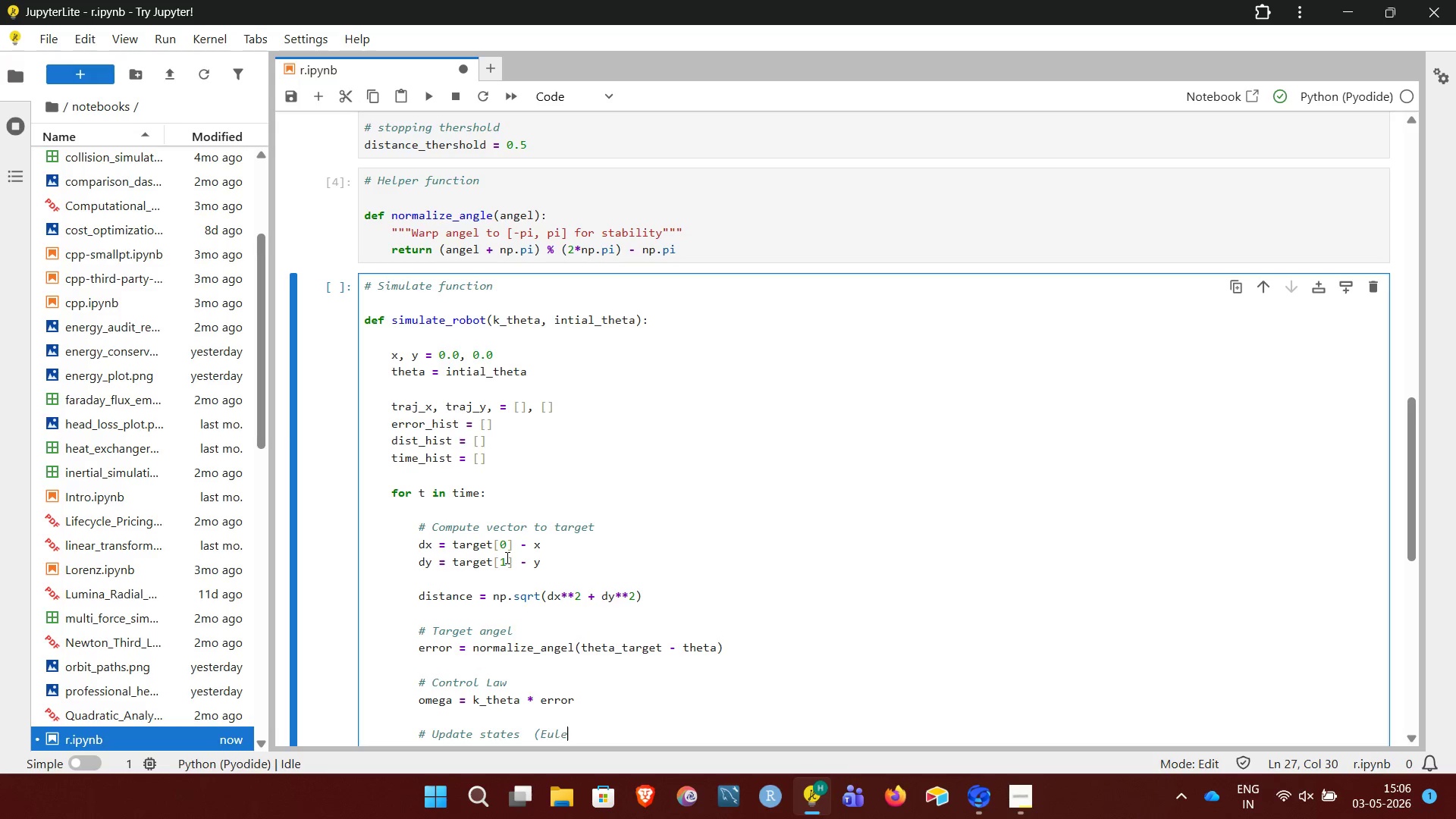 
key(NumpadEnter)
 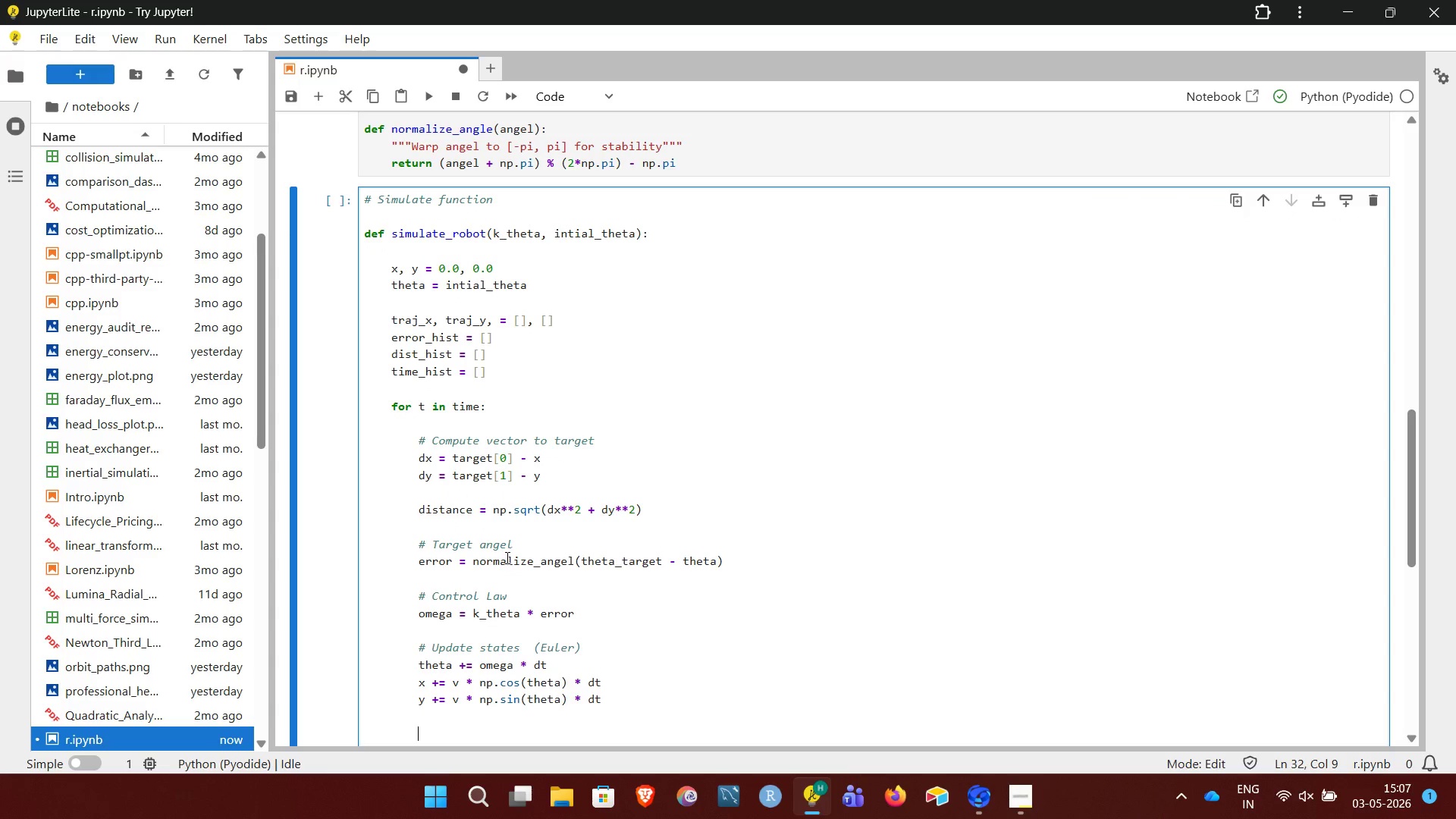 
key(Shift+3)
 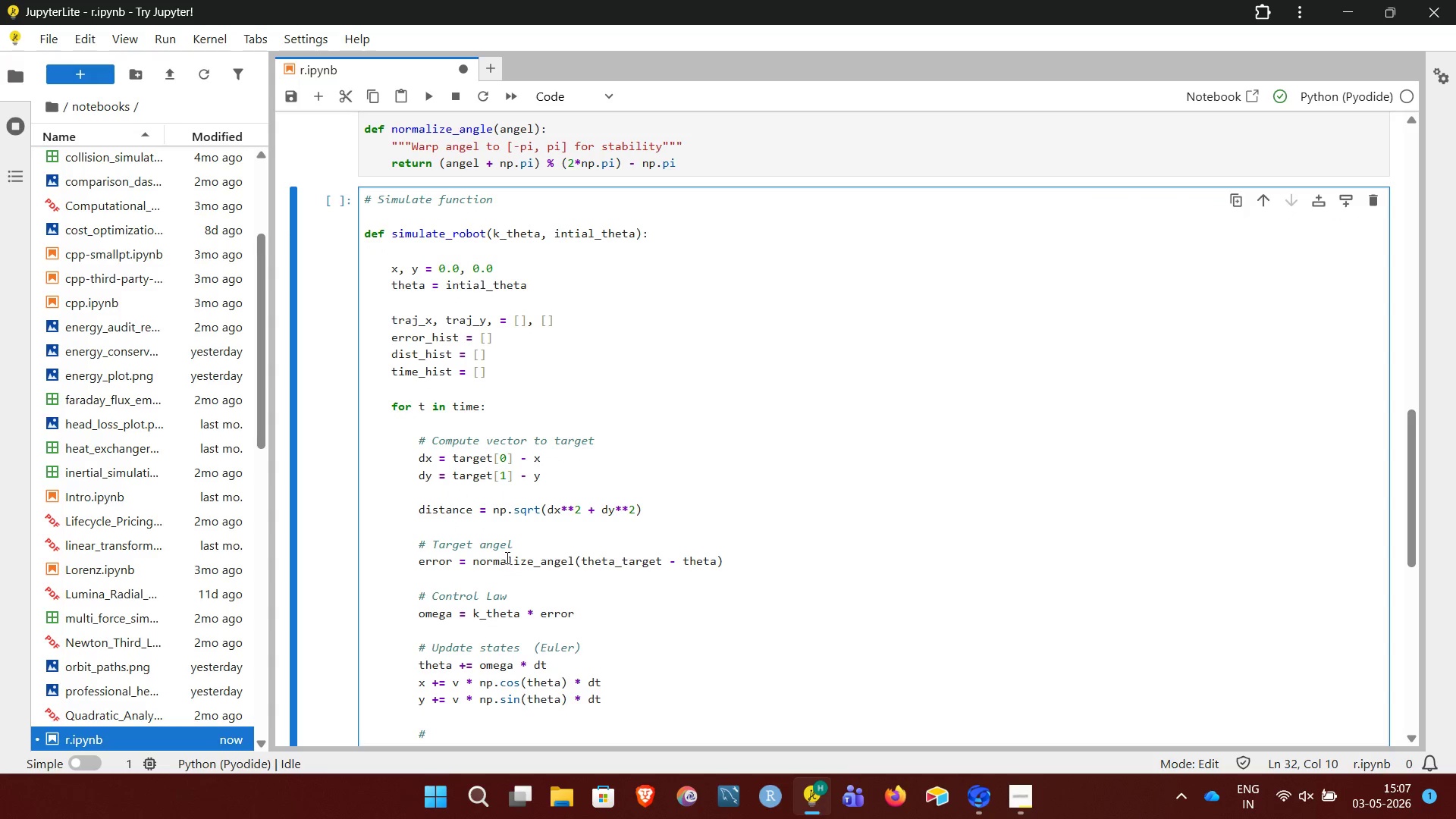 
key(Space)
 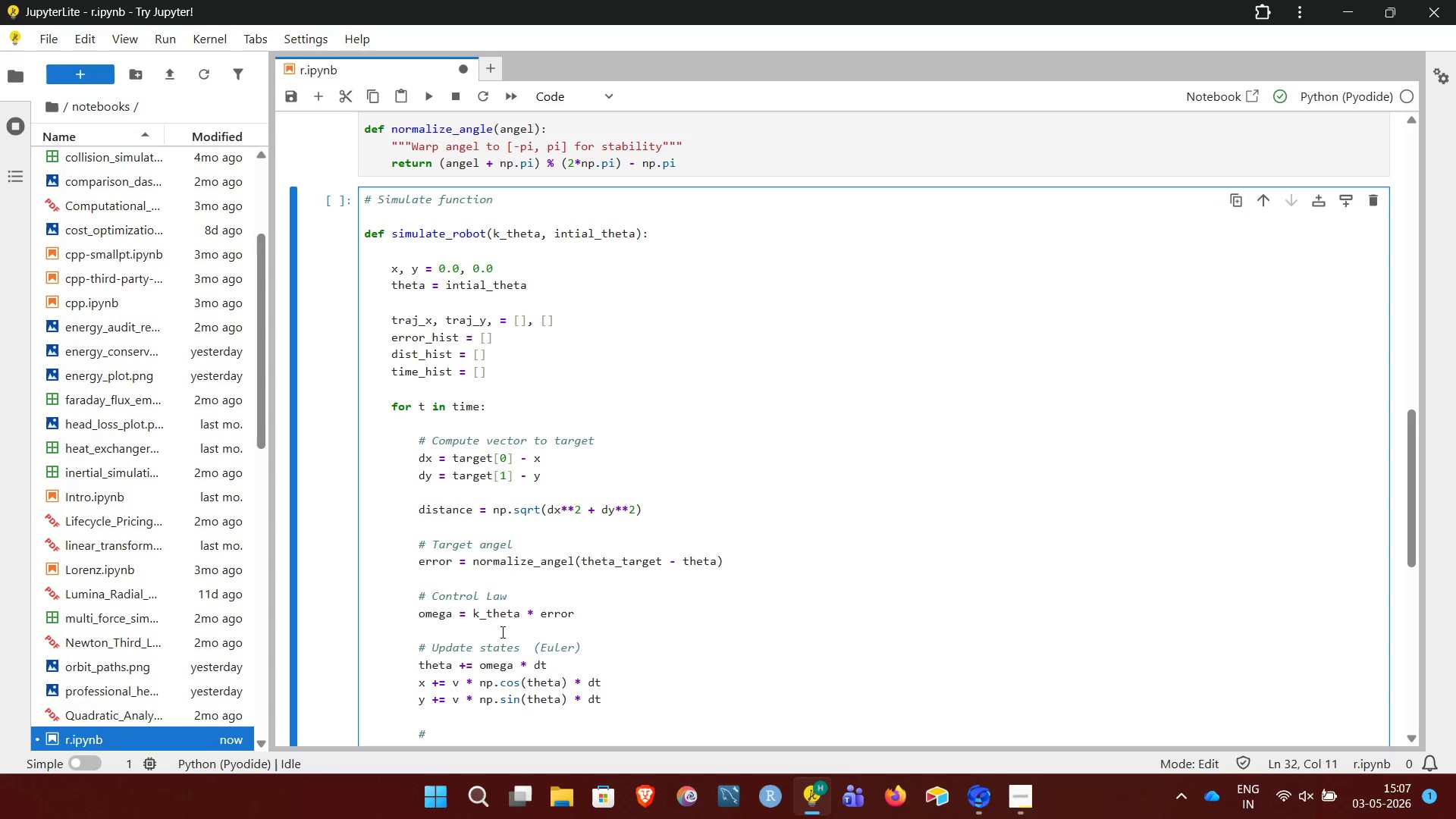 
type(Store)
 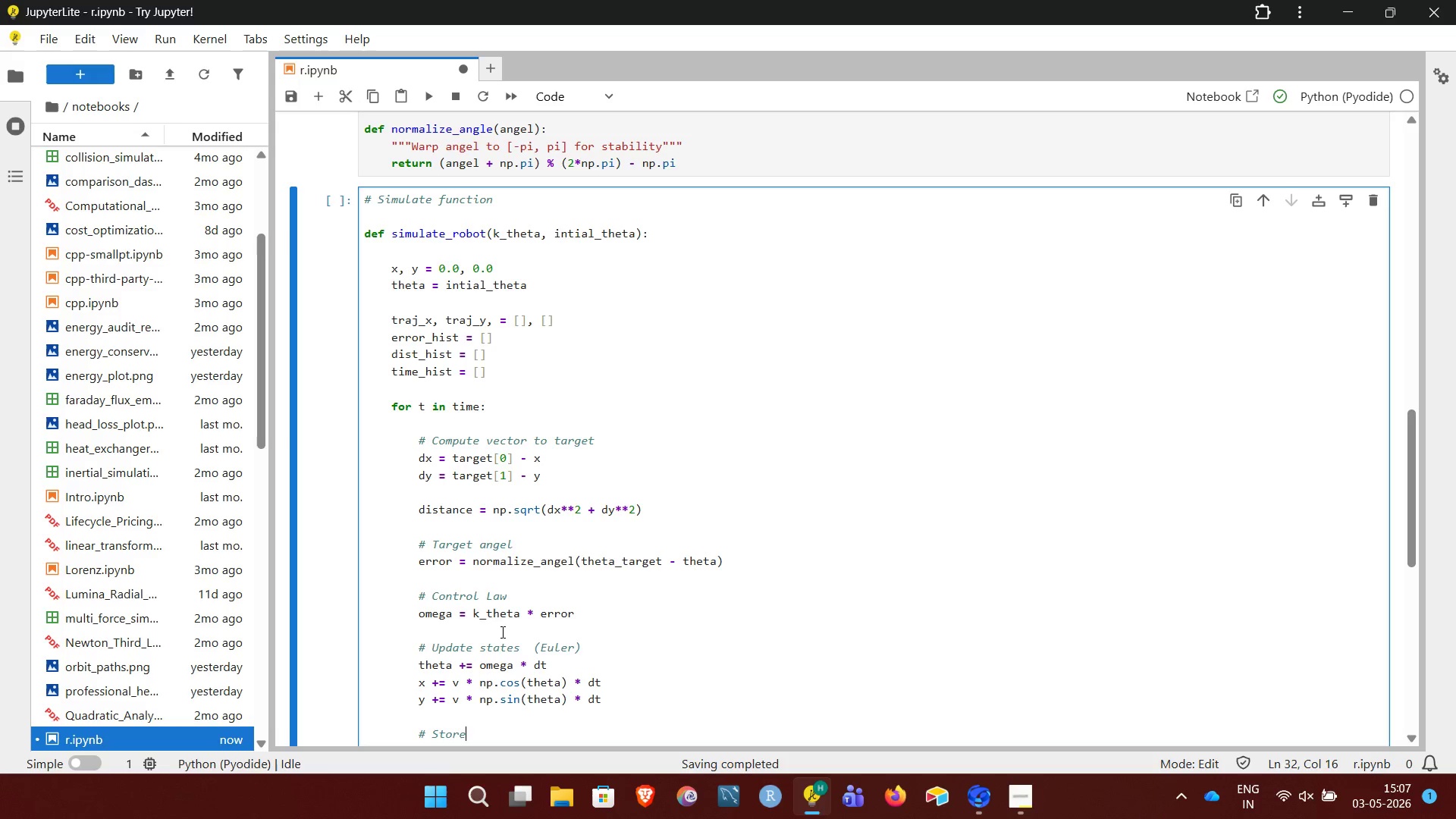 
key(Control+Meta+Shift+F22)
 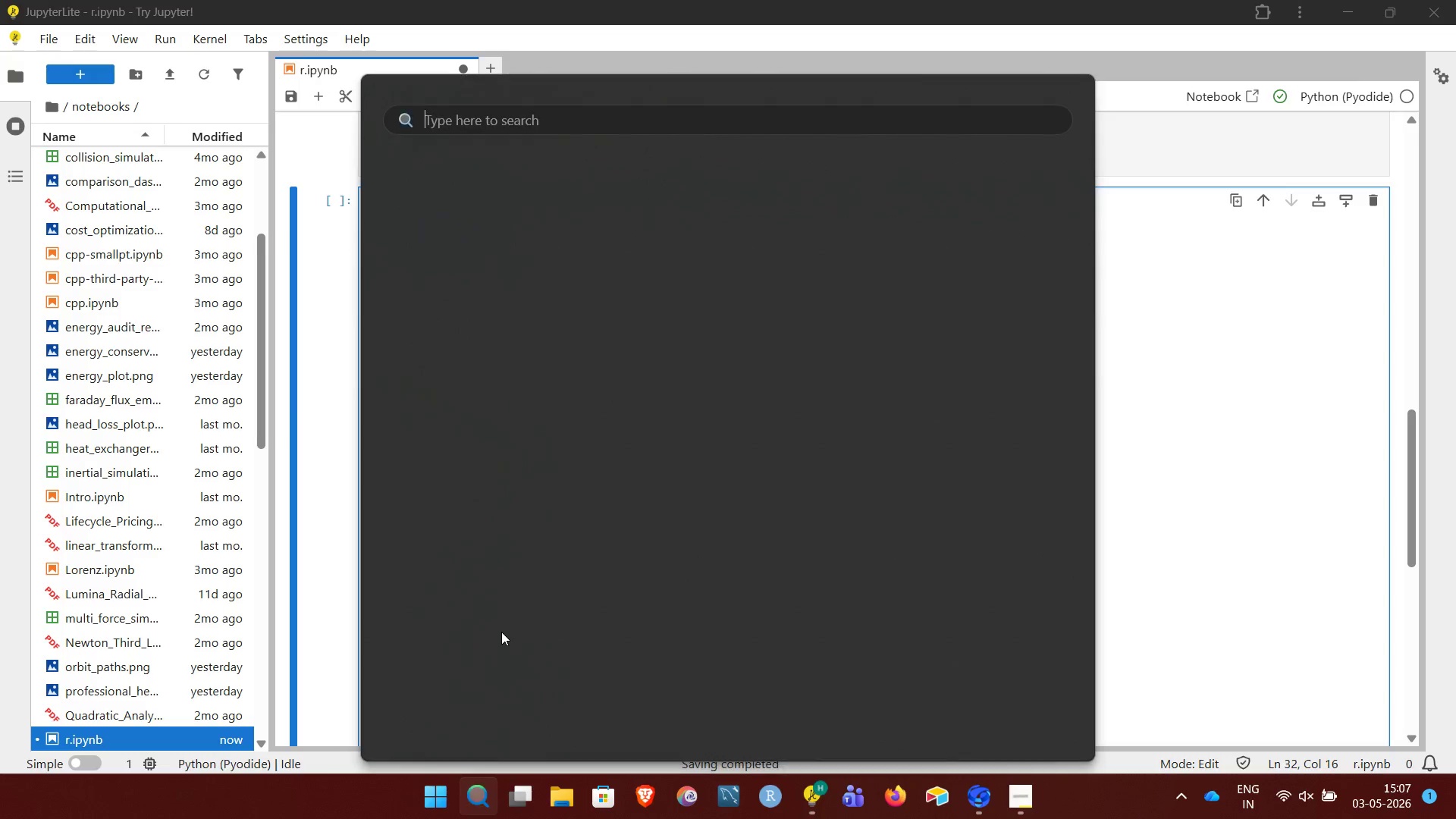 
key(Meta+MetaLeft)
 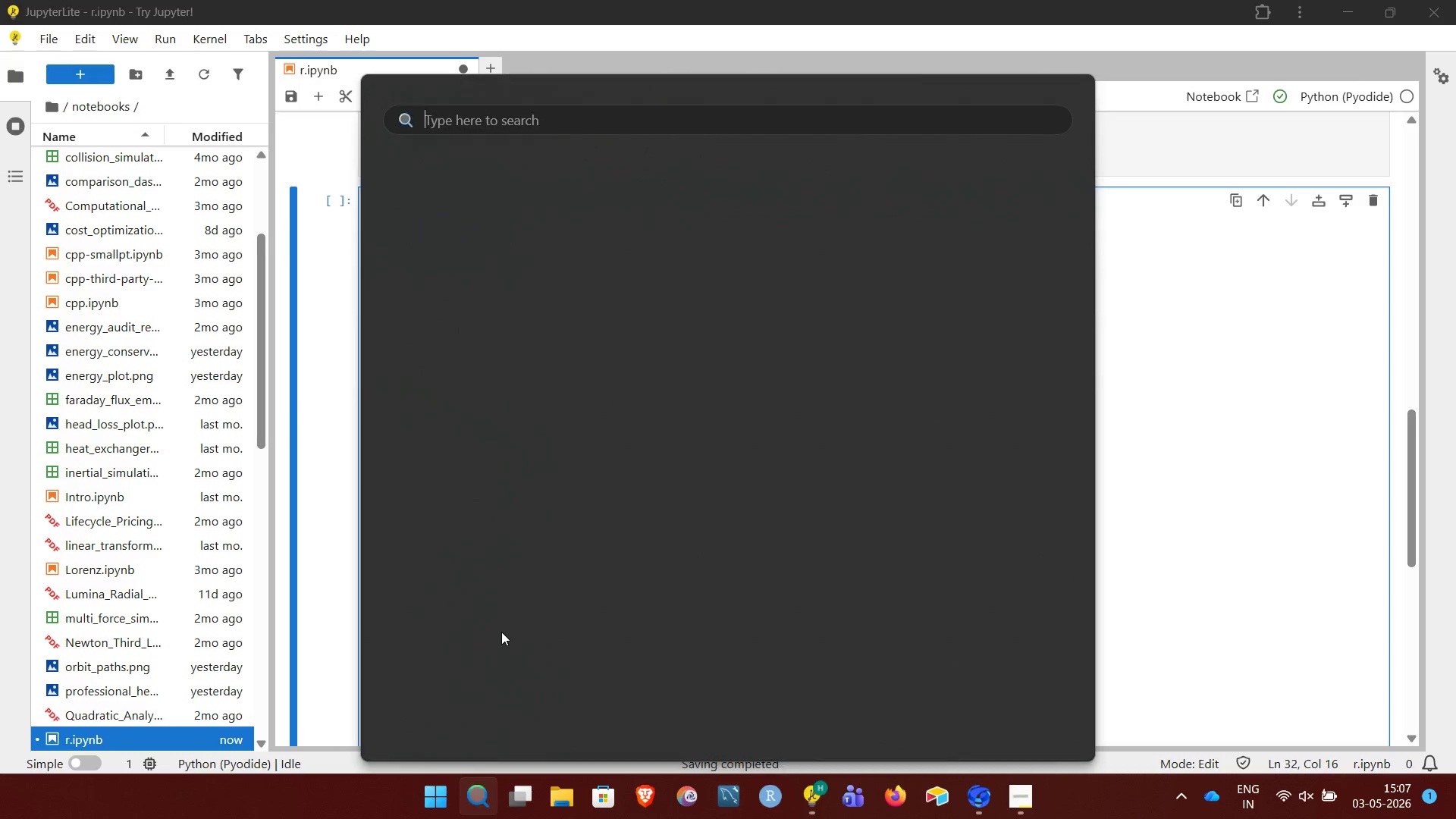 
key(Control+Meta+ControlLeft)
 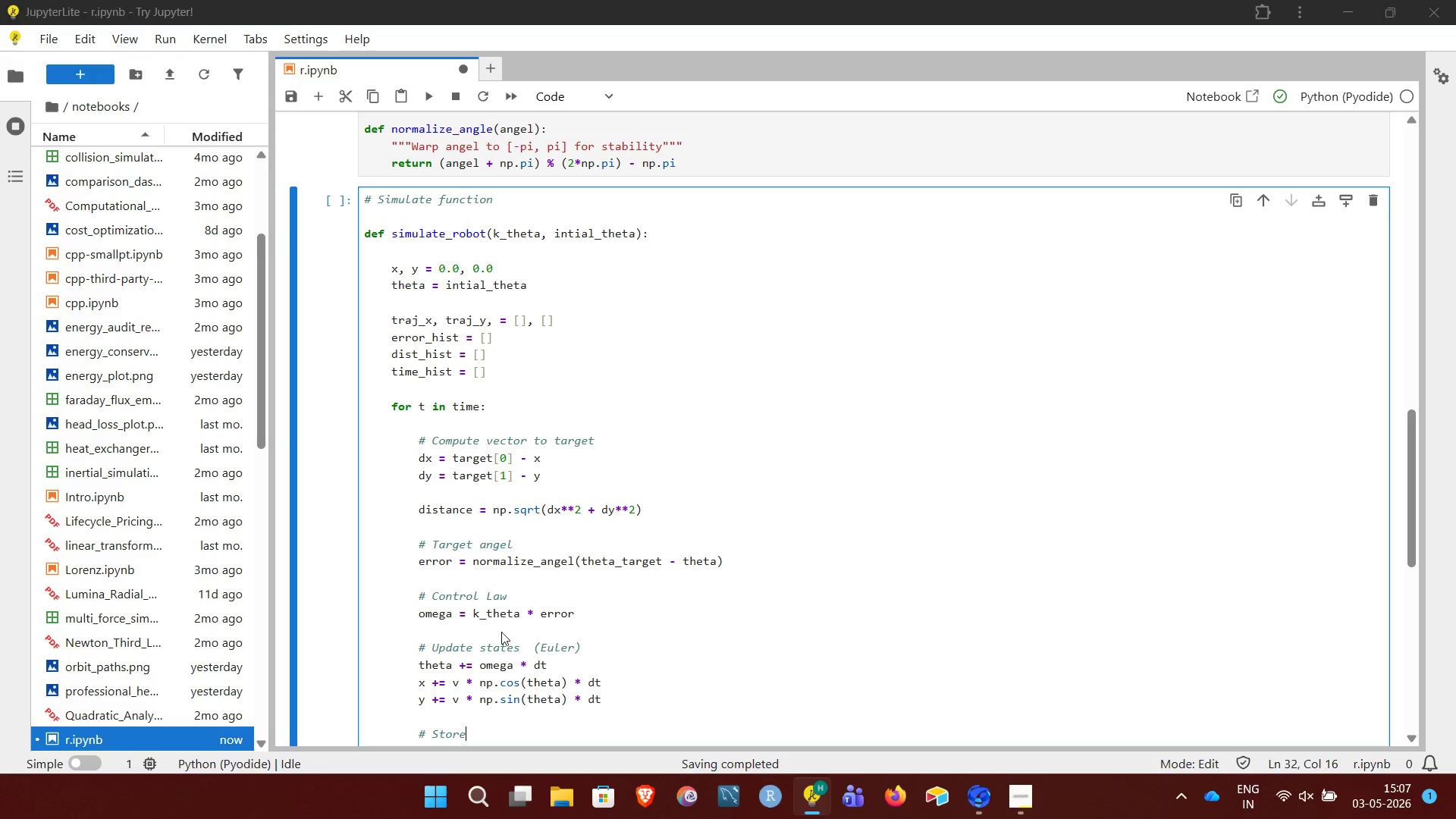 
left_click([312, 664])
 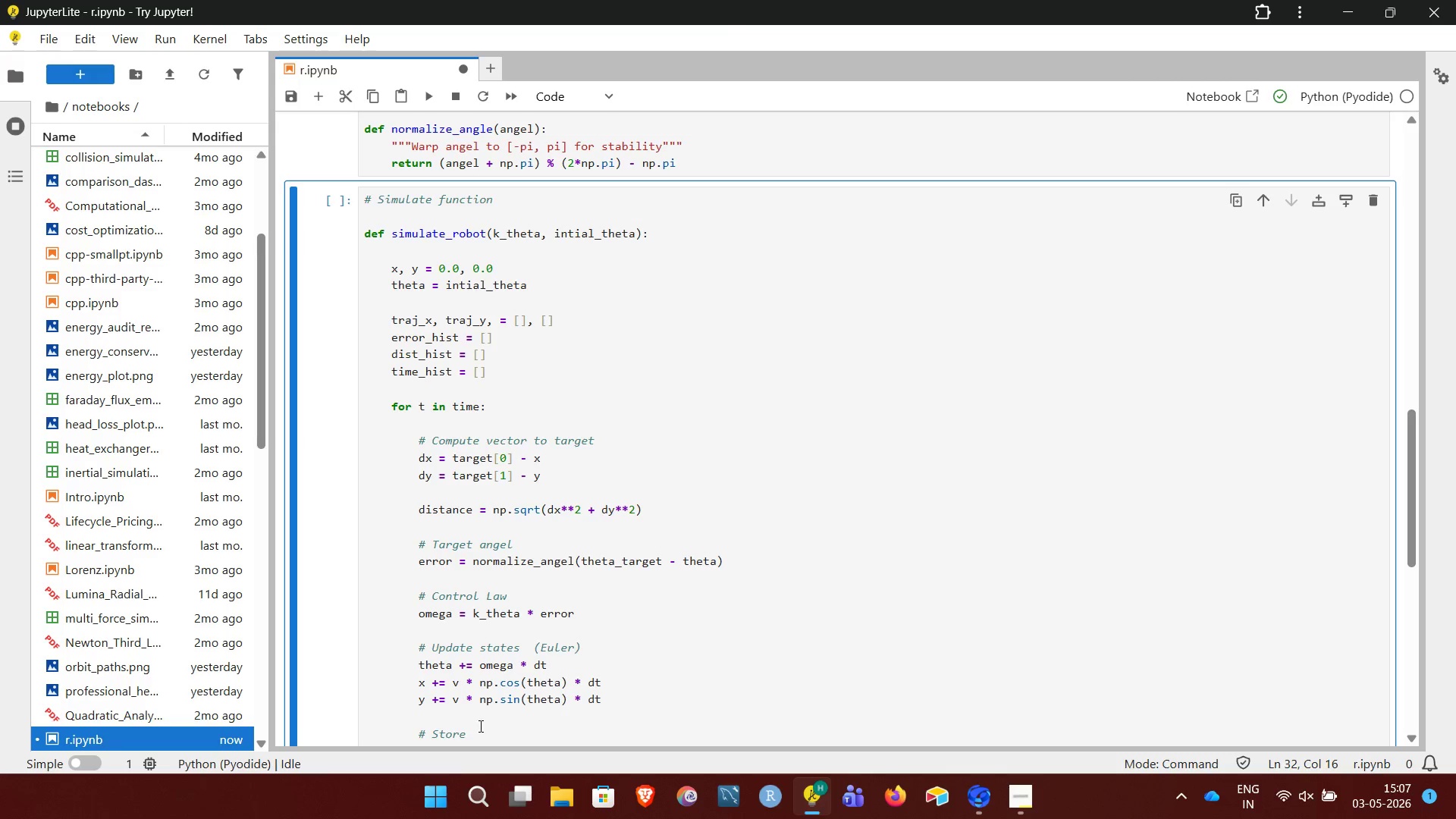 
left_click([483, 734])
 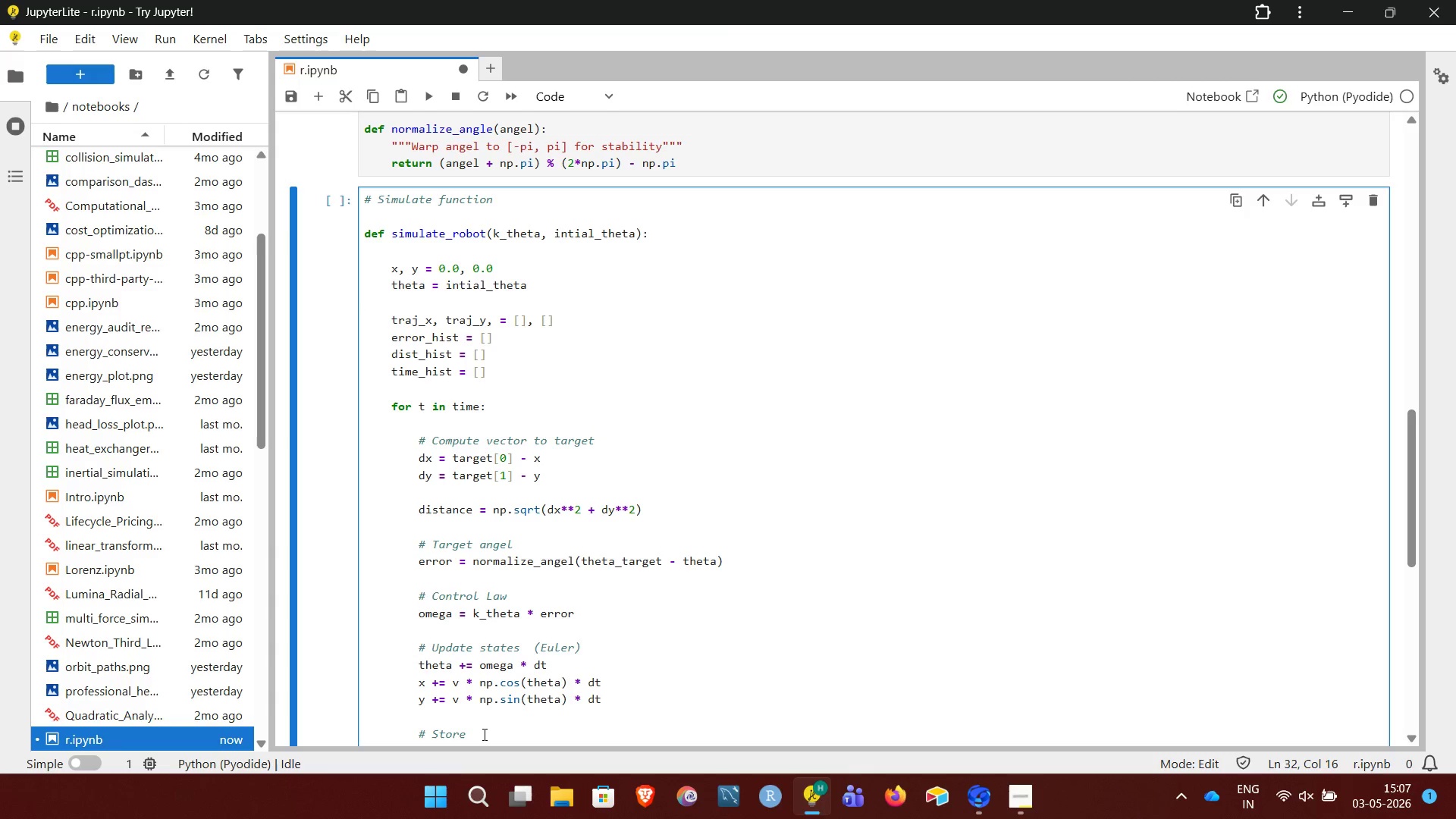 
type(ndata)
key(NumpadEnter)
 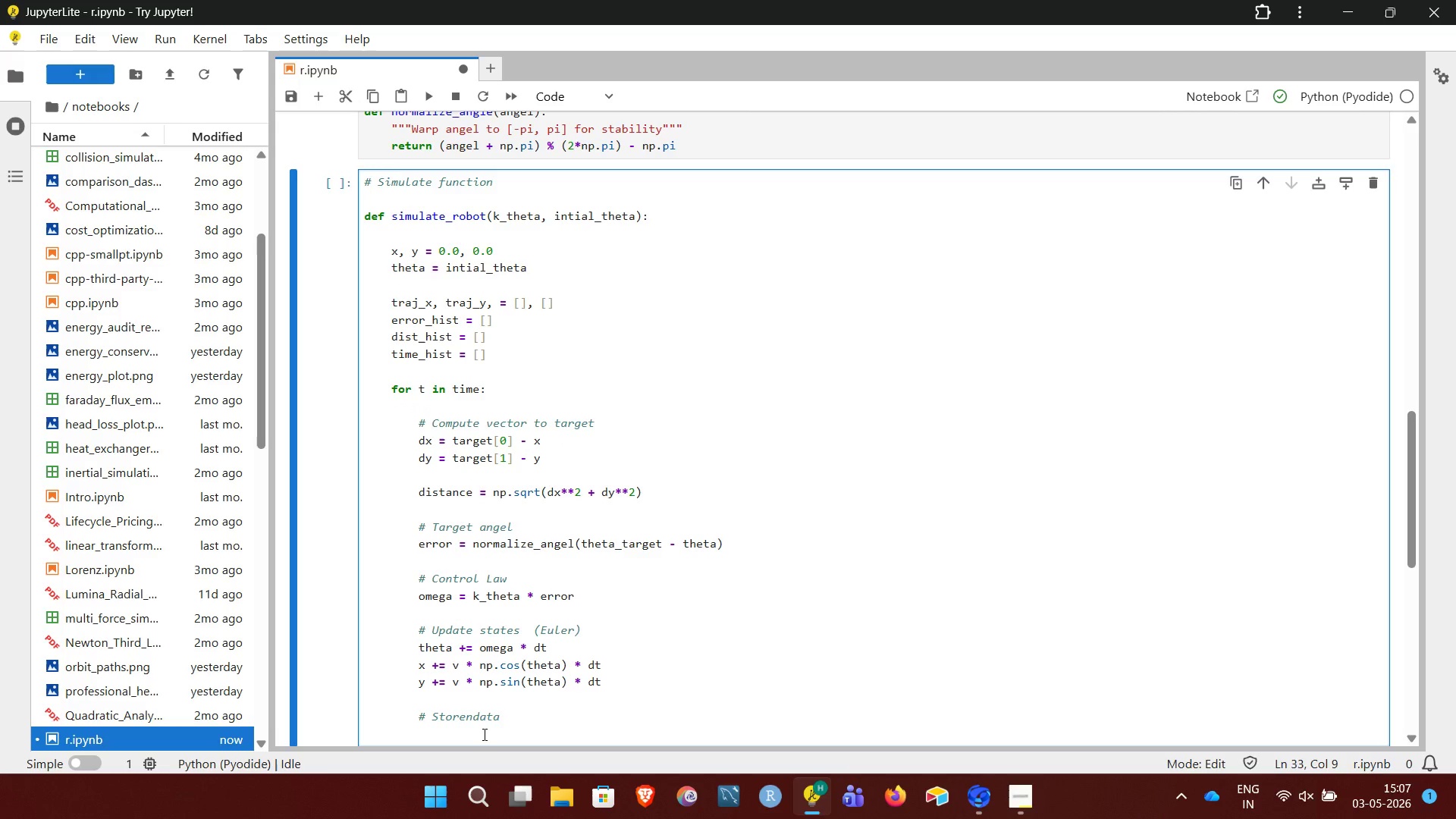 
key(ArrowUp)
 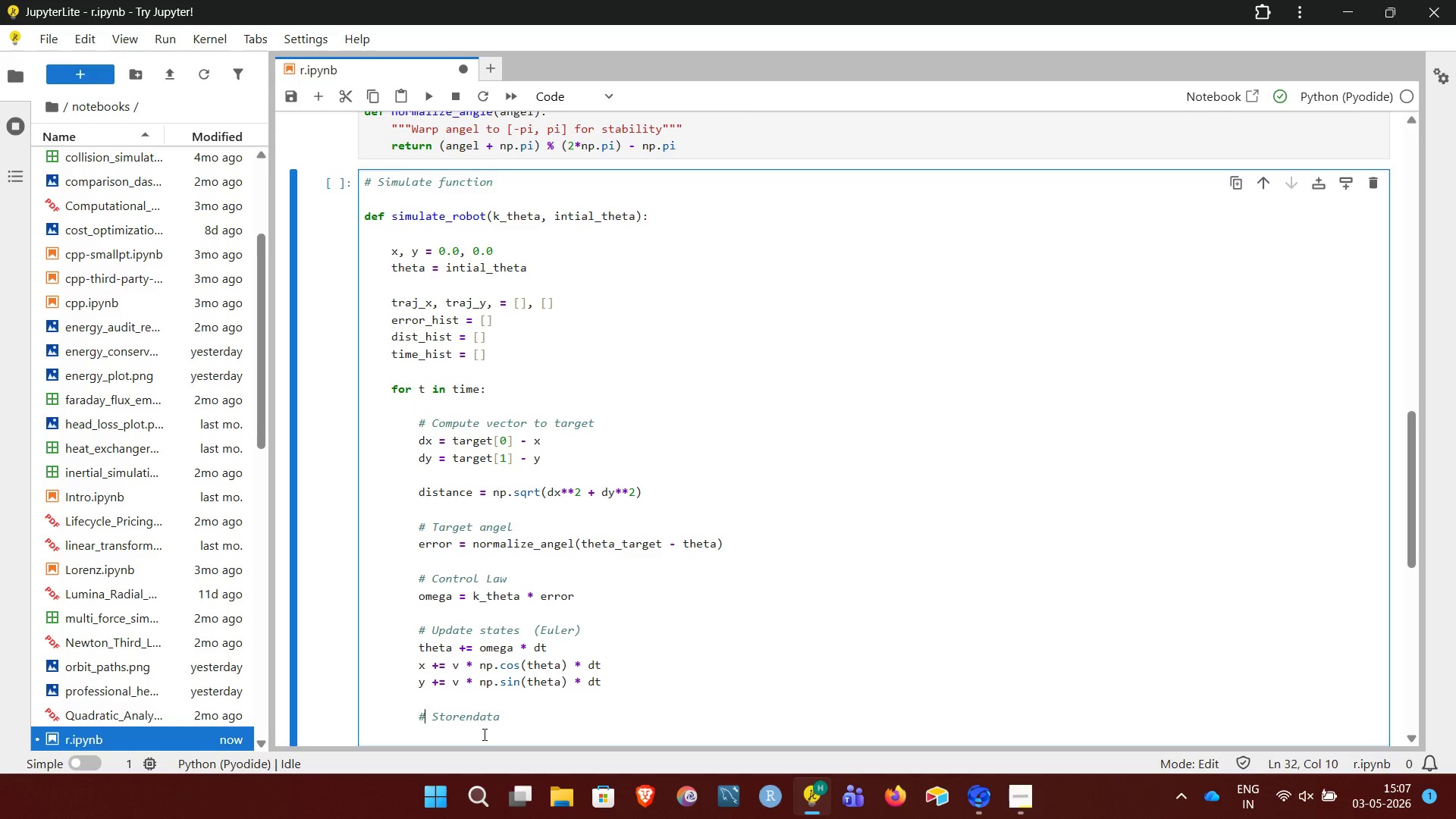 
key(ArrowRight)
 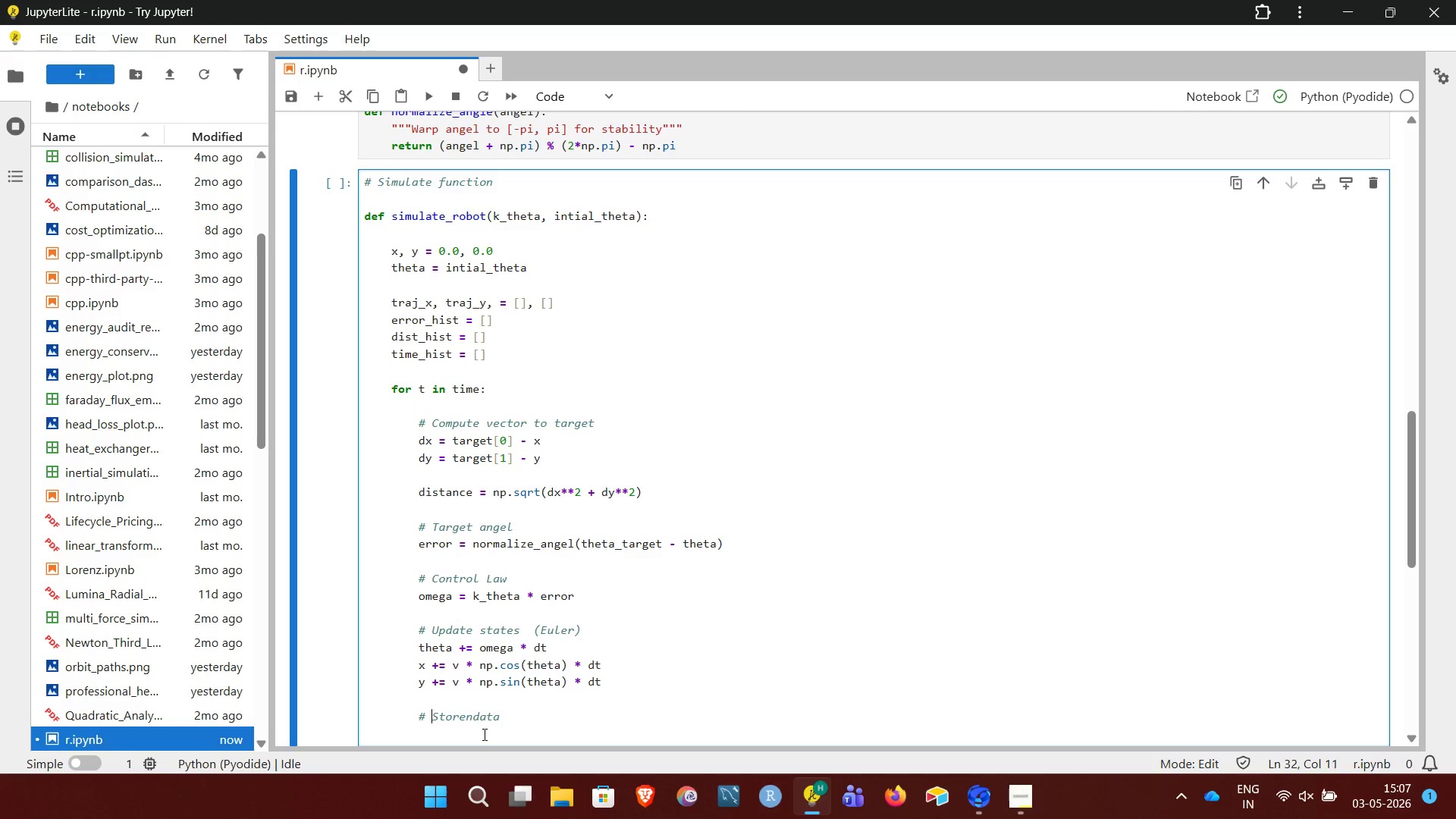 
key(ArrowRight)
 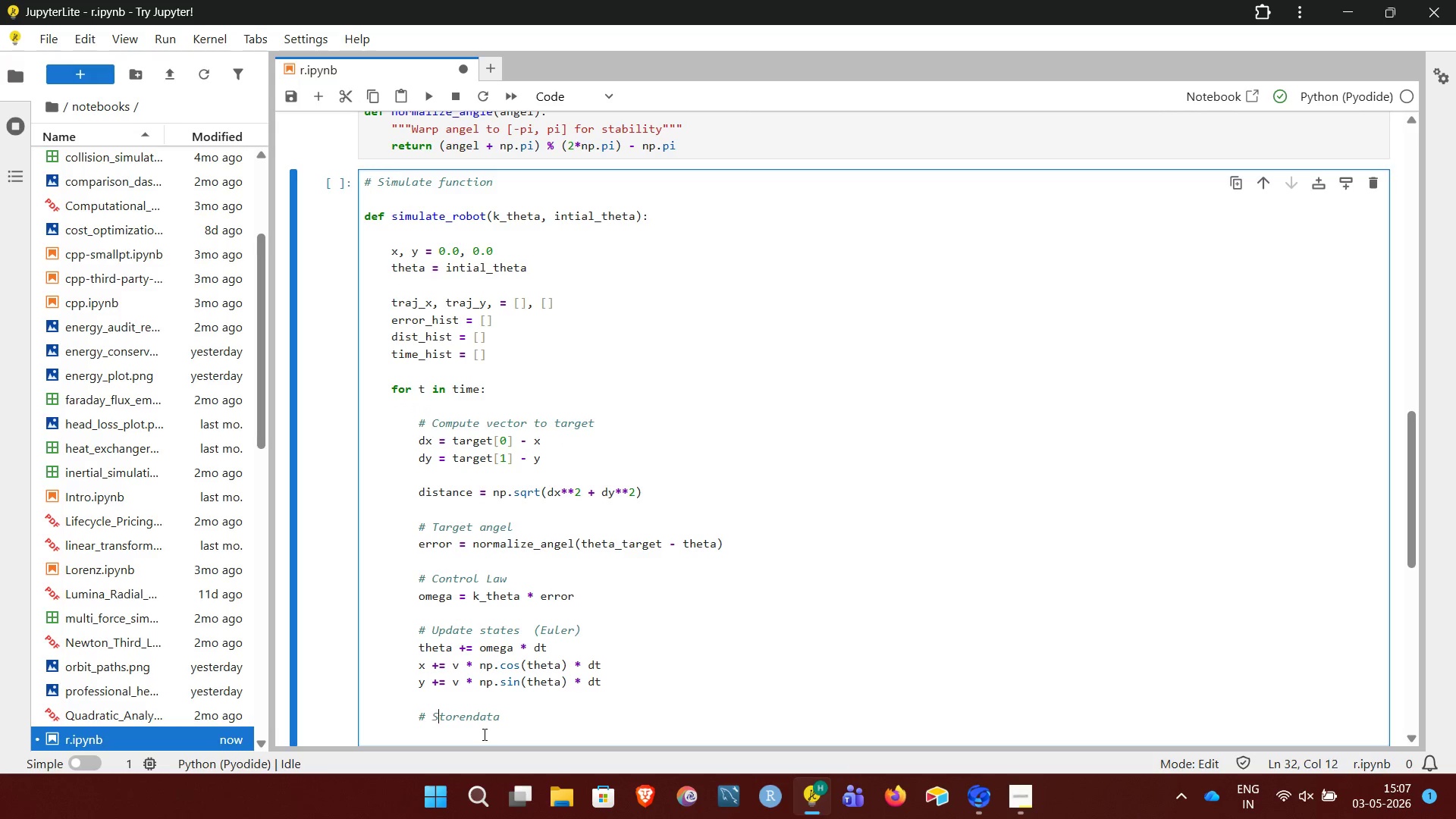 
key(ArrowRight)
 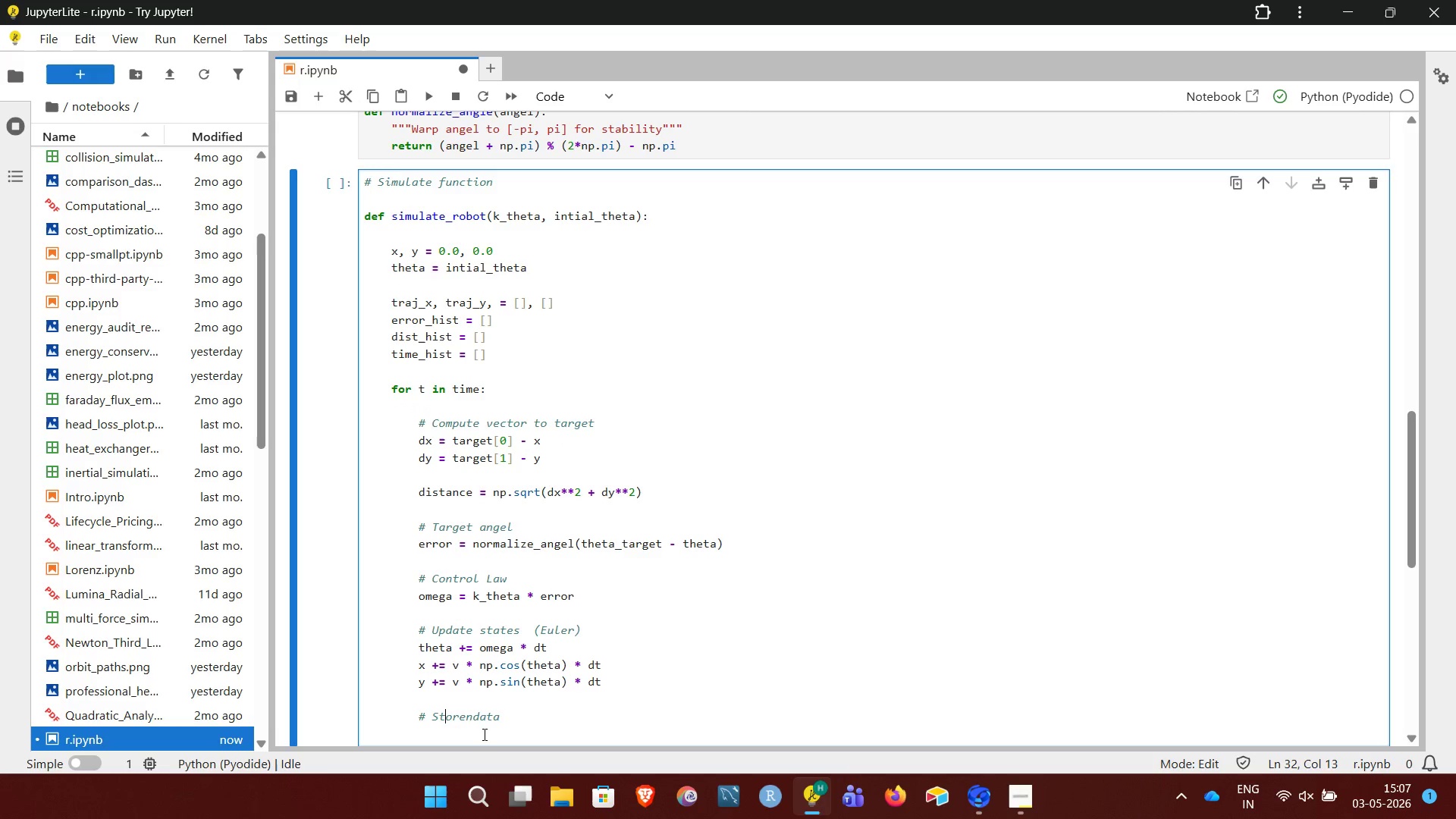 
key(ArrowRight)
 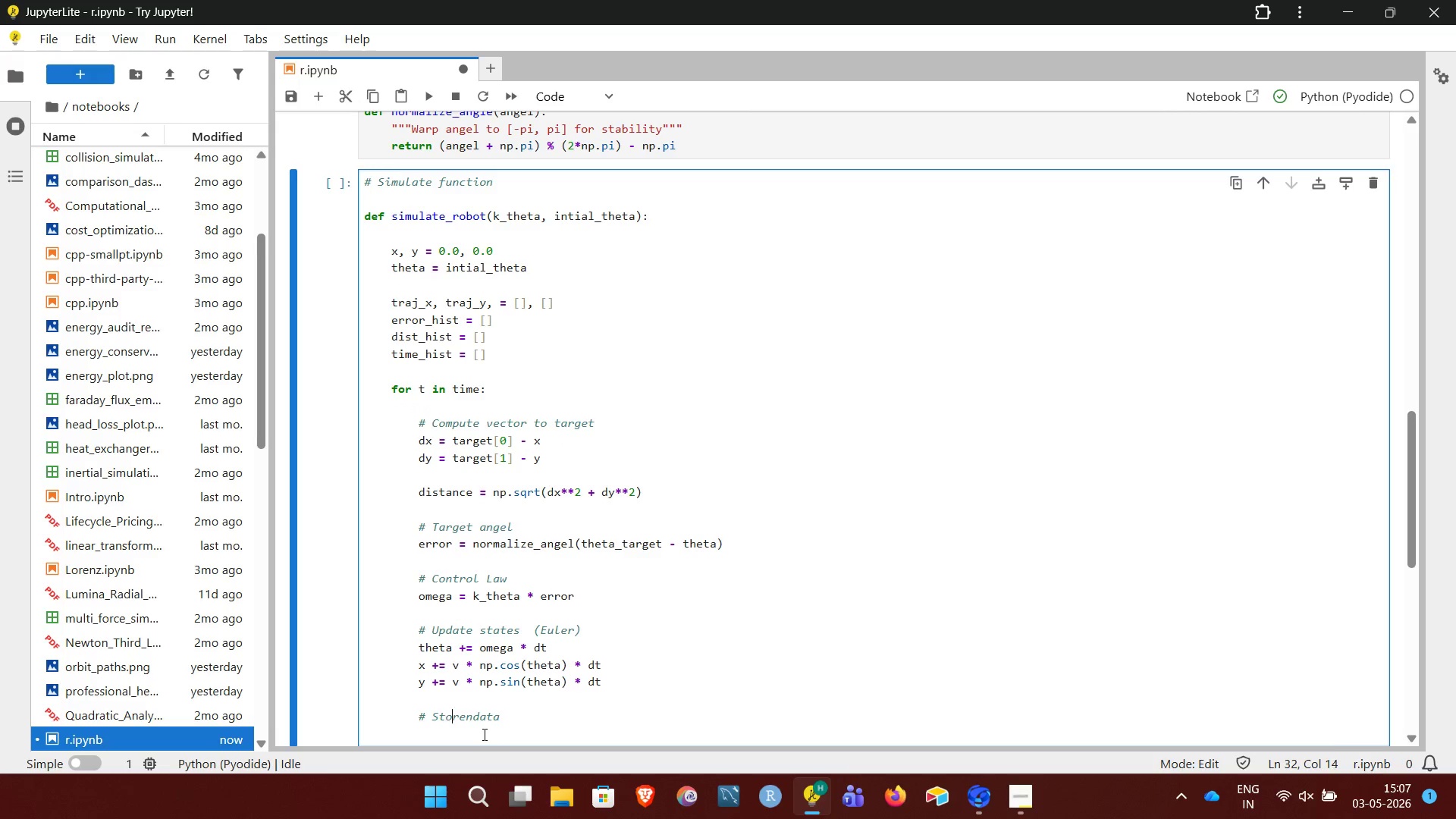 
key(ArrowRight)
 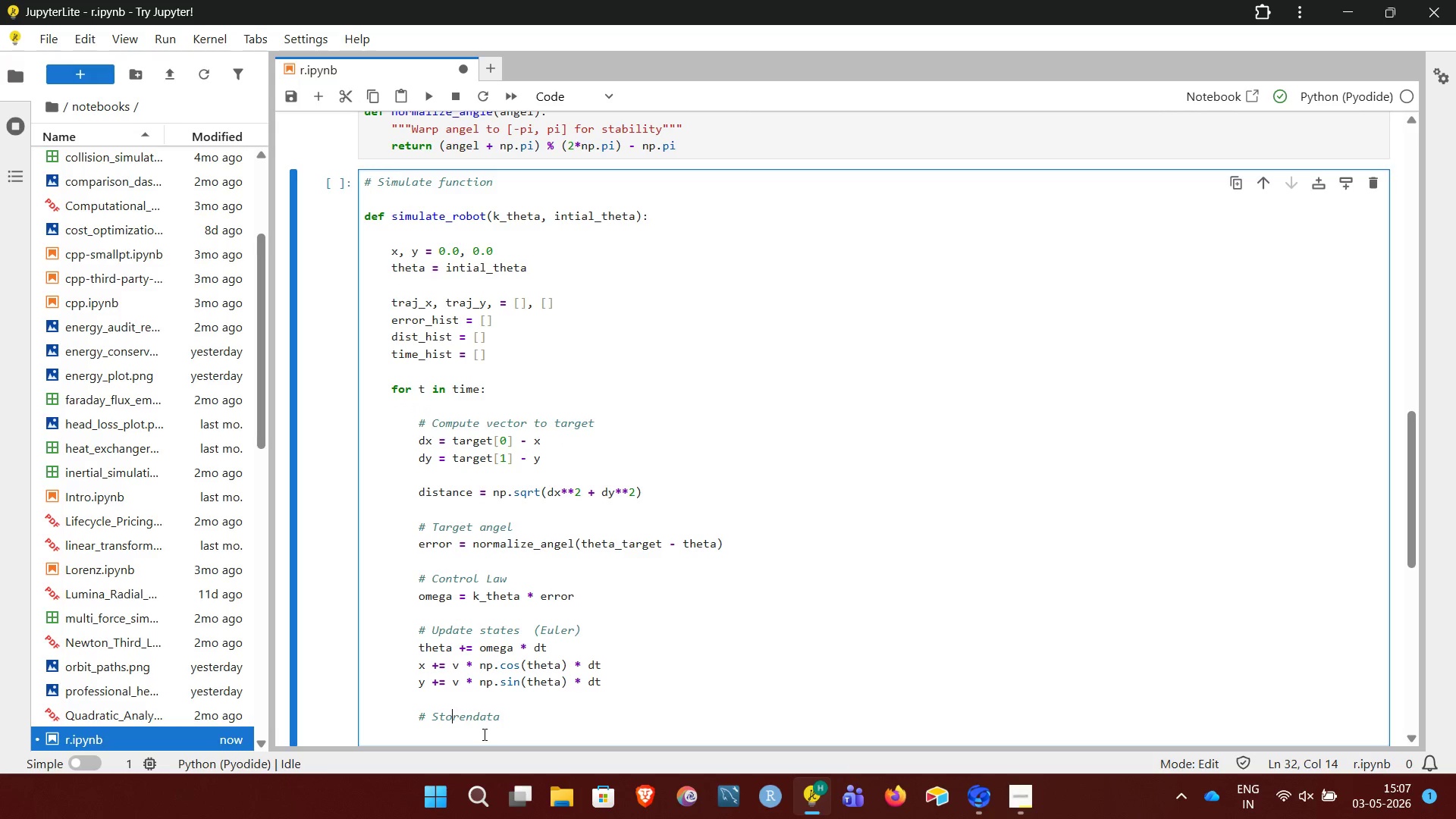 
key(ArrowRight)
 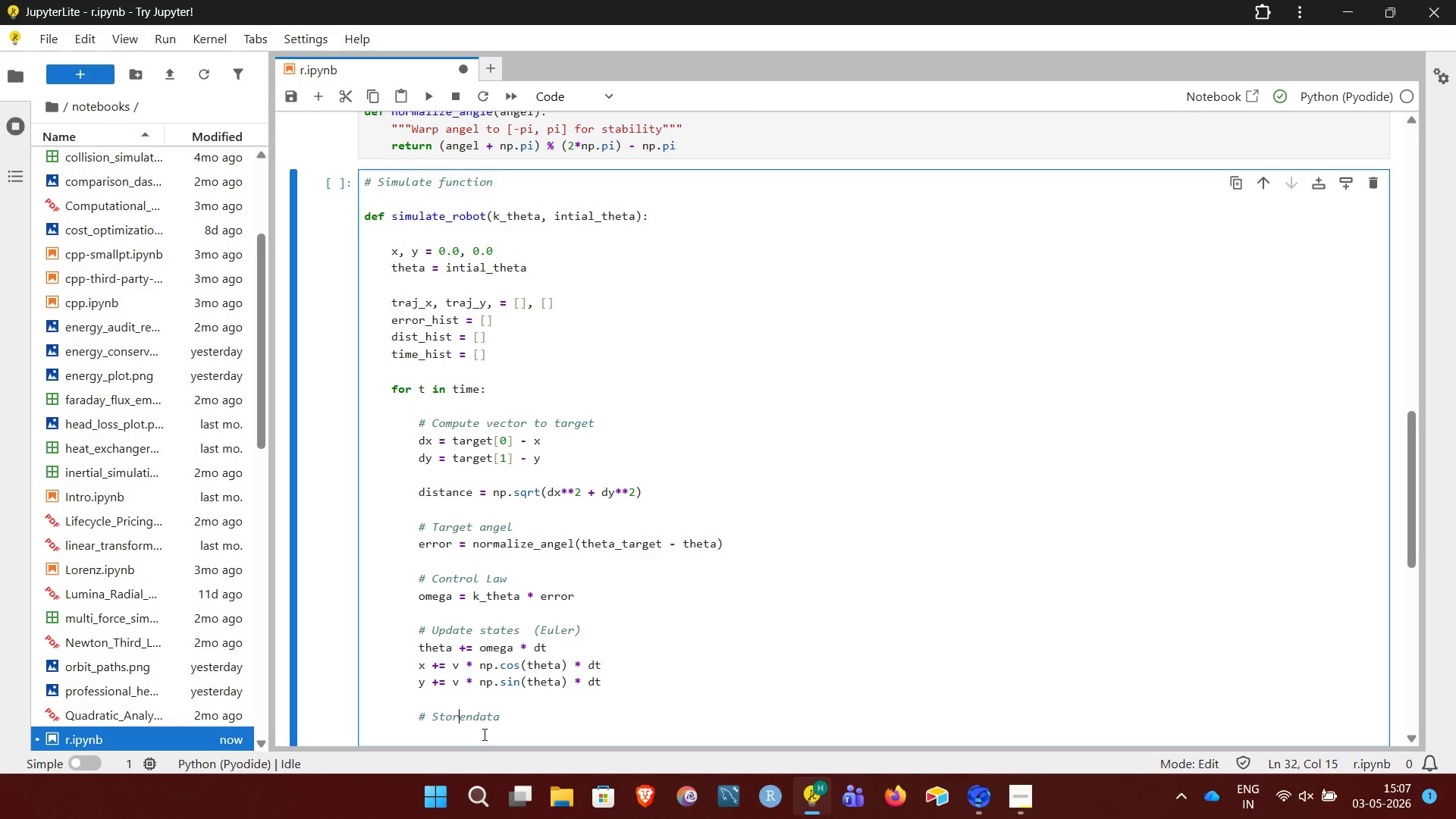 
key(ArrowRight)
 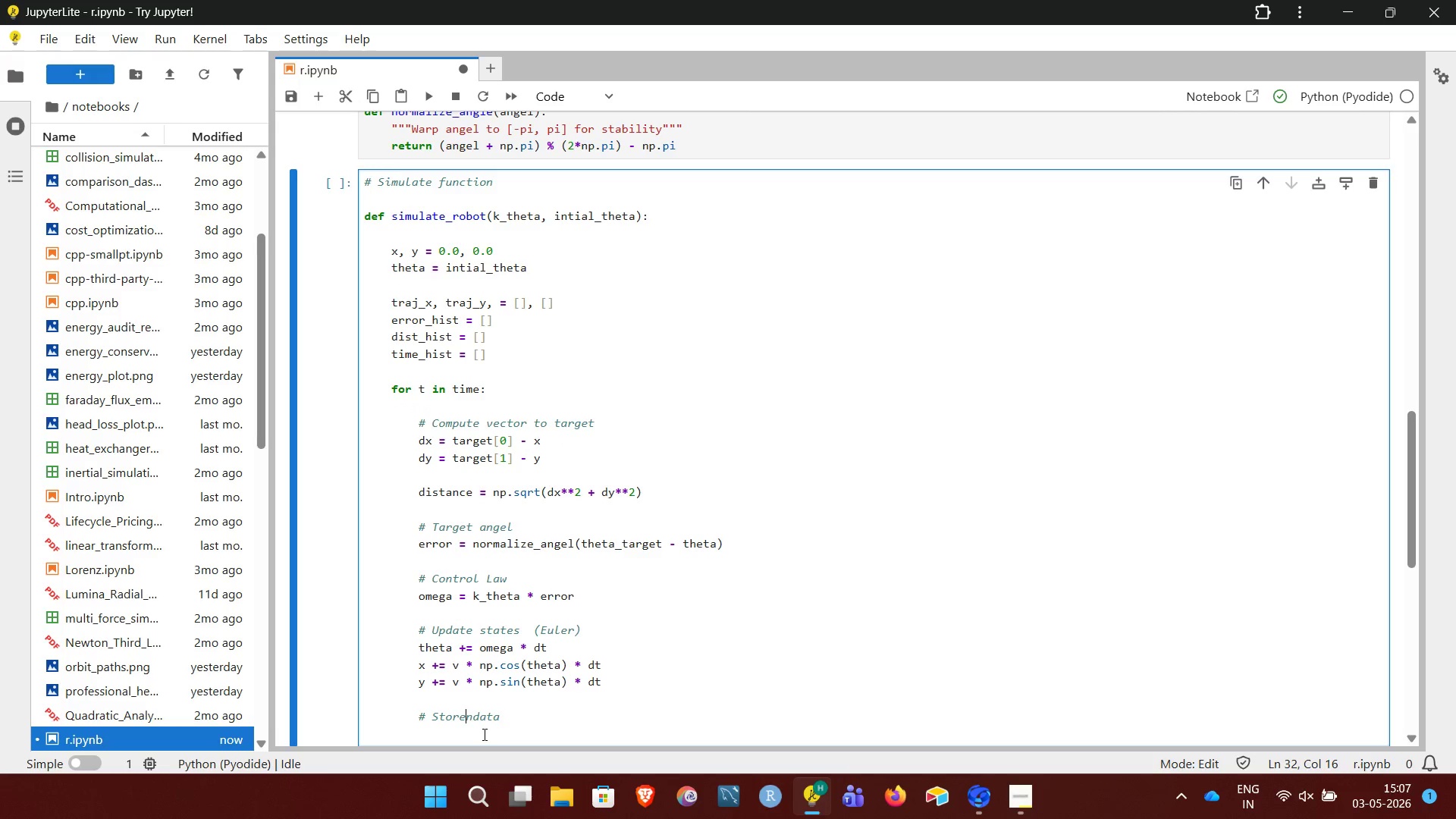 
key(ArrowRight)
 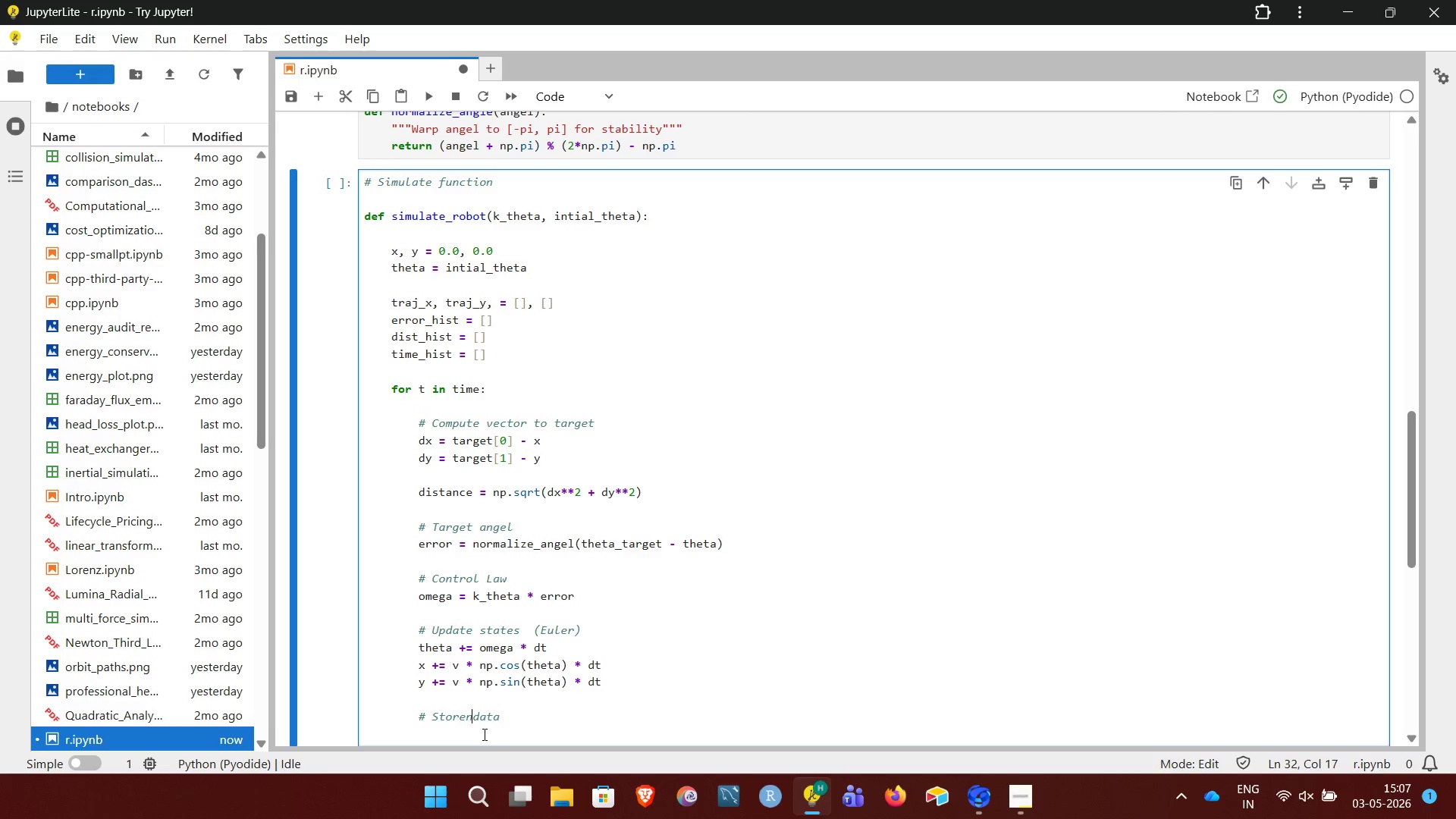 
key(Space)
 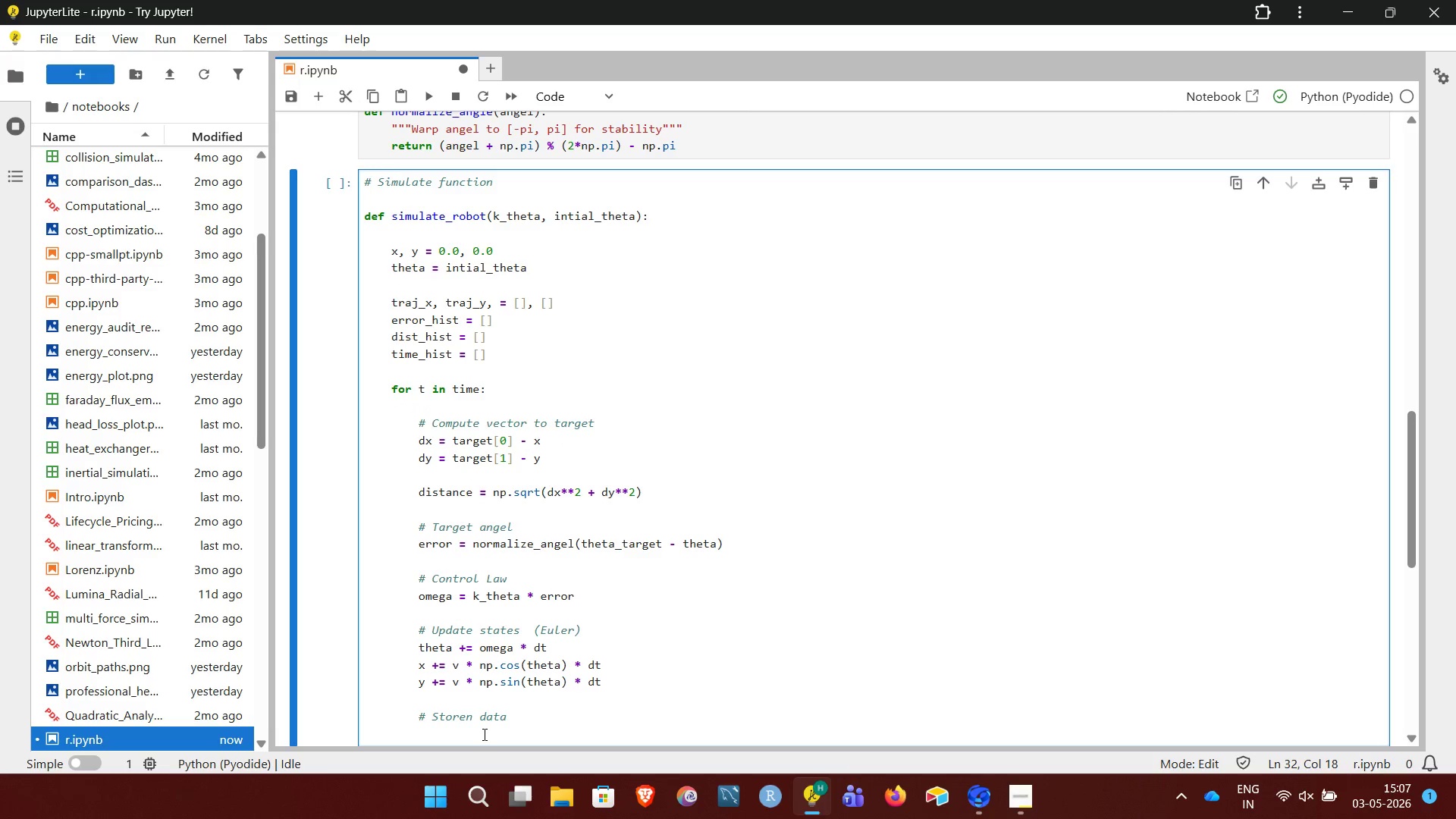 
key(Backspace)
 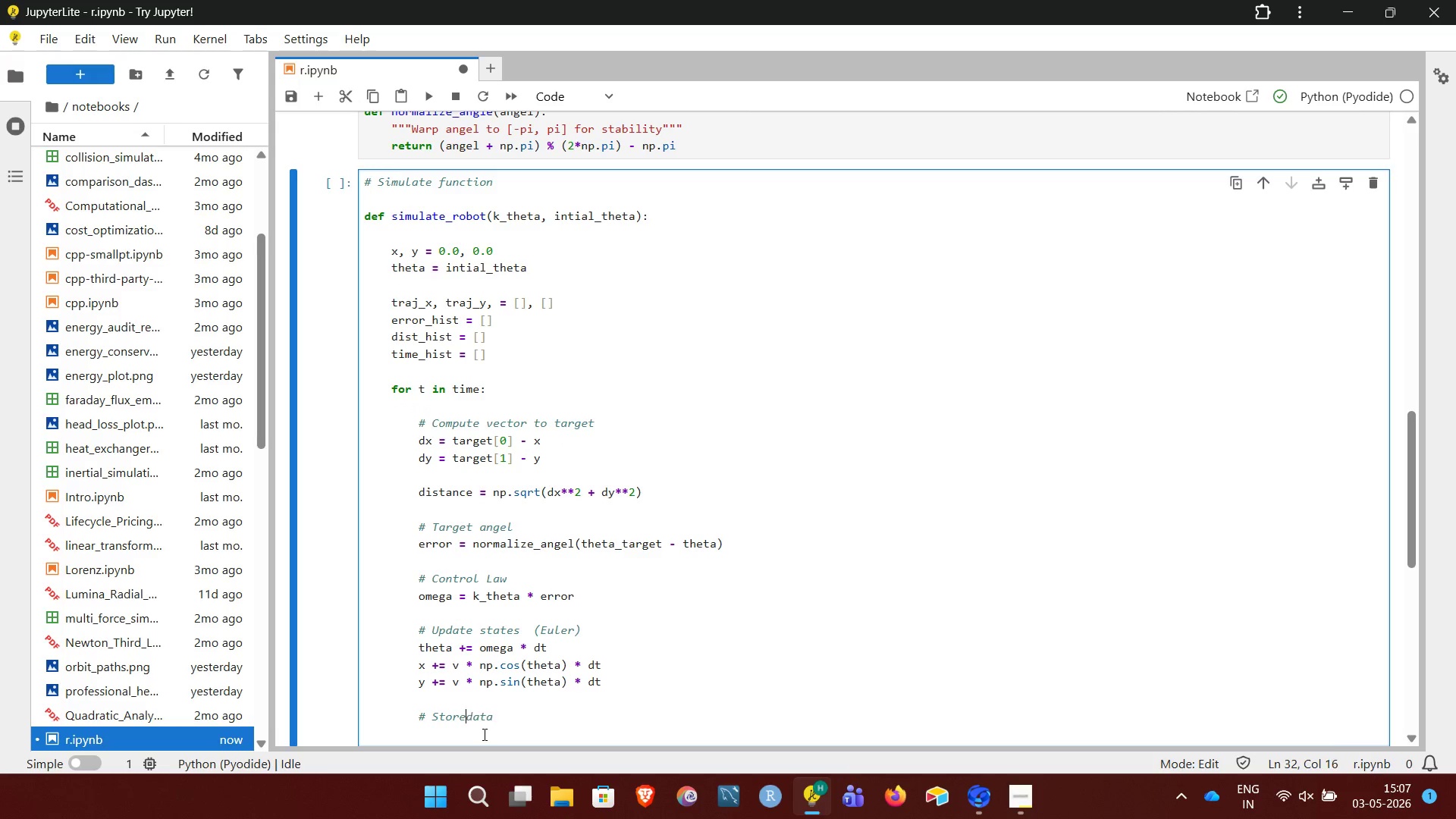 
key(Backspace)
 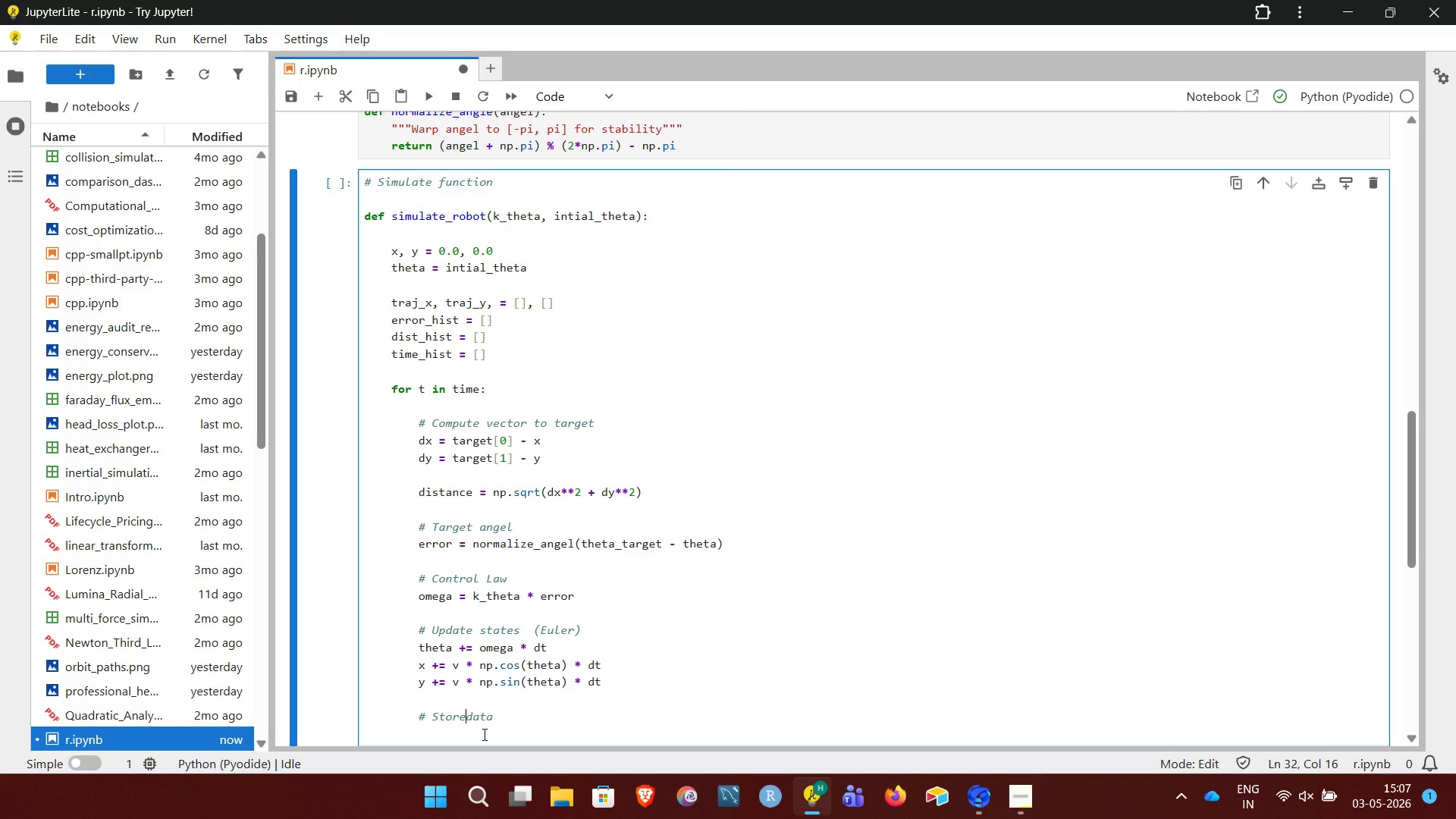 
key(Space)
 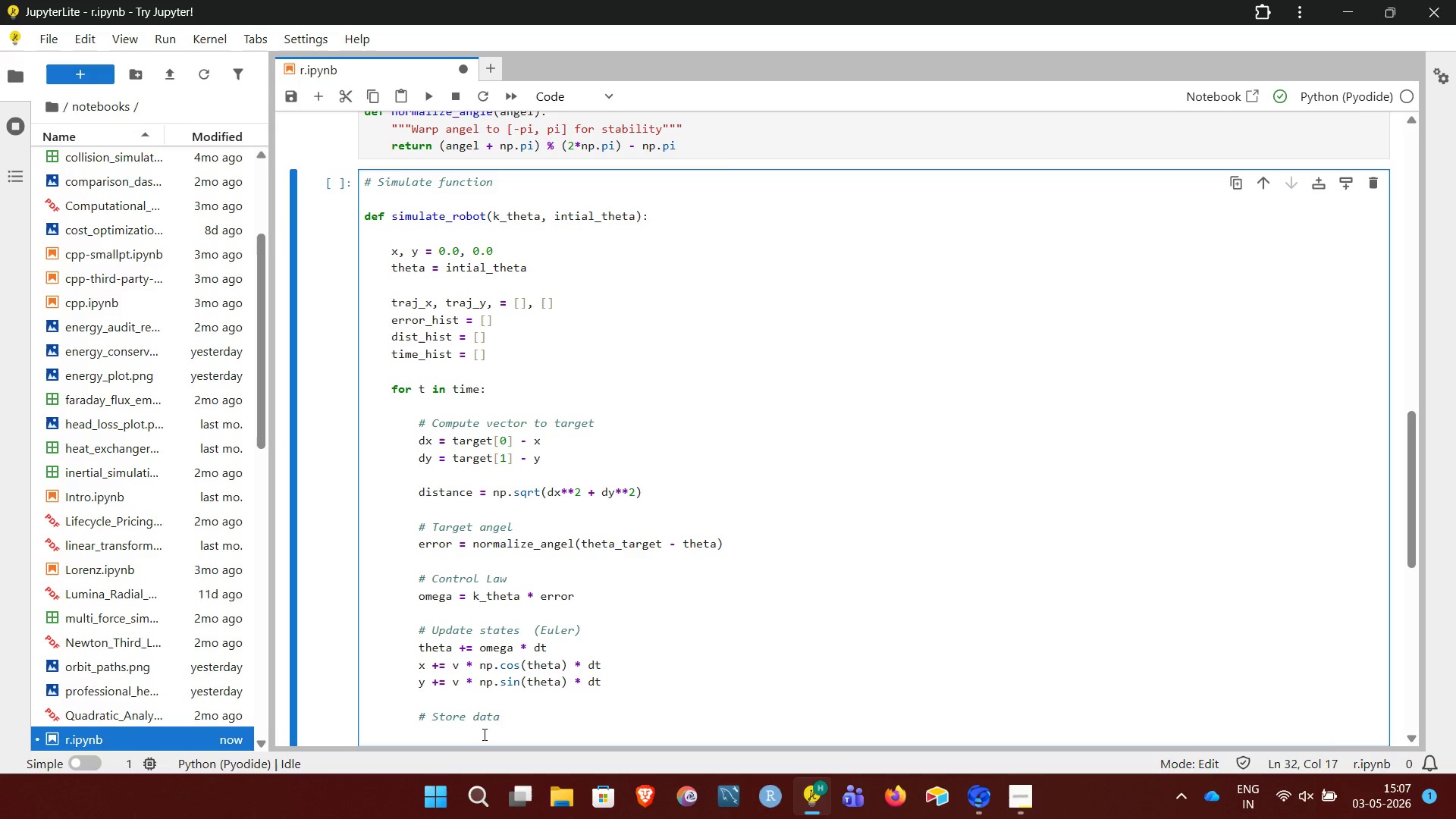 
key(ArrowRight)
 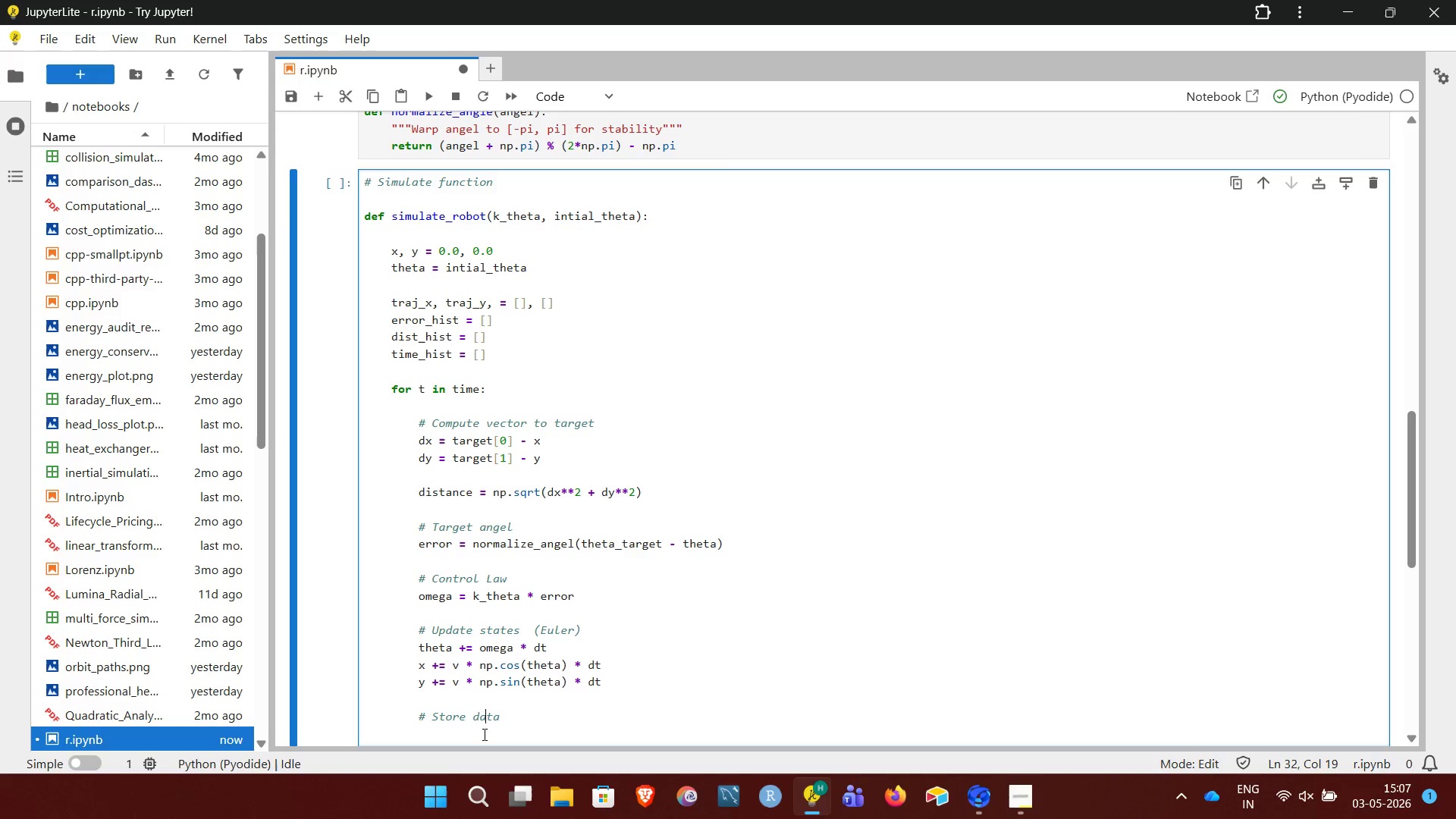 
key(ArrowRight)
 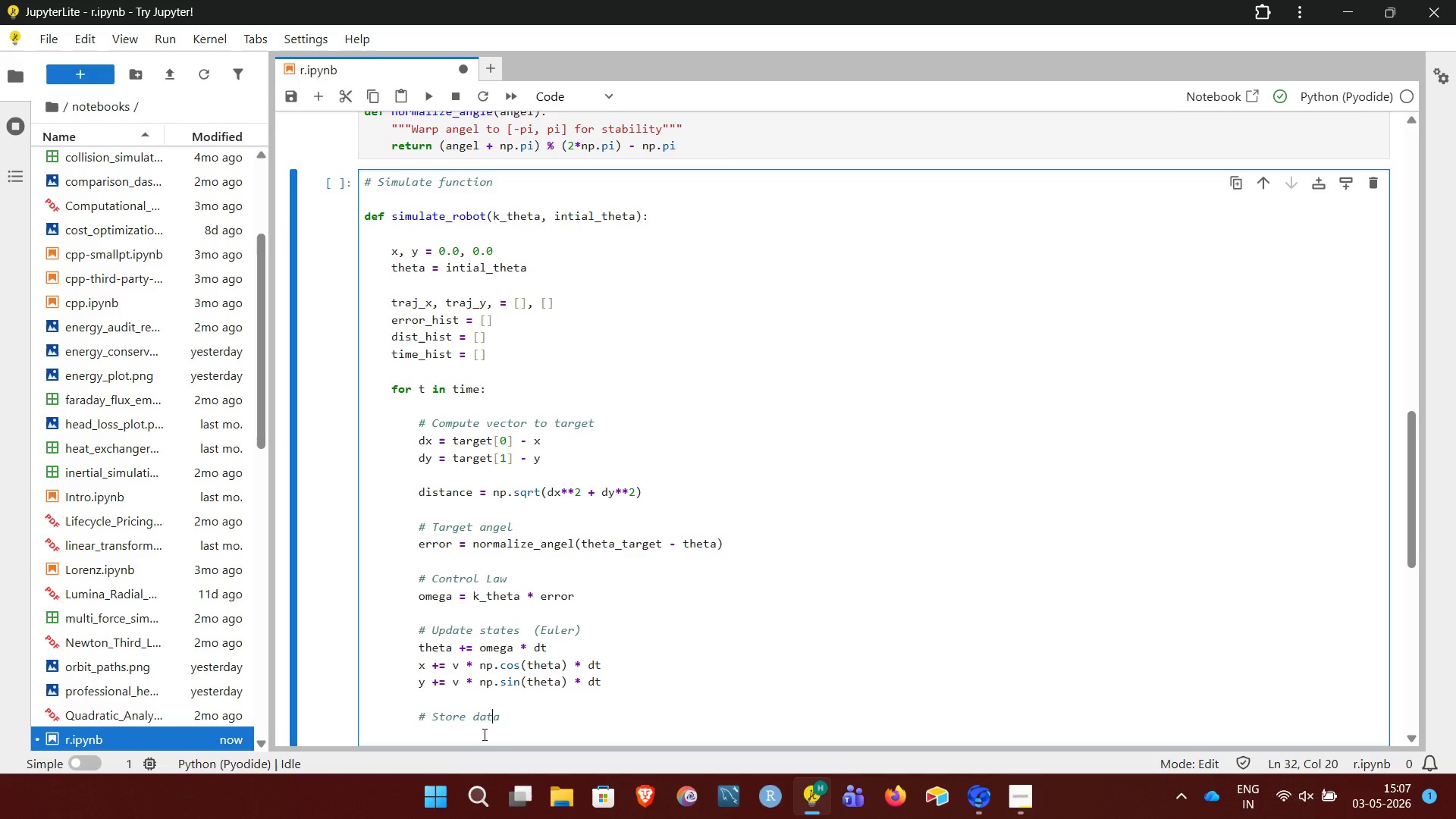 
key(ArrowRight)
 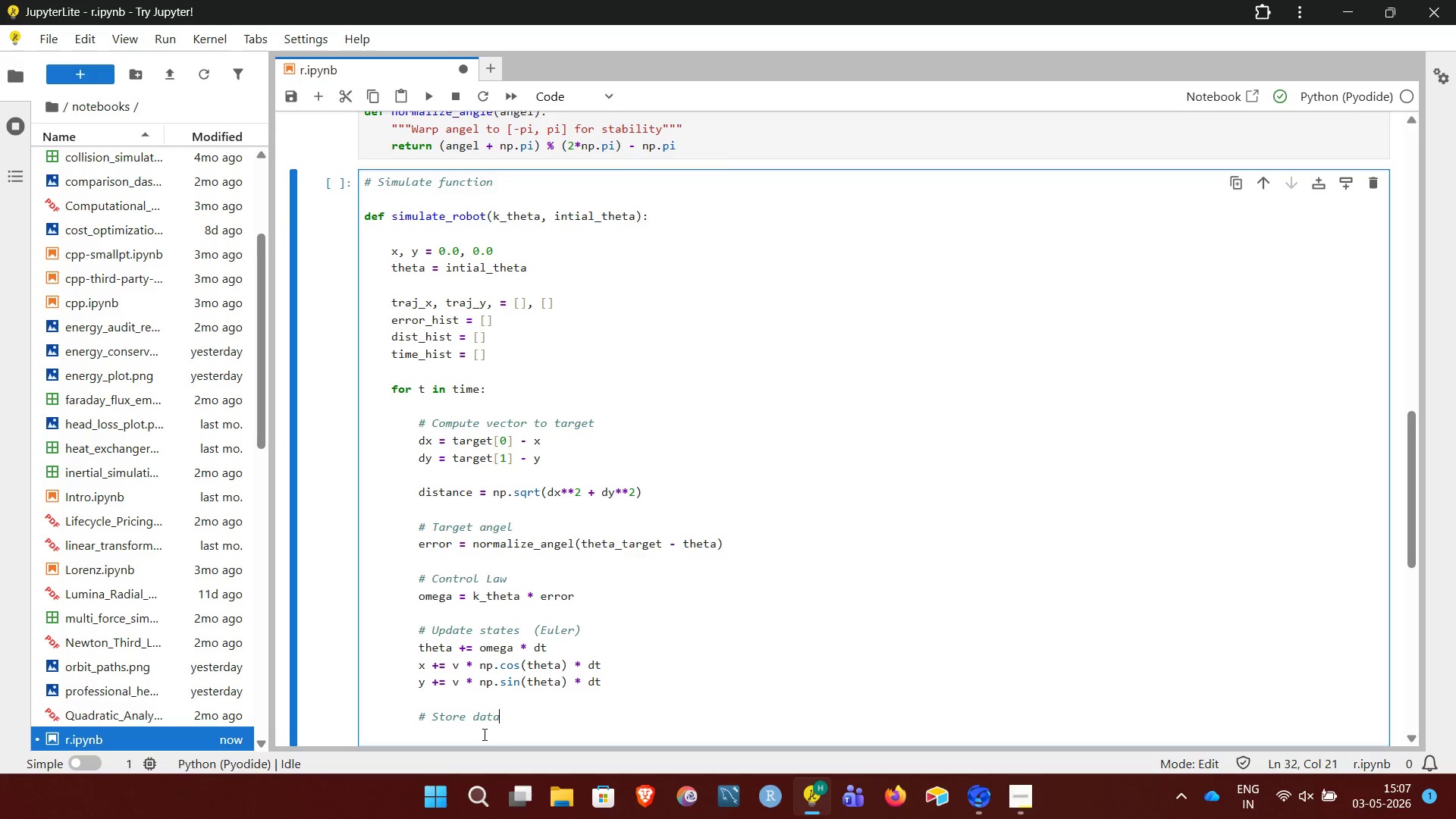 
key(ArrowRight)
 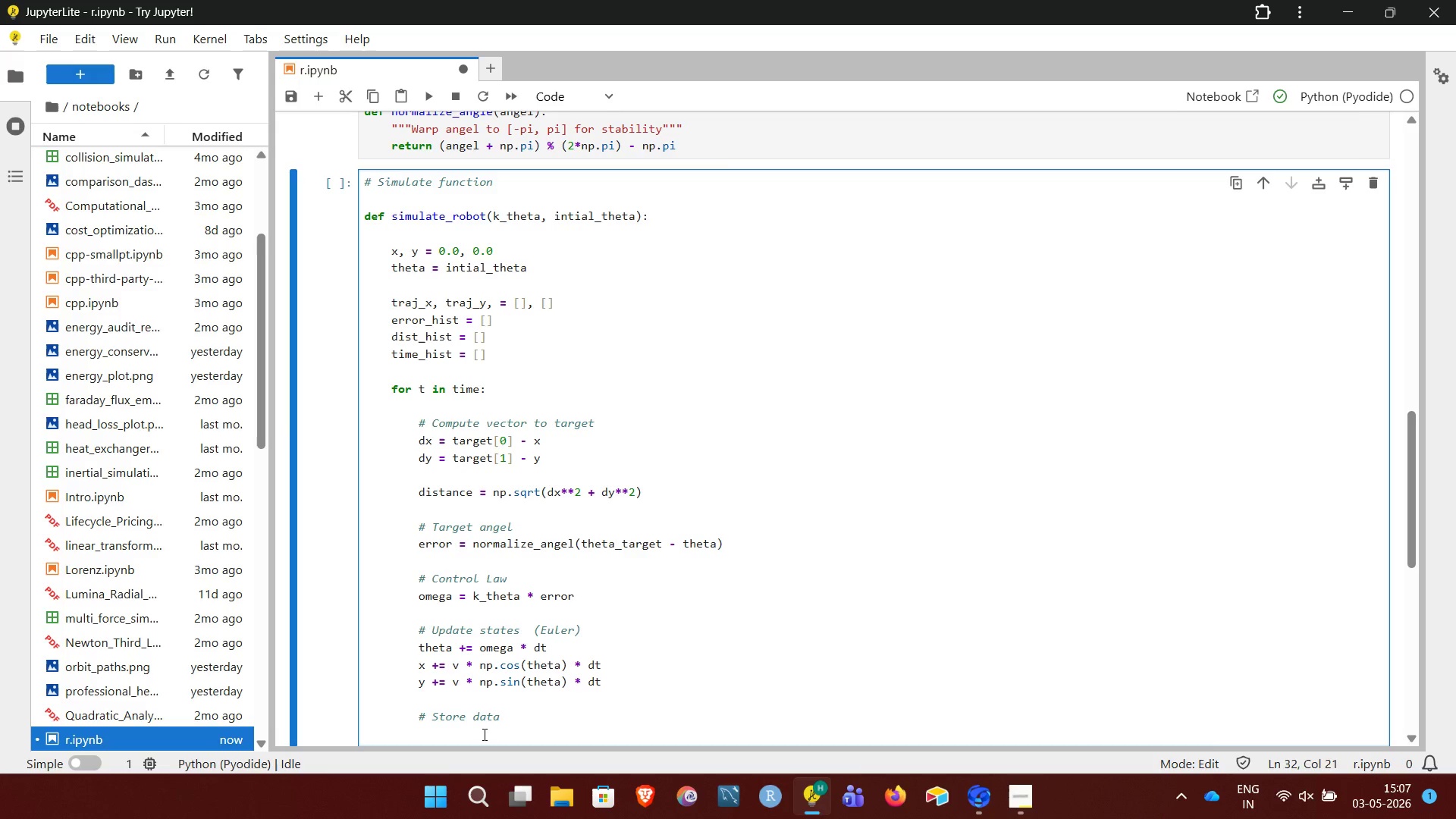 
key(NumpadEnter)
 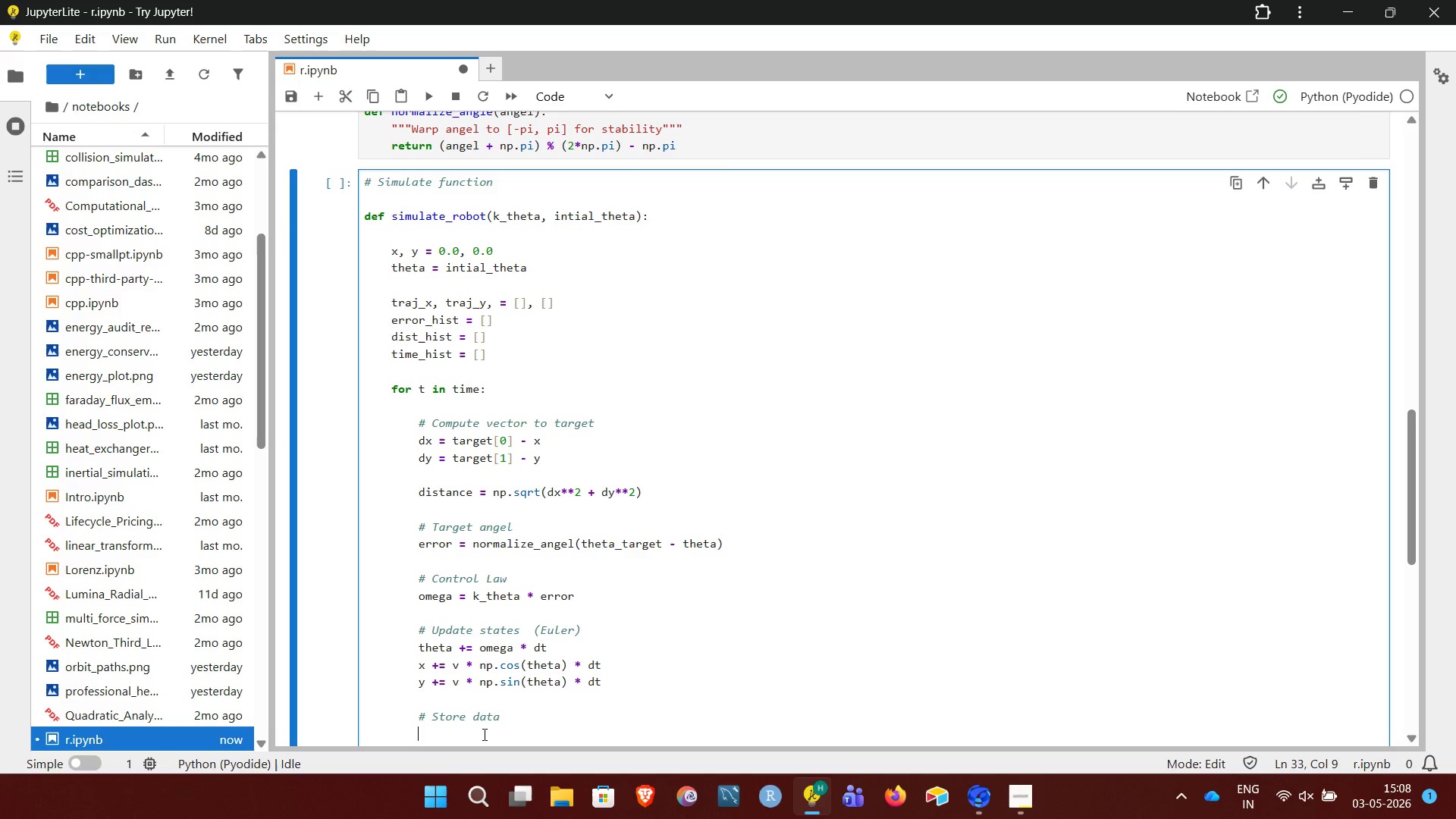 
type(traj_x.append)
 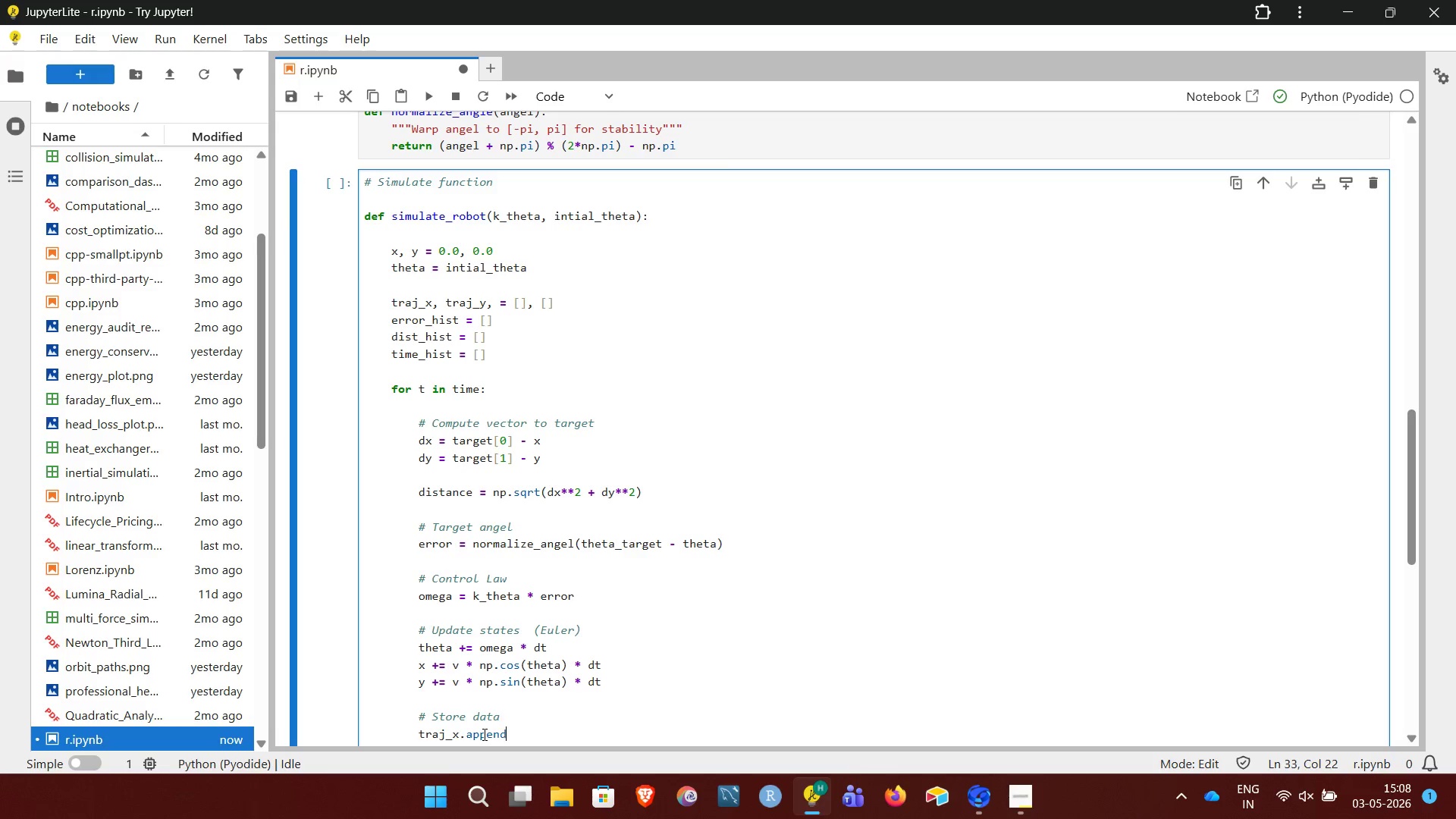 
type((x))
key(NumpadEnter)
type(traj_y.appen)
key(Backspace)
type(nd)
 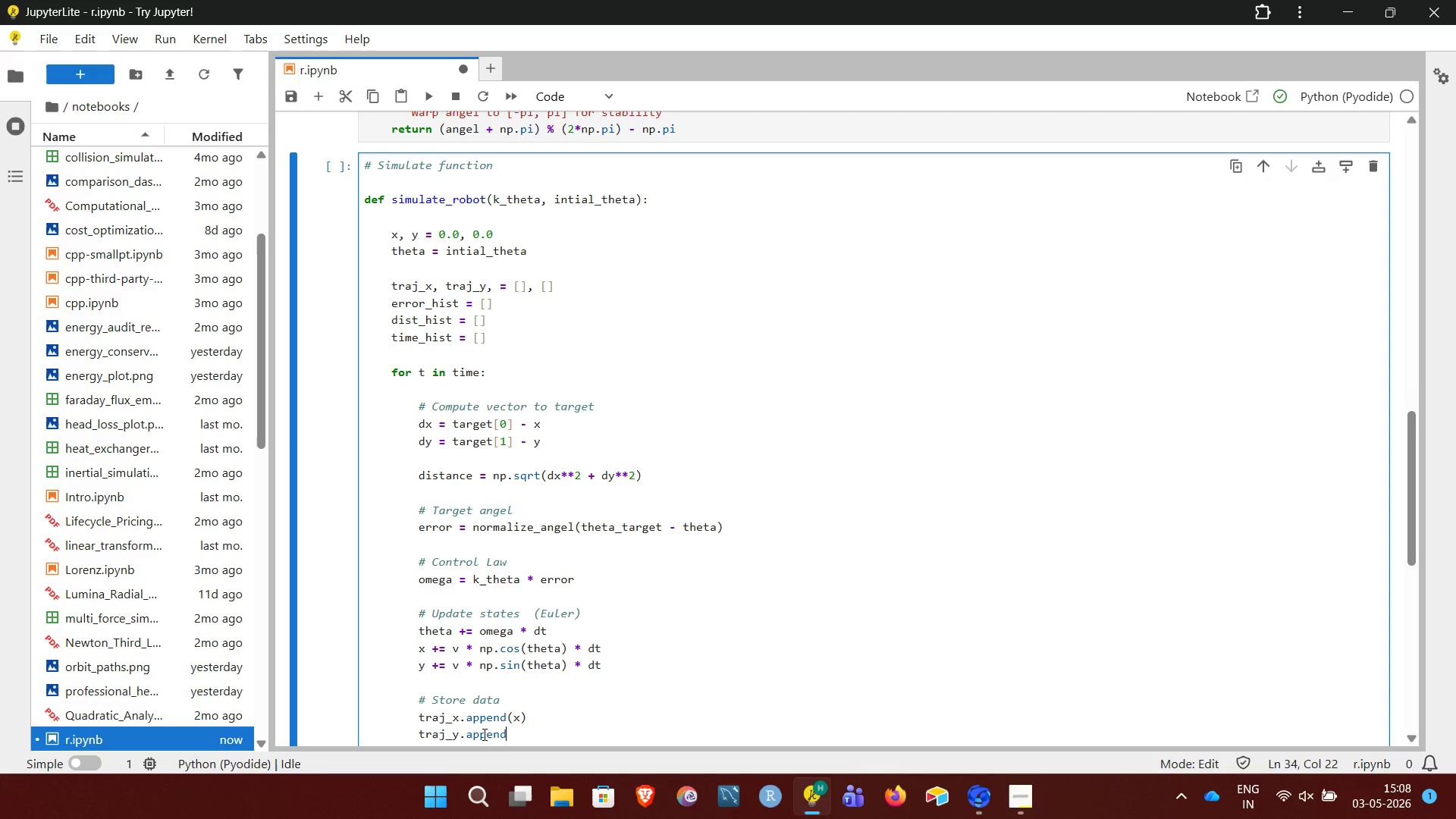 
type((y))
key(NumpadEnter)
 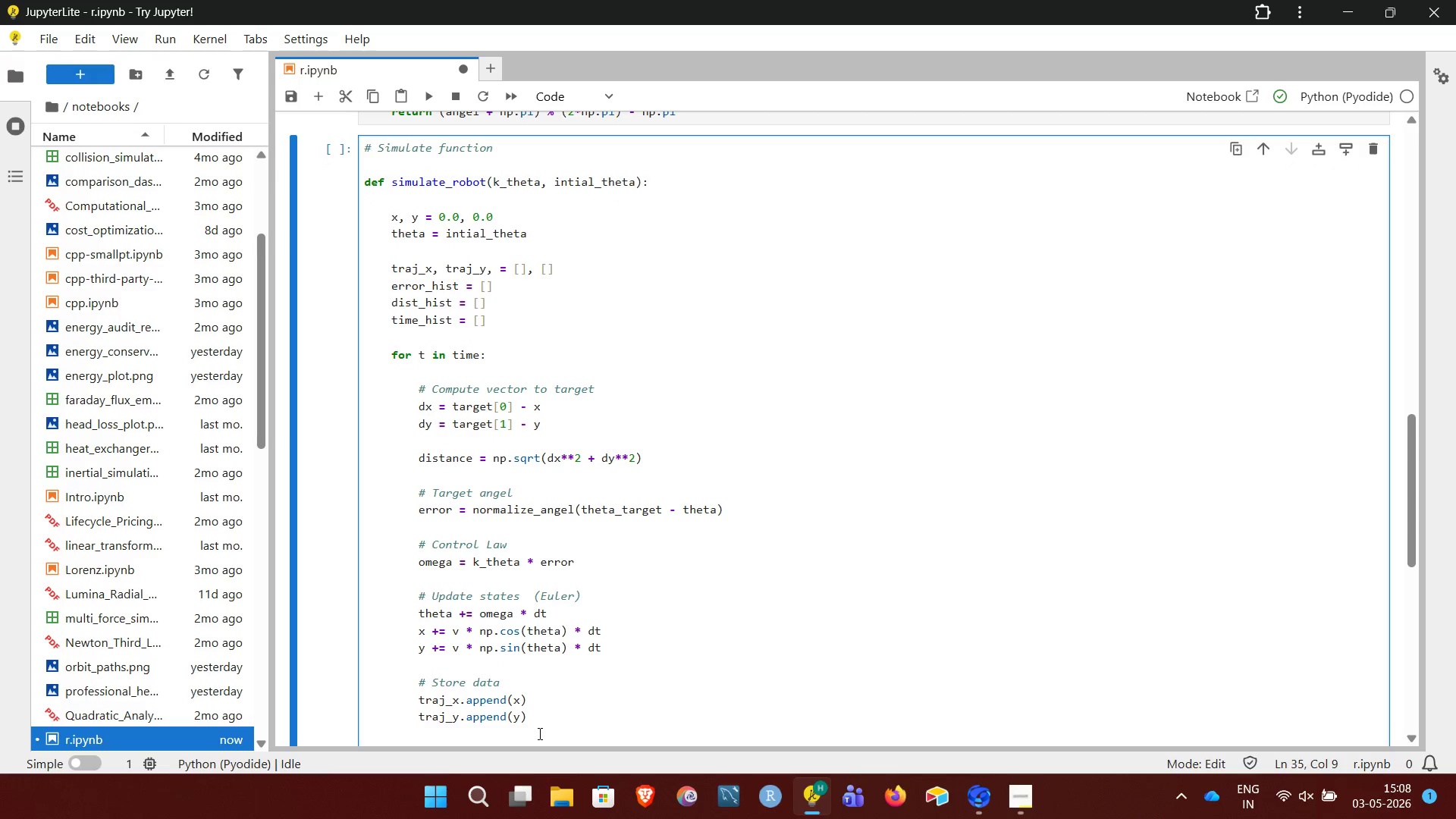 
type(r)
key(Backspace)
type(error_hist)
 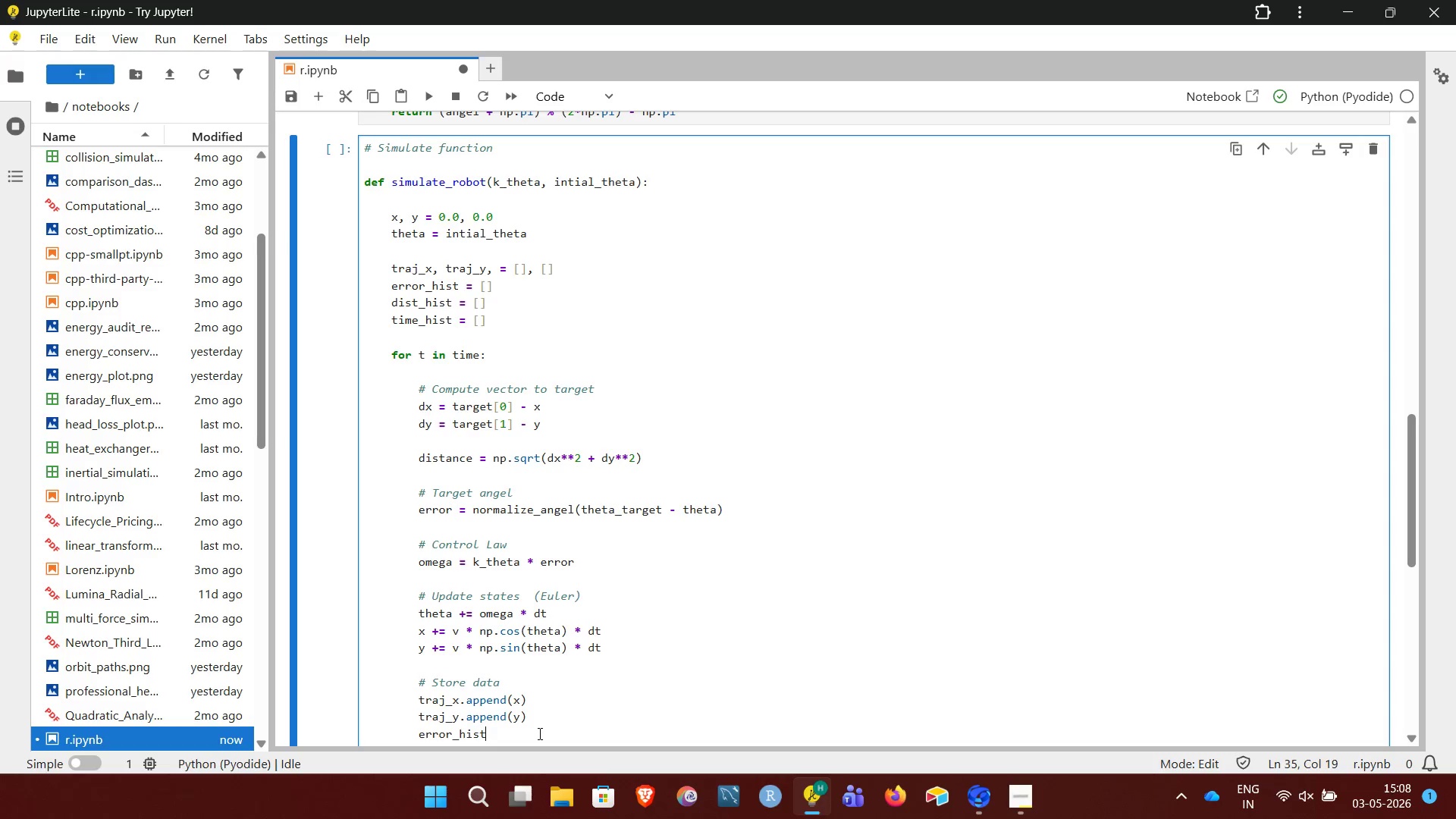 
type(.append(error))
key(NumpadEnter)
type(dist_hid)
key(Backspace)
type(st.append(distance)
 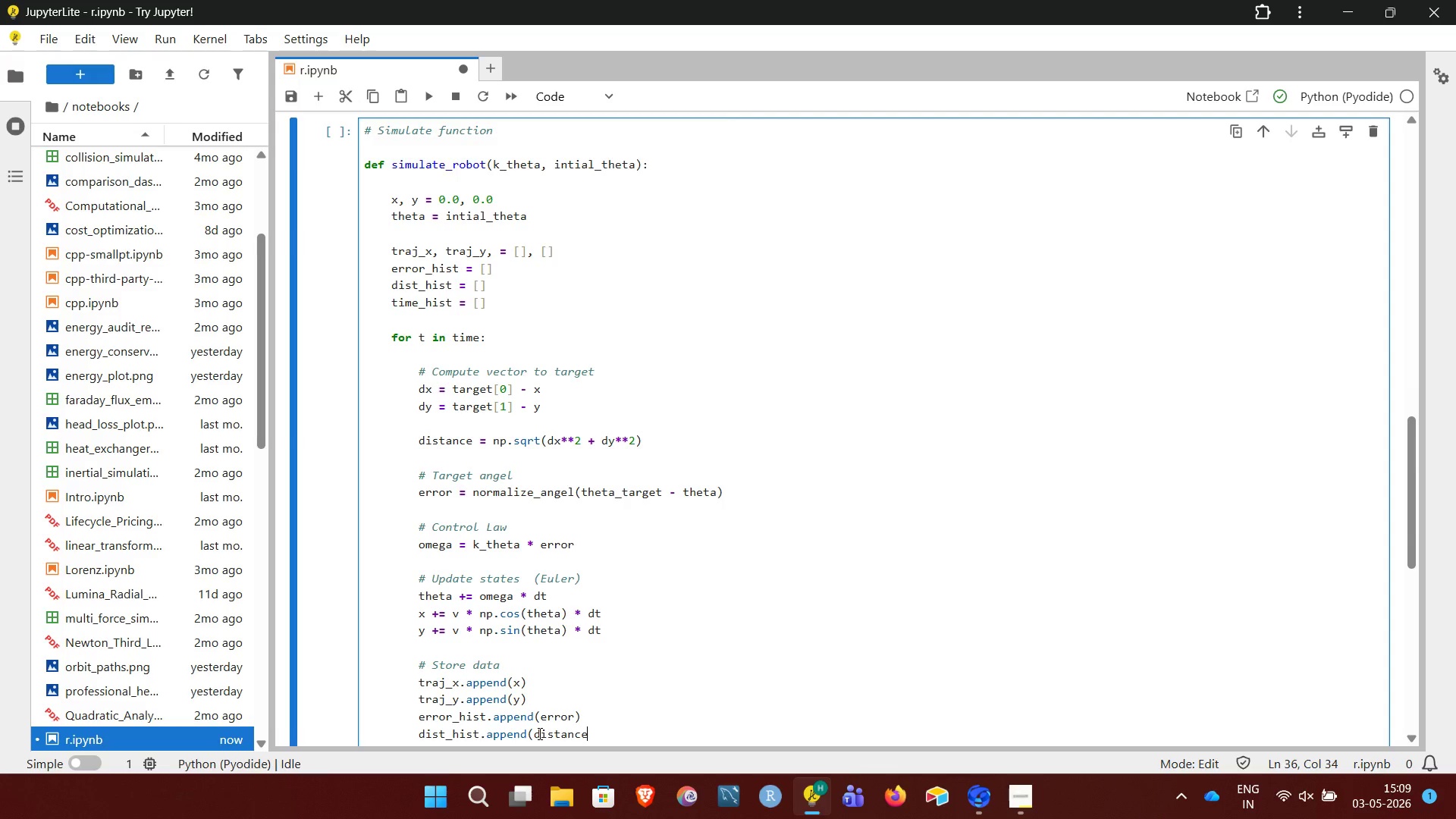 
key(Shift+0)
 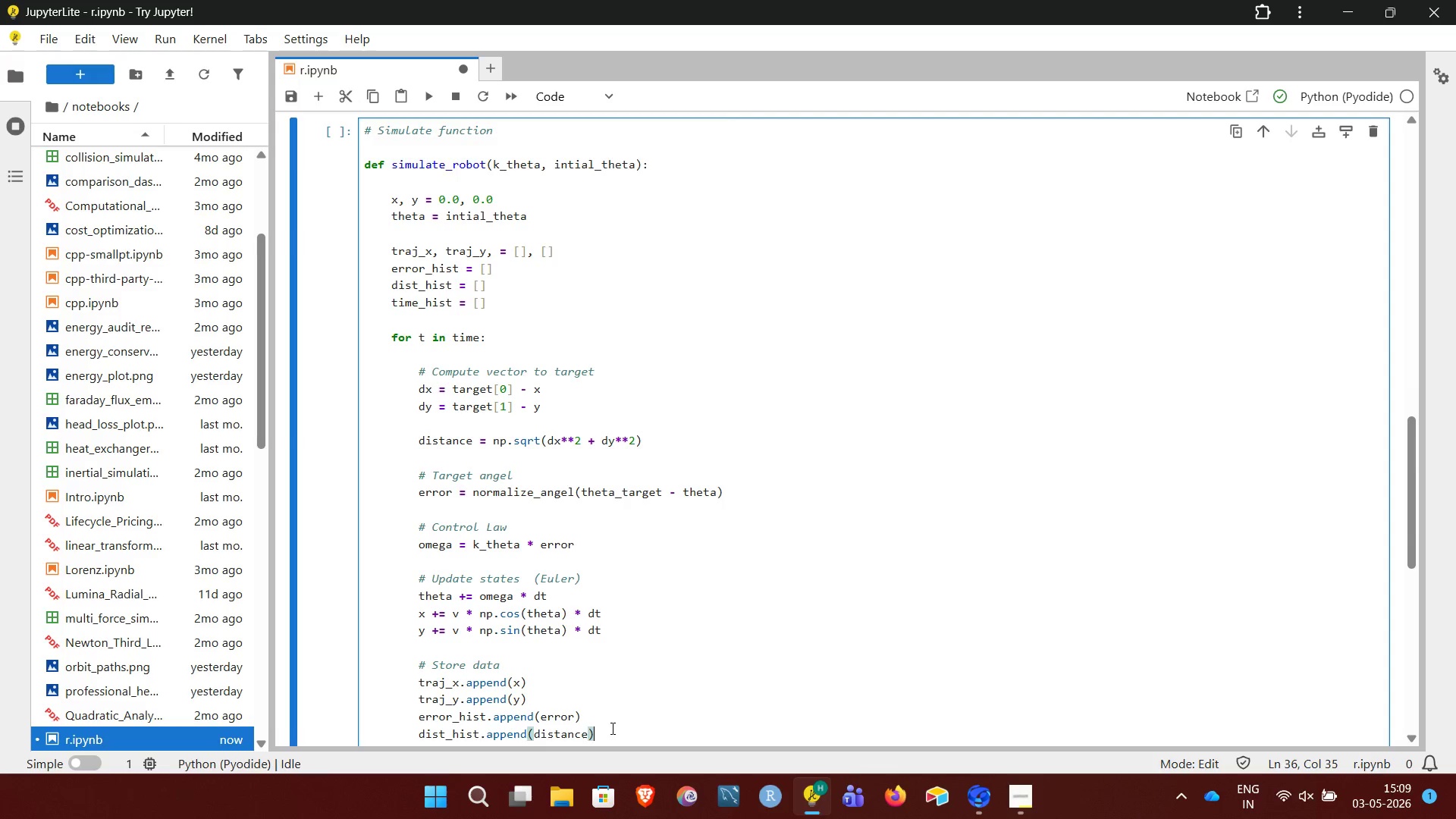 
hold_key(key=NumpadEnter, duration=16.81)
 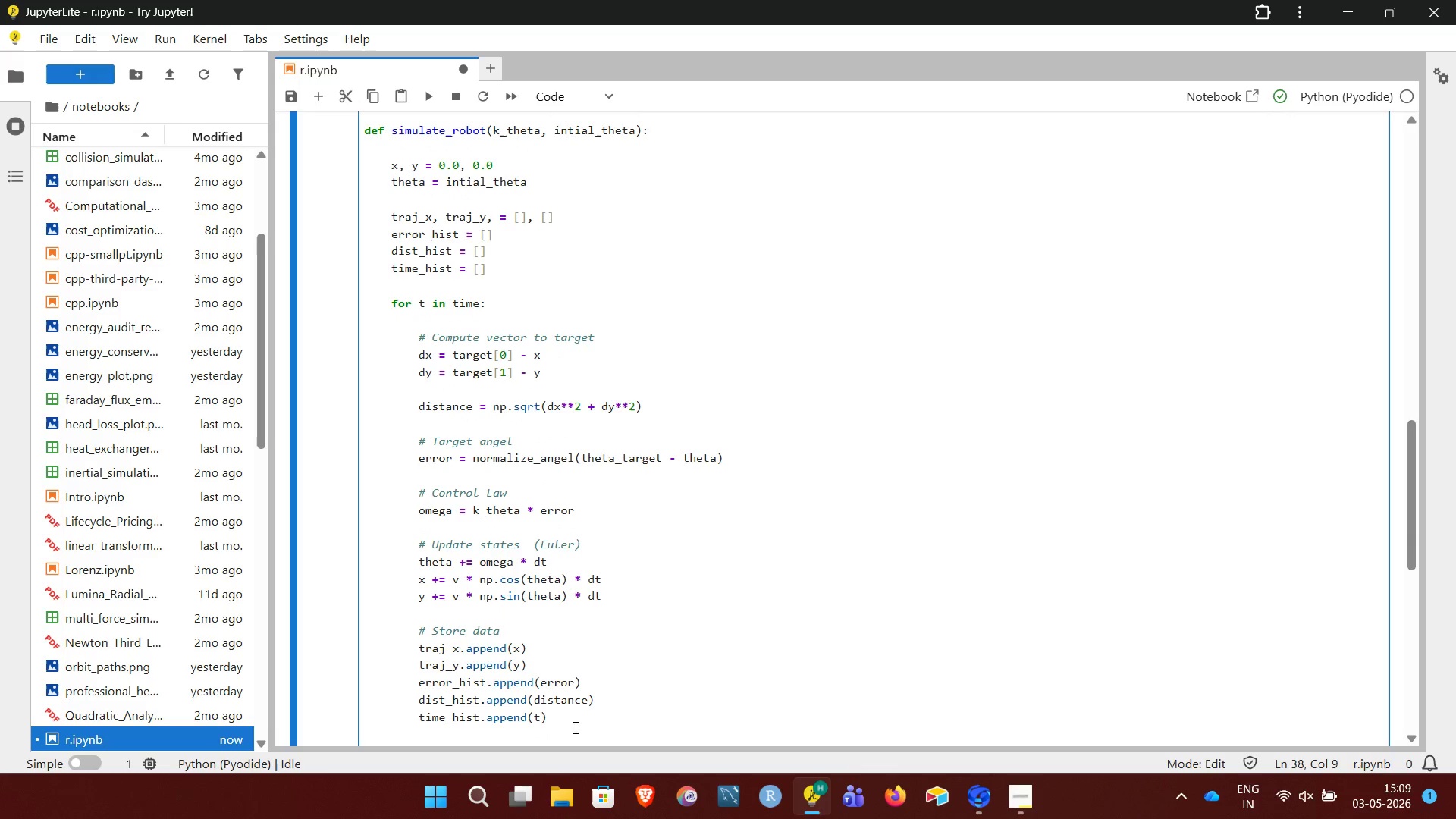 
type(time_hist.append(t))
key(NumpadEnter)
type(# Stop when target reached)
key(NumpadEnter)
type(if )
 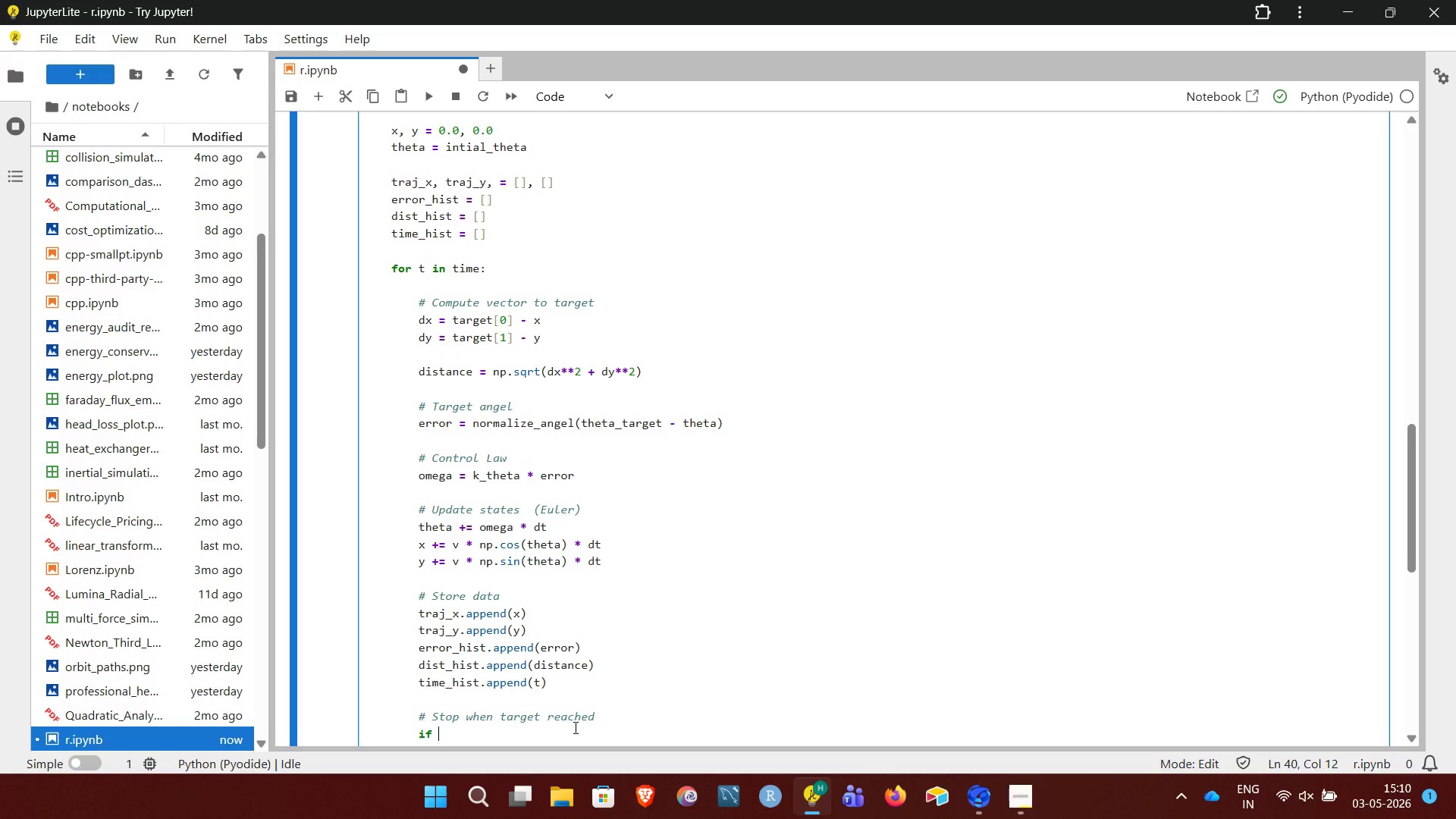 
mouse_move([540, 774])
 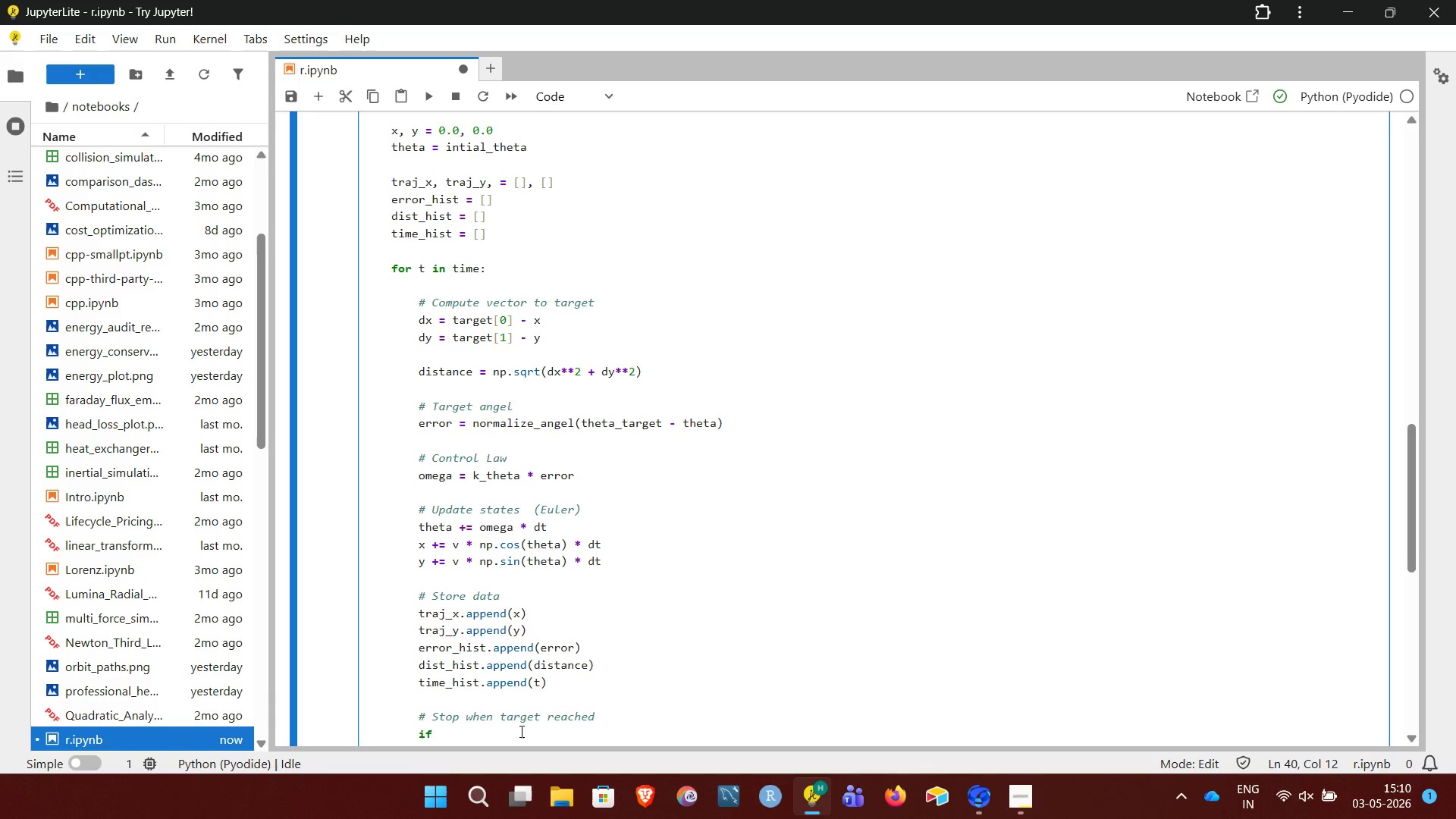 
wait(6.4)
 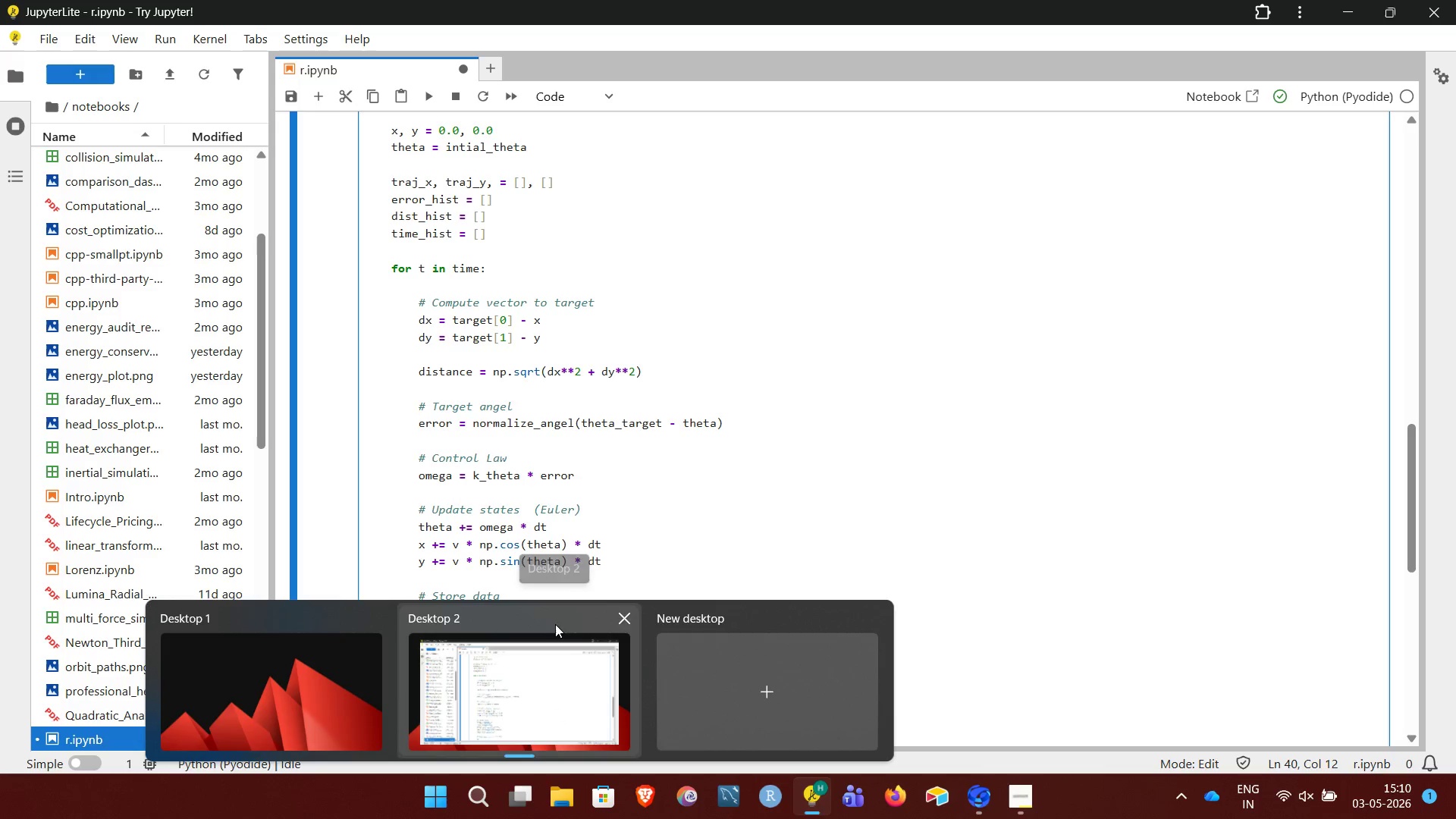 
type( dist)
 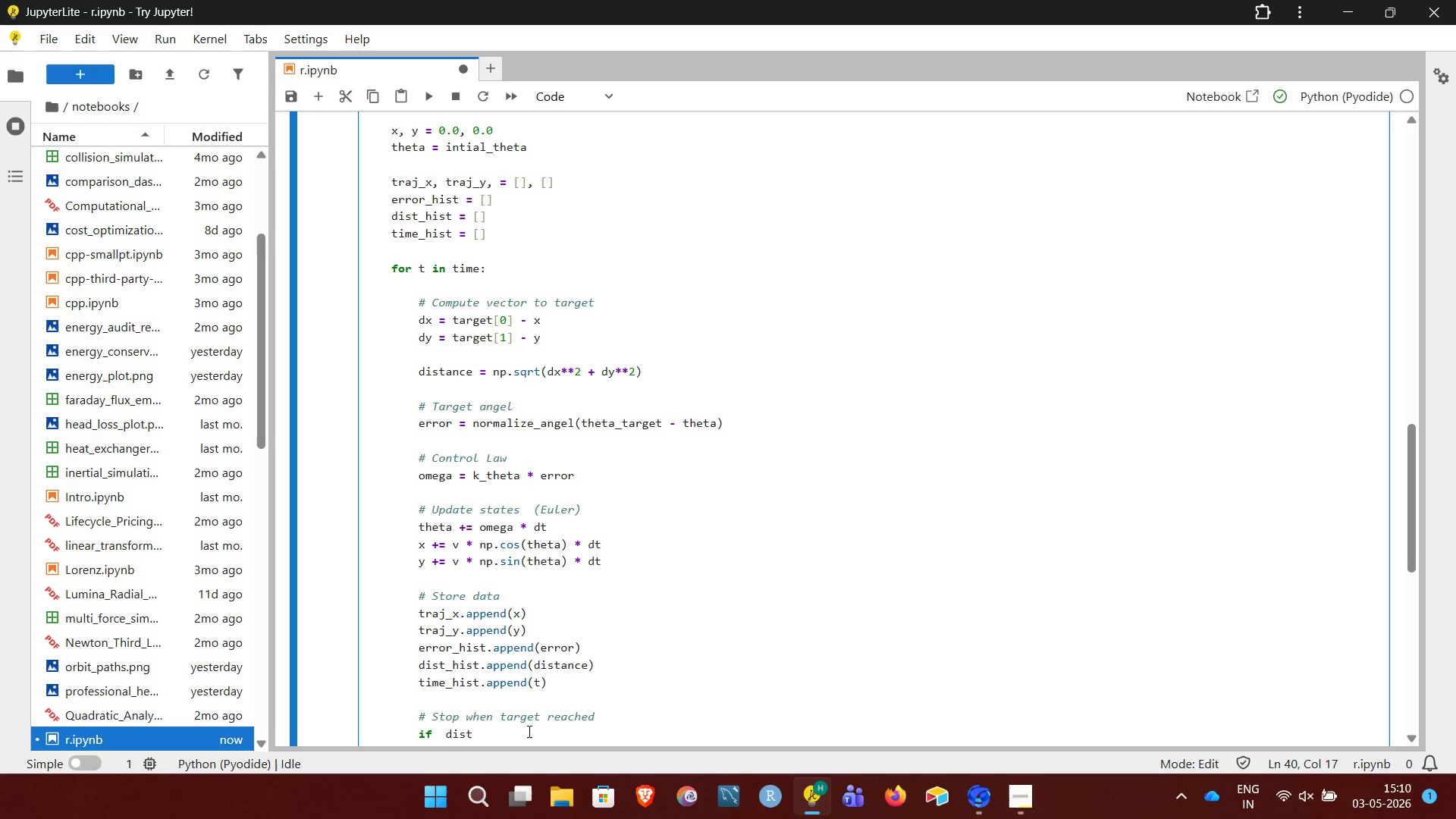 
wait(12.91)
 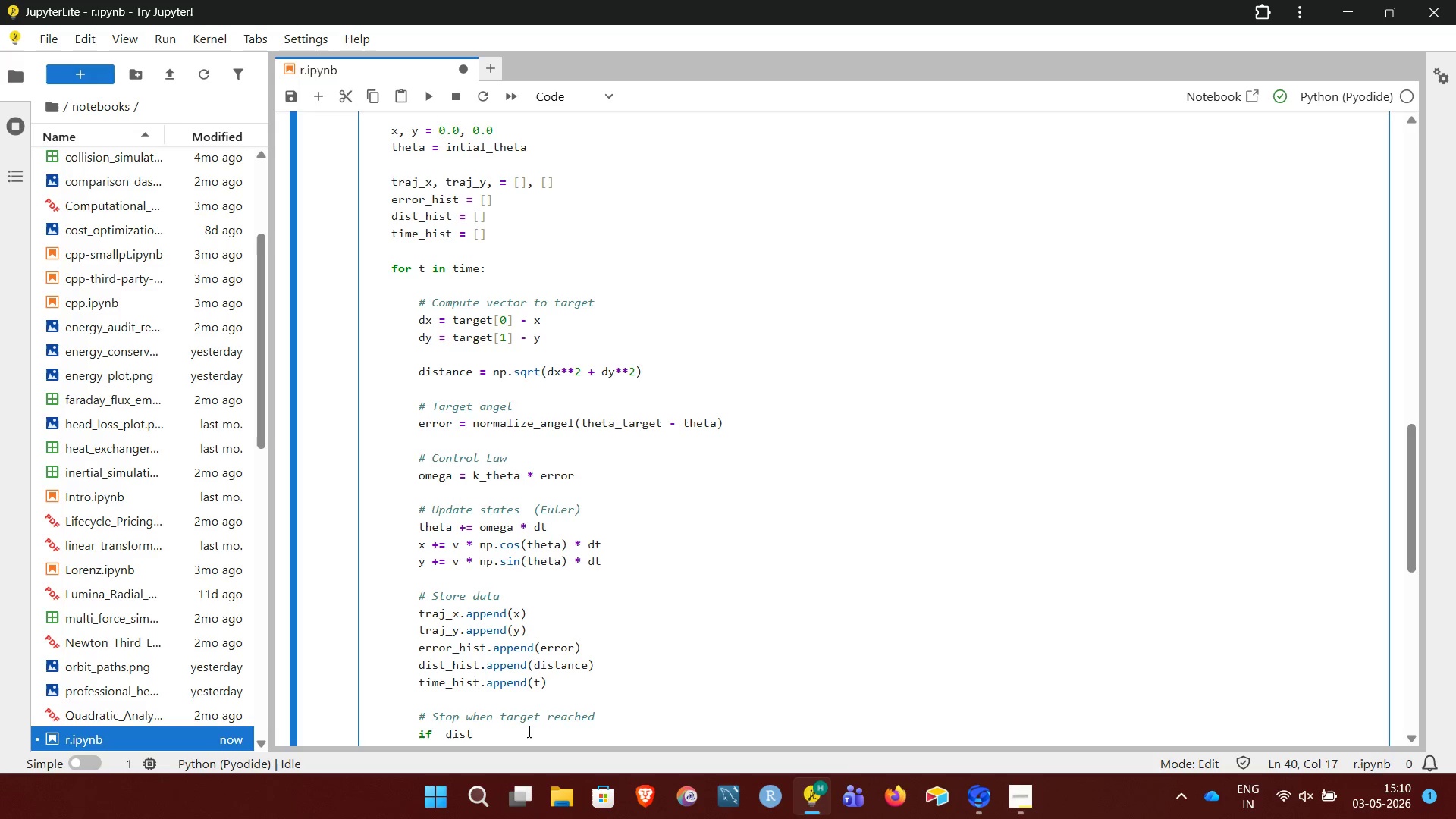 
type(ance)
 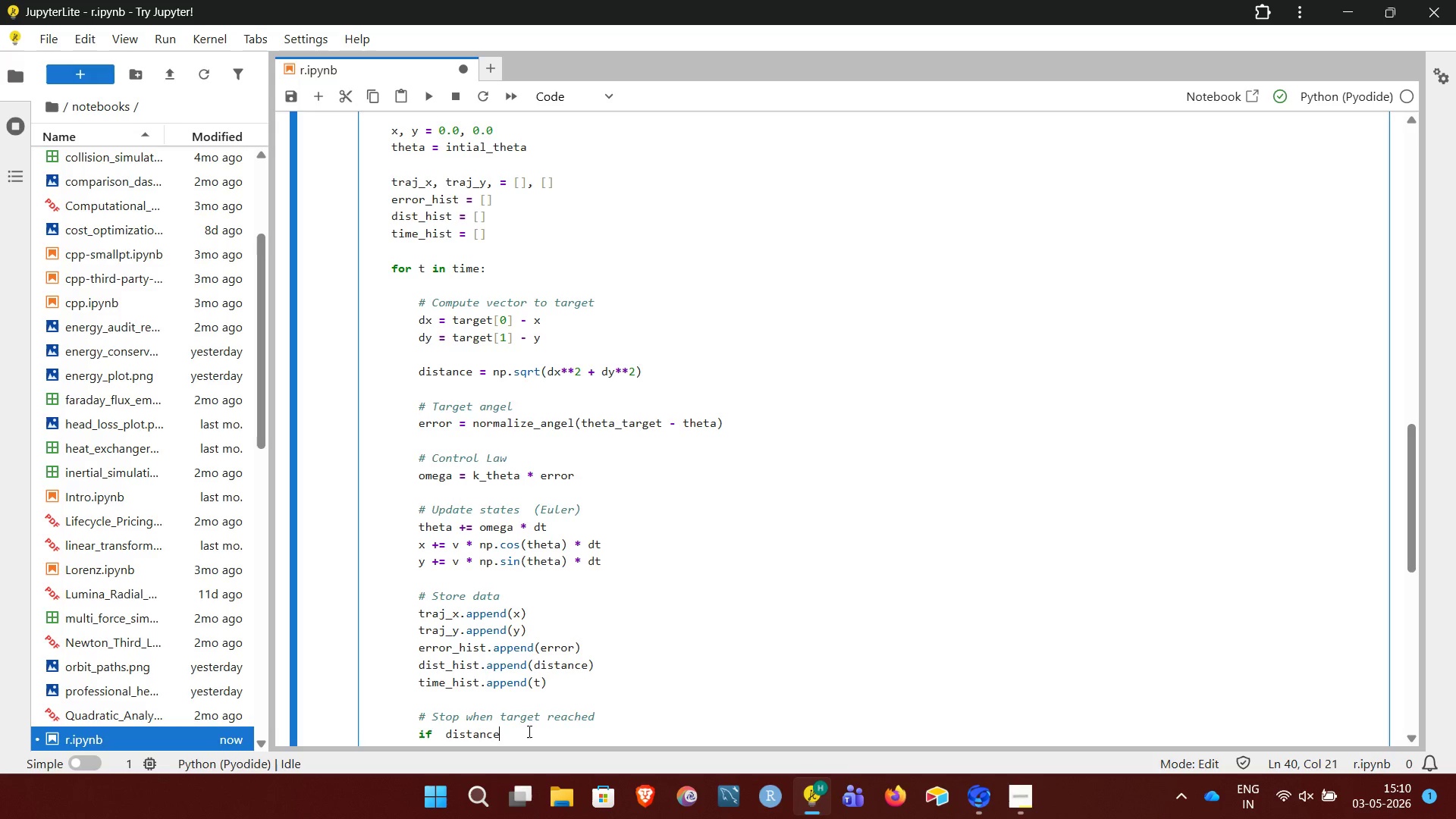 
key(Space)
 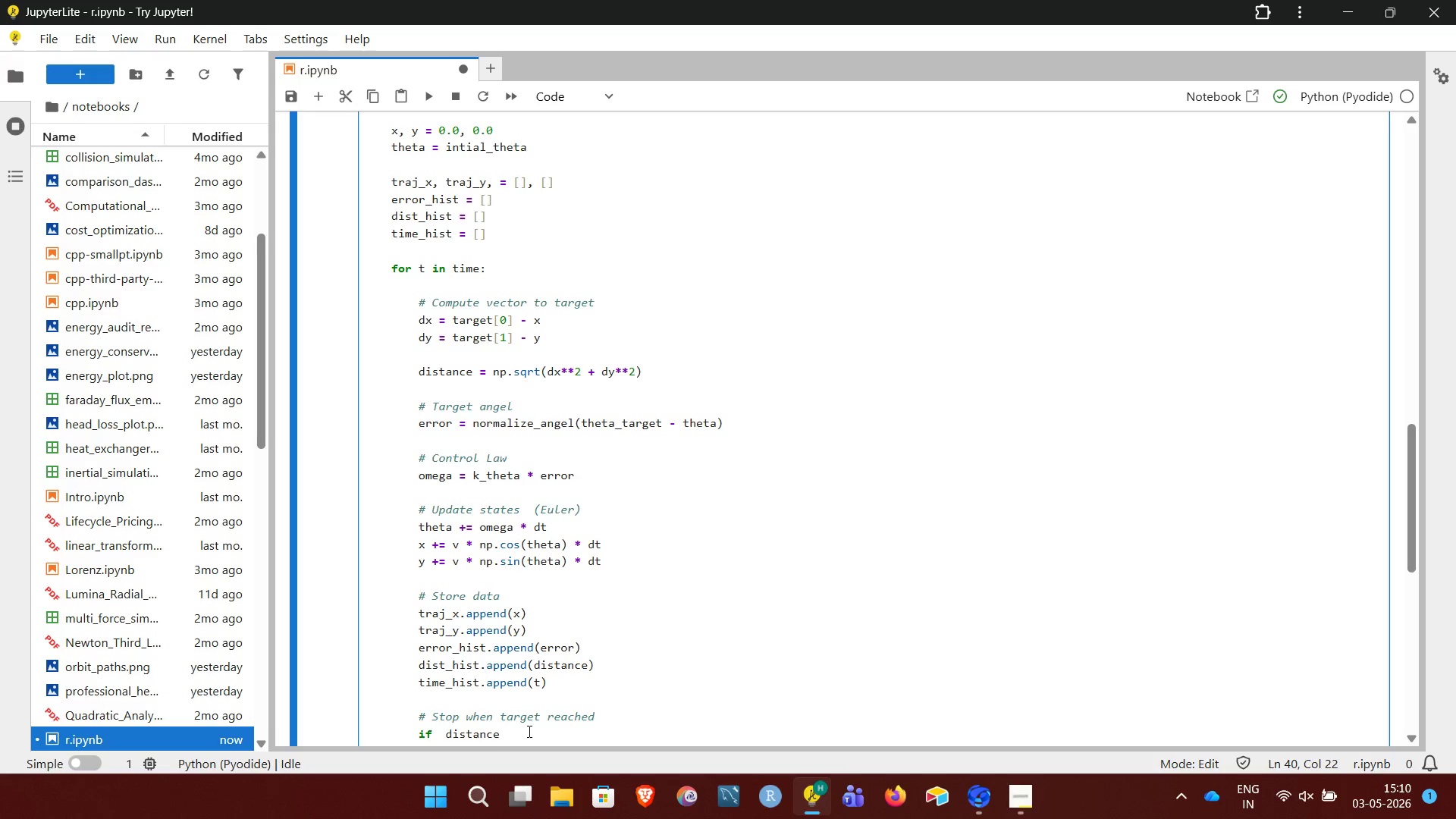 
key(Shift+Comma)
 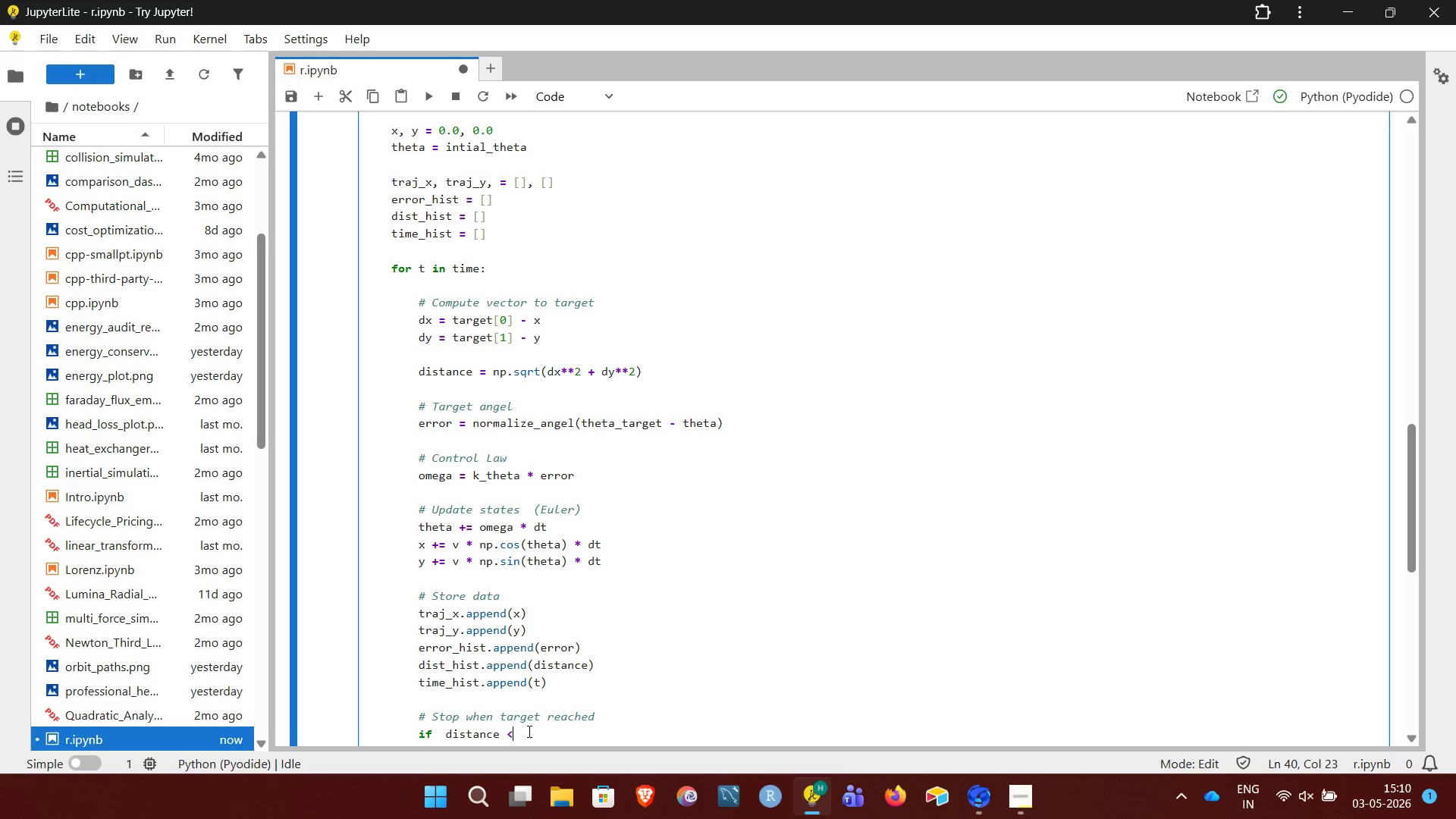 
key(Equal)
 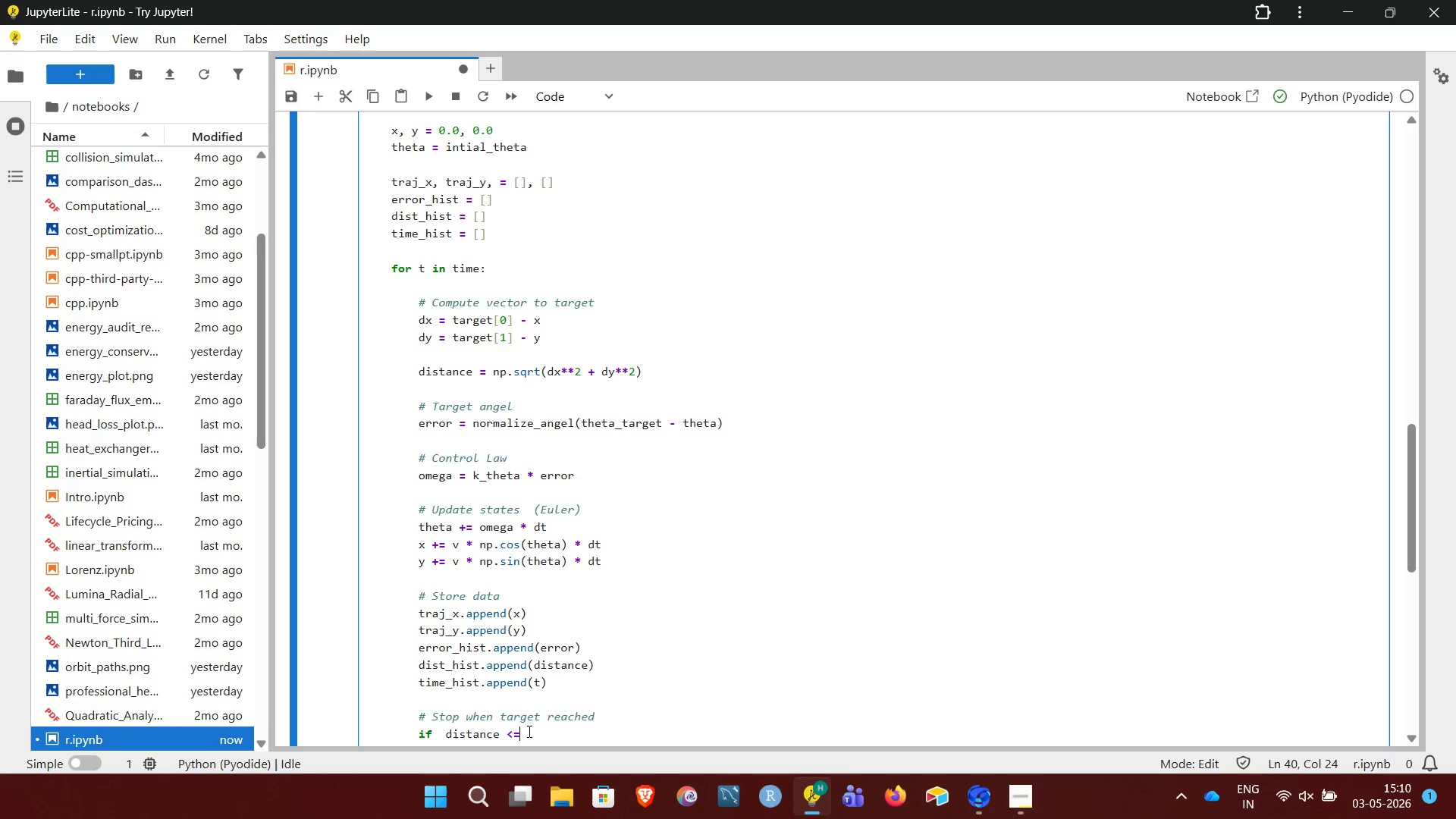 
type( disa)
key(Backspace)
key(Backspace)
type(stance_ther)
 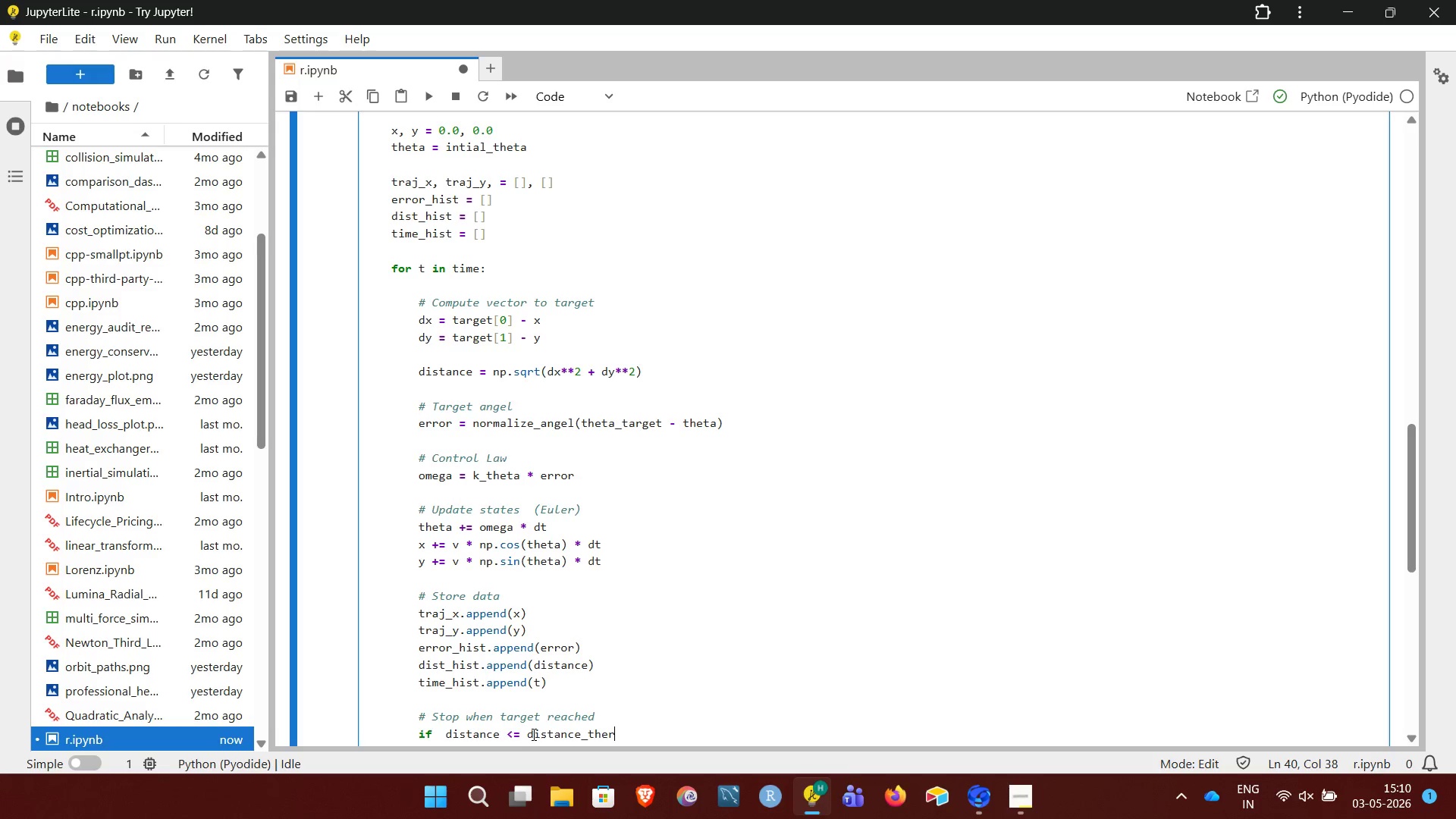 
mouse_move([500, 819])
 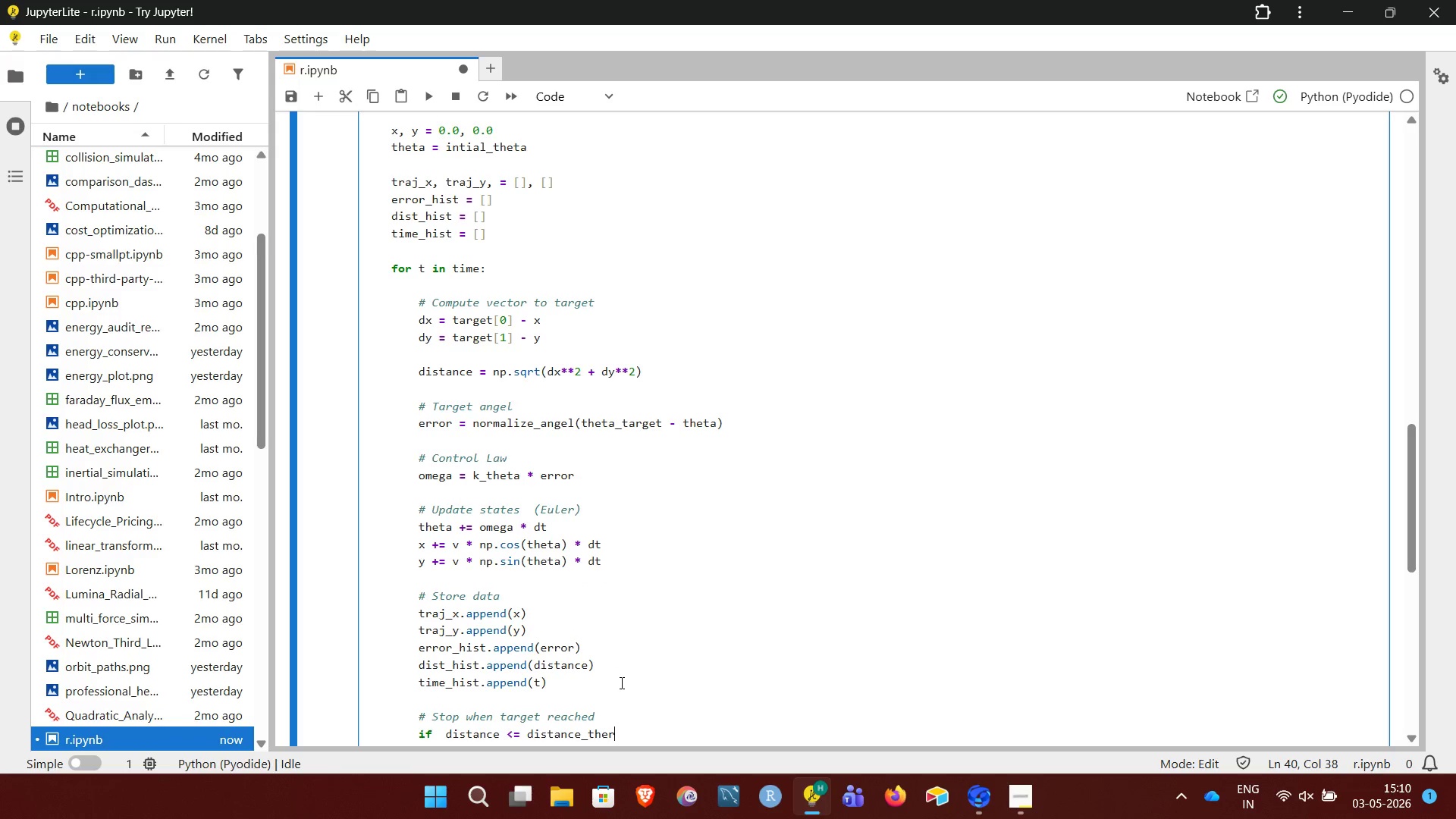 
type(shold:)
key(NumpadEnter)
type(break)
 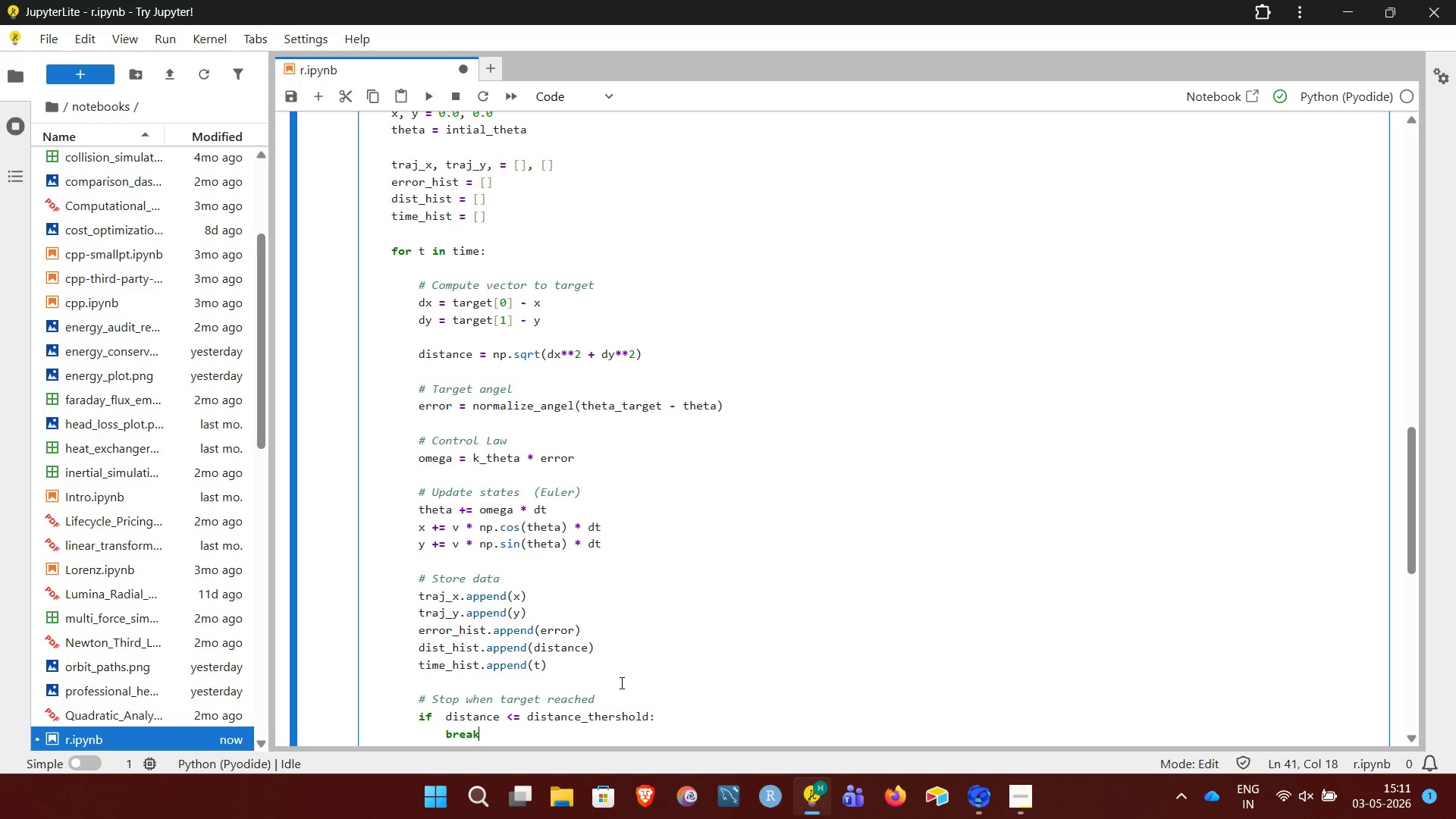 
wait(5.33)
 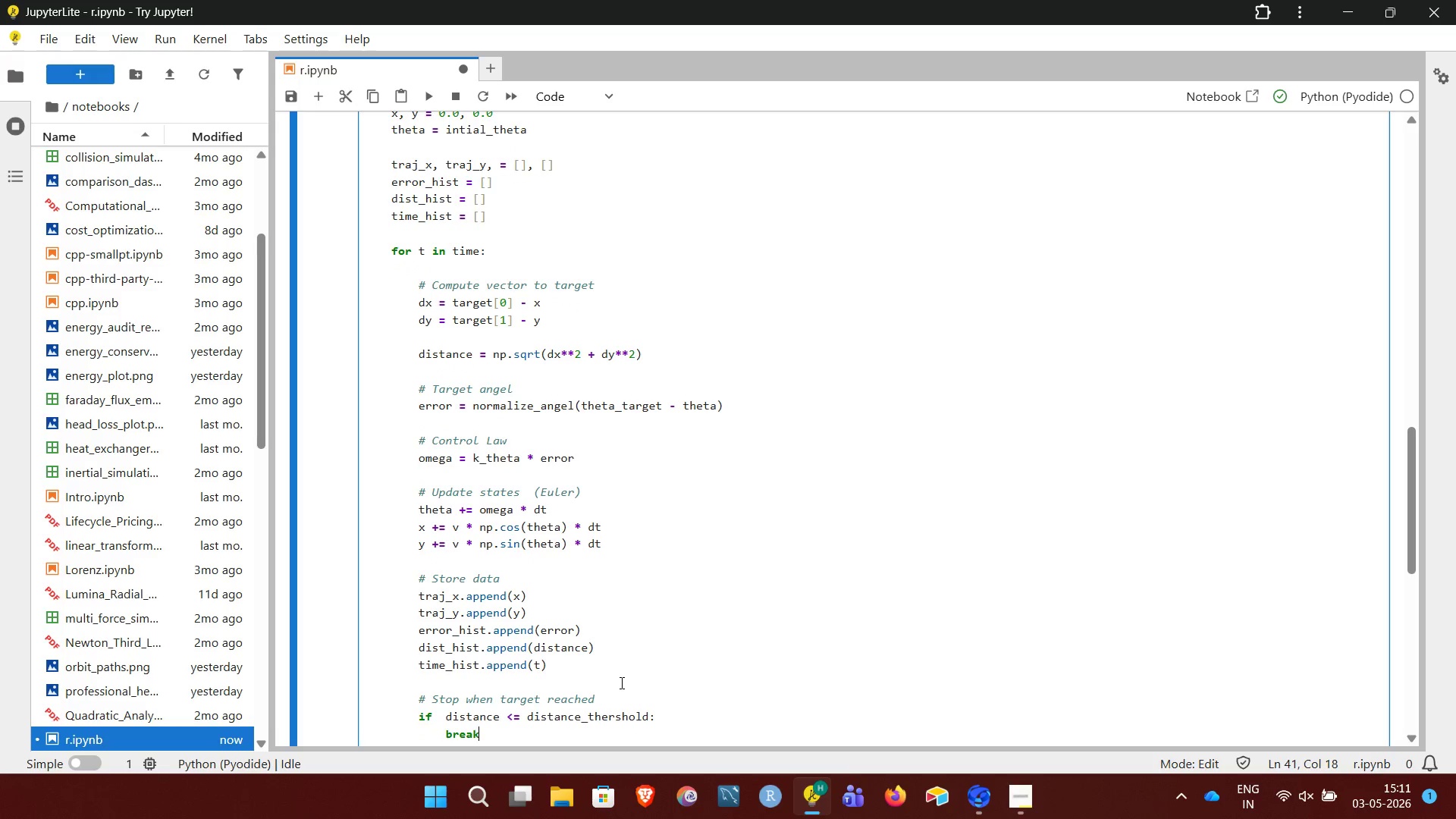 
key(NumpadEnter)
key(NumpadEnter)
key(Backspace)
type(return)
 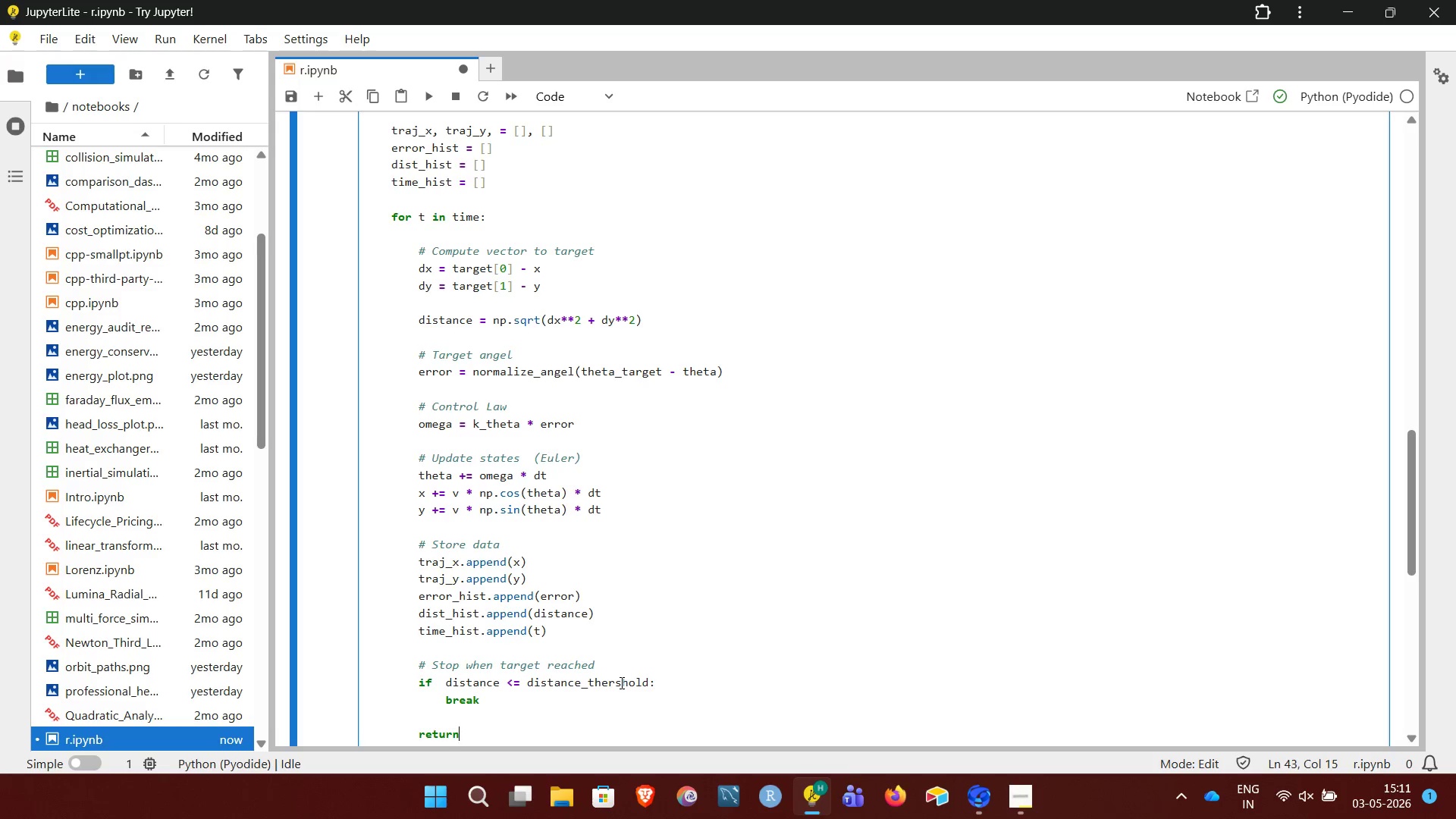 
left_click([620, 682])
 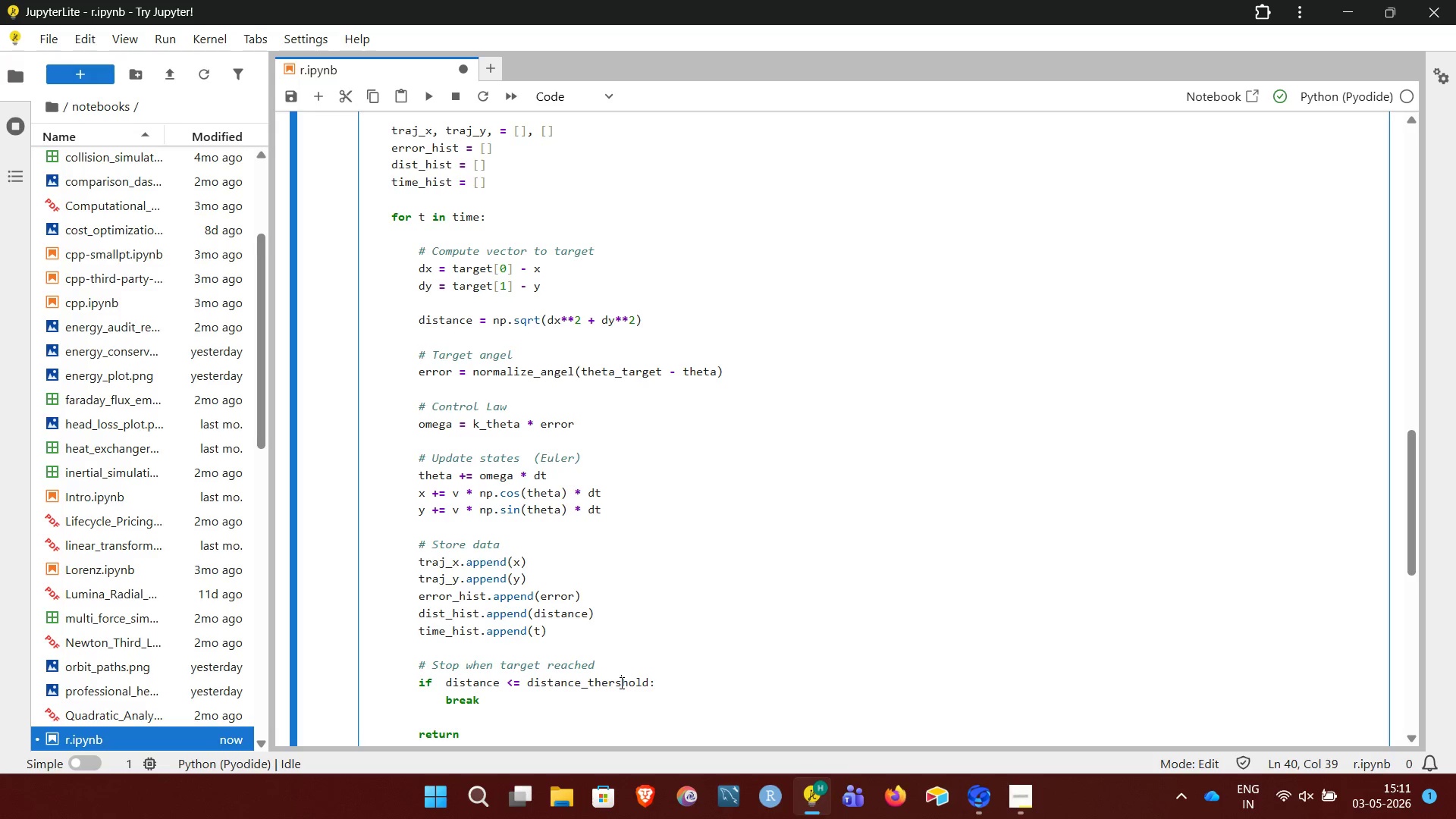 
key(Space)
 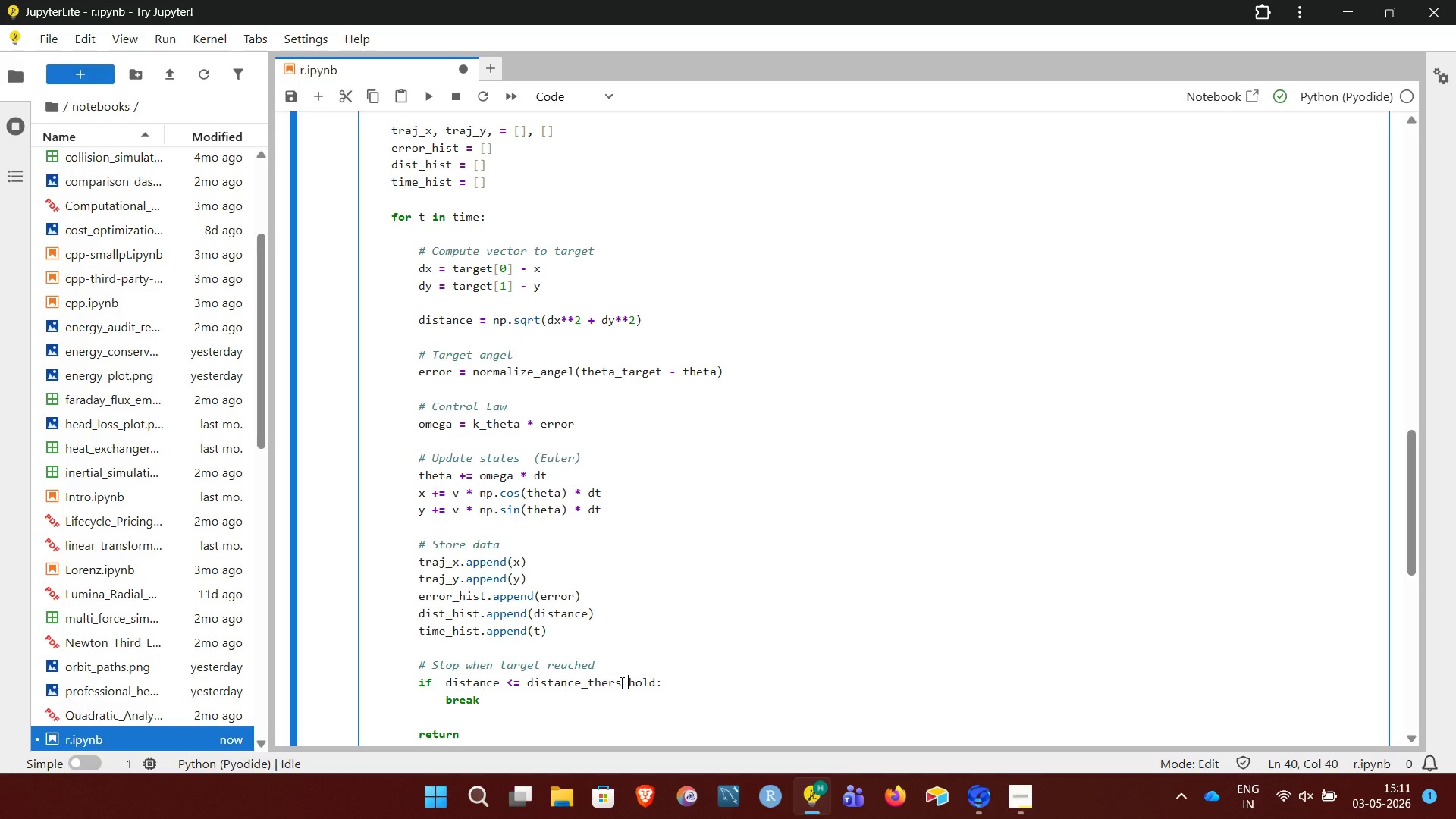 
key(Shift+9)
 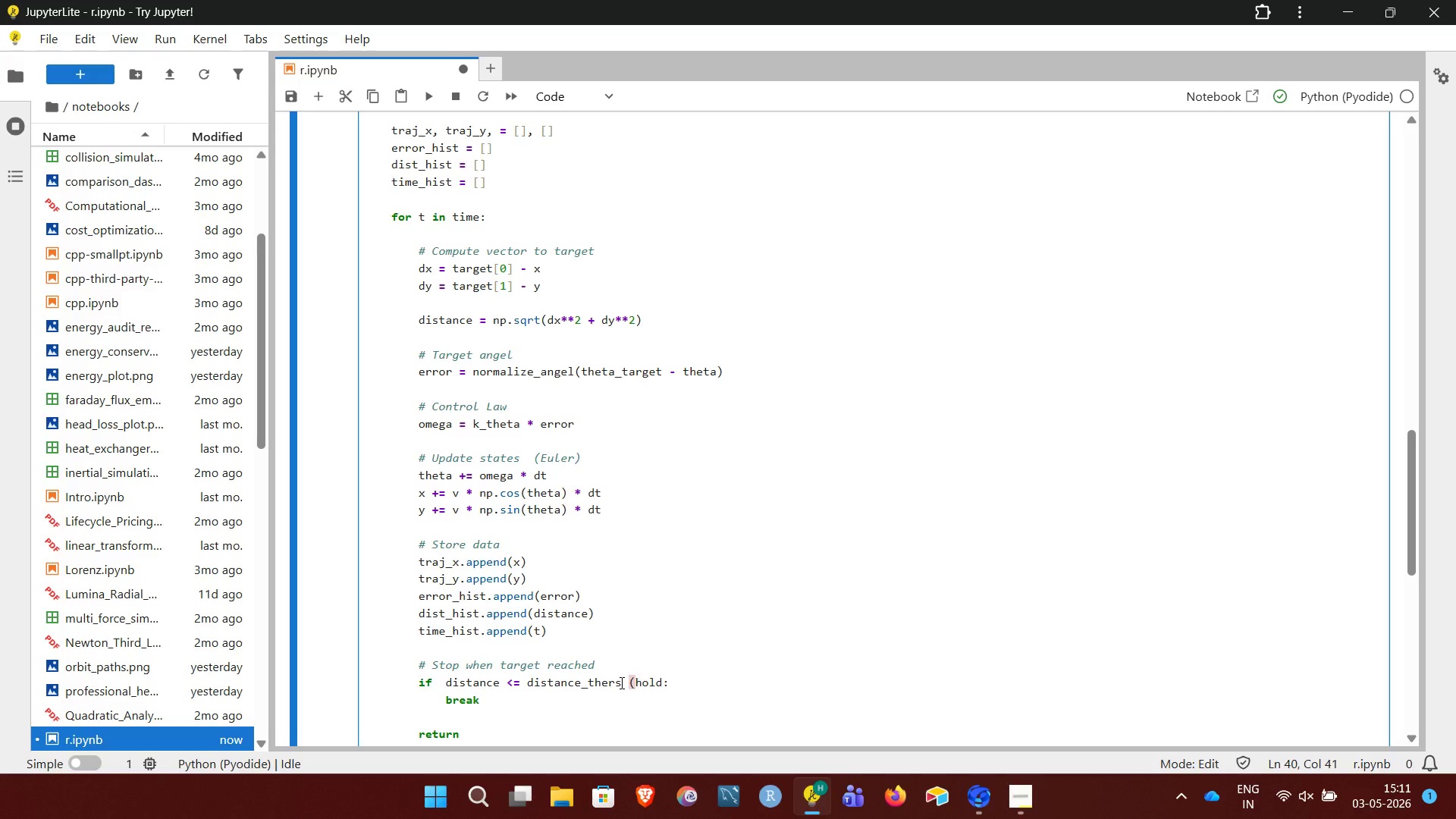 
key(Backspace)
 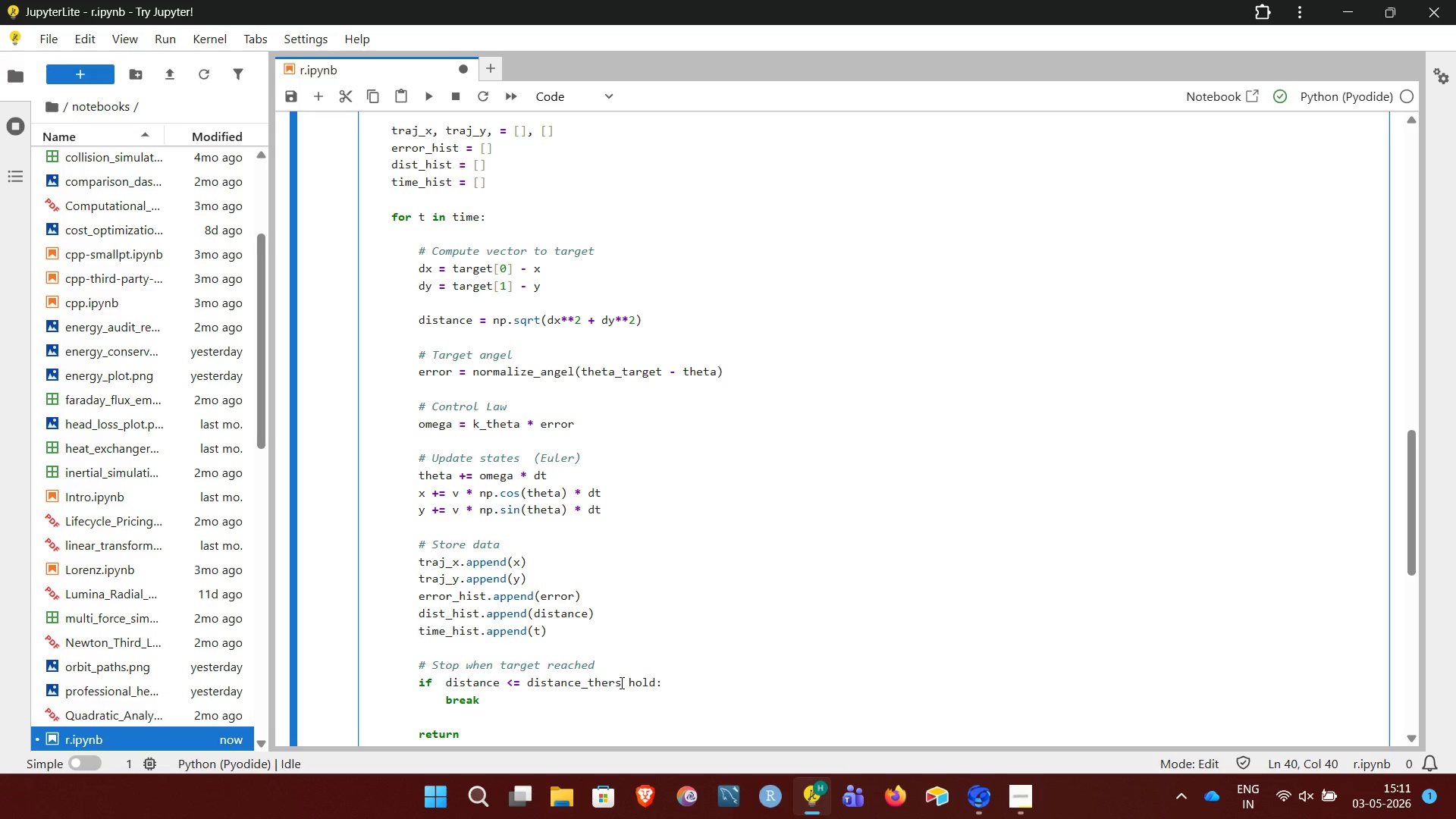 
key(ArrowDown)
 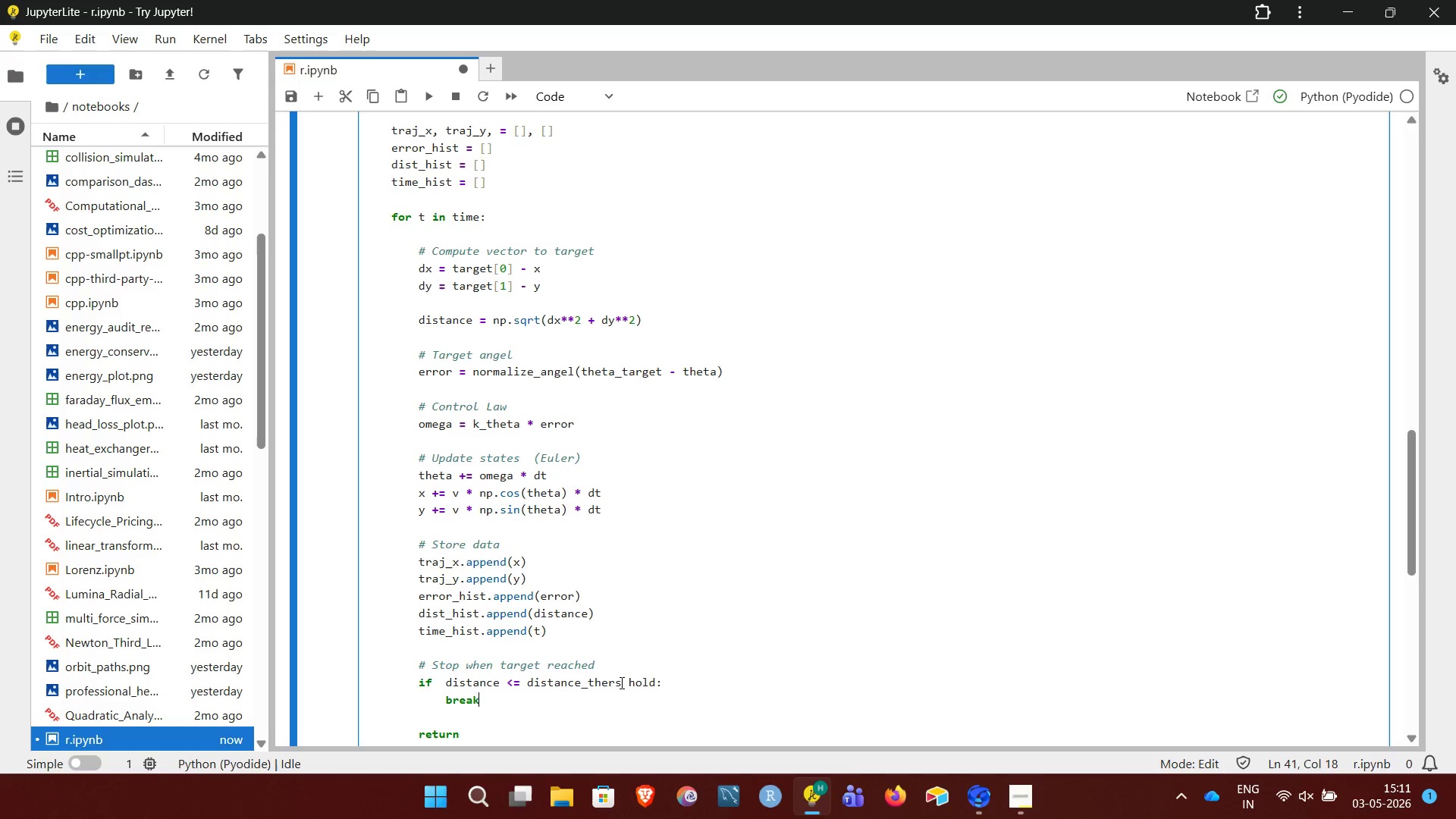 
key(ArrowDown)
 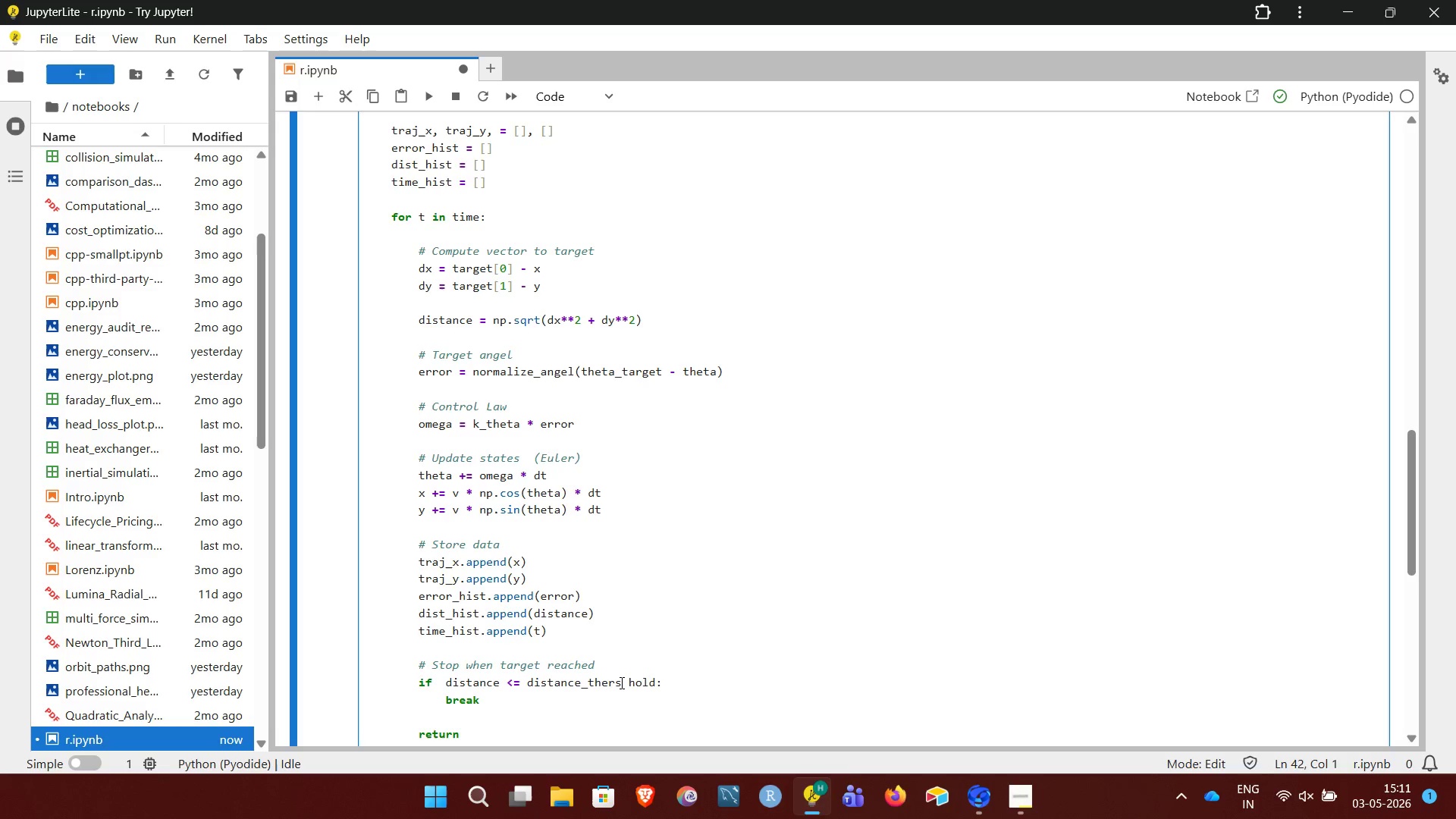 
key(ArrowDown)
 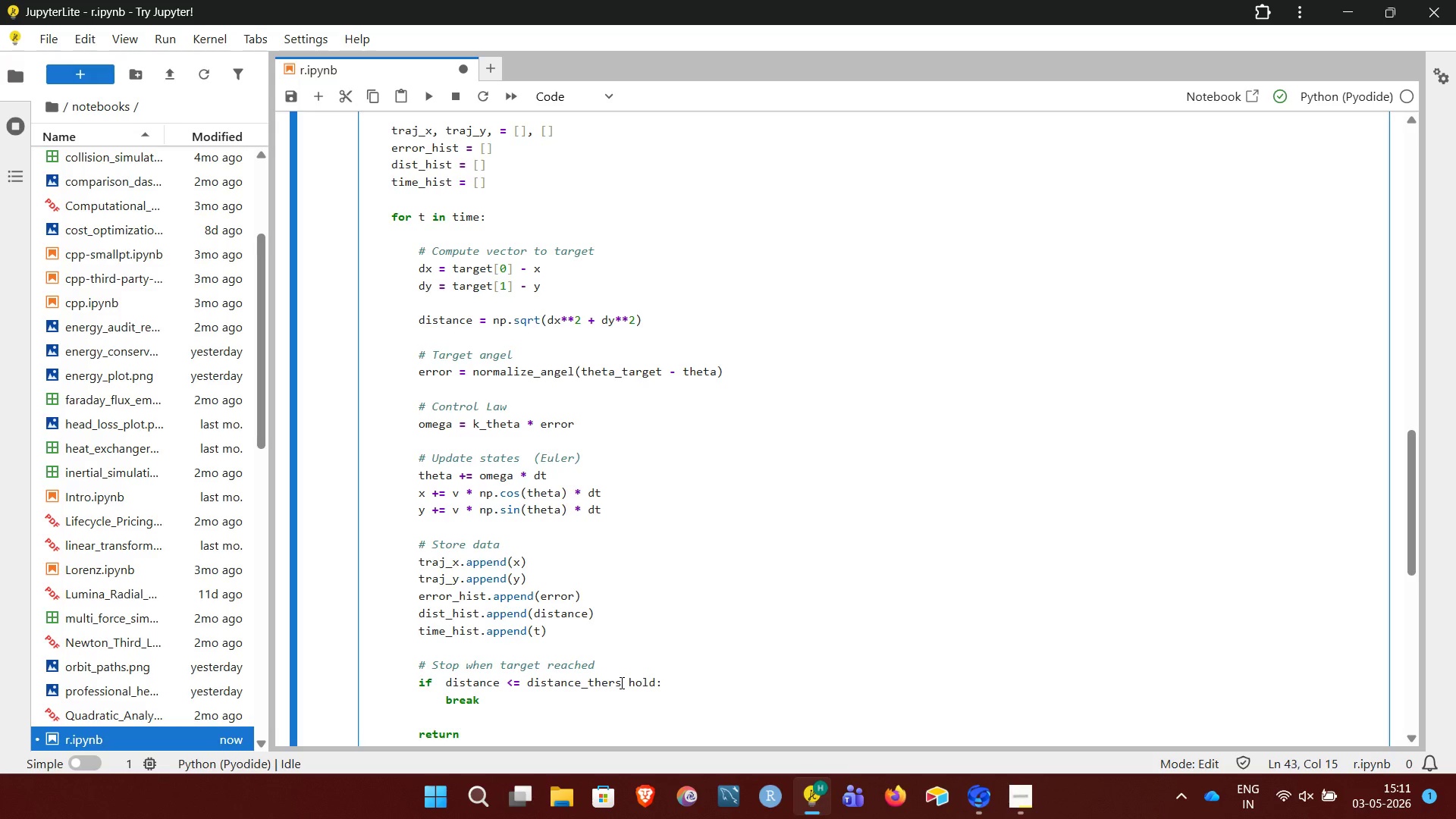 
type( ()
key(NumpadEnter)
type(np.array(traj_x),)
key(NumpadEnter)
type(np.array(traj_y),)
key(NumpadEnter)
type(np.array(error_hist),+)
key(Backspace)
key(NumpadEnter)
type(np.array()
 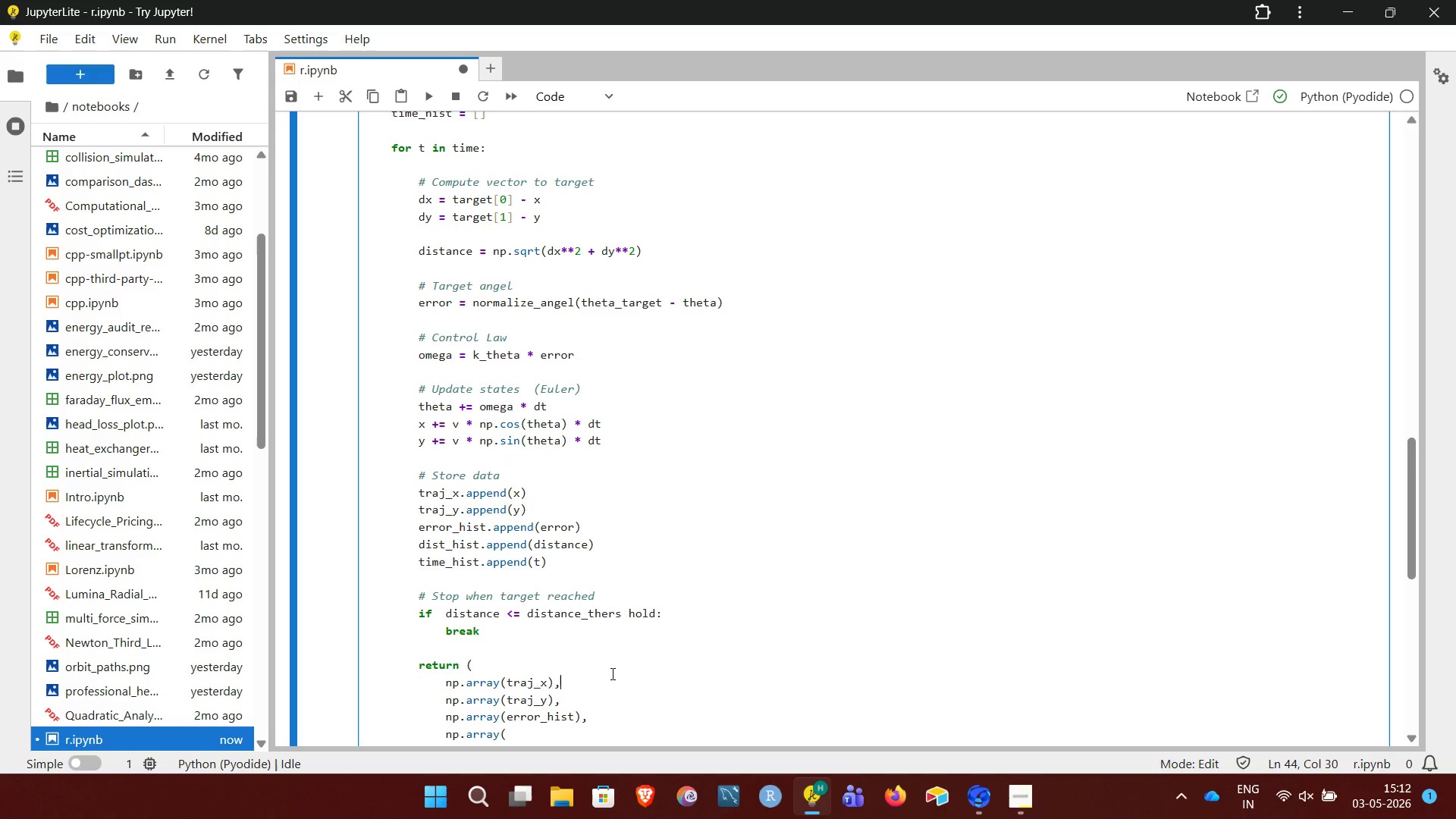 
 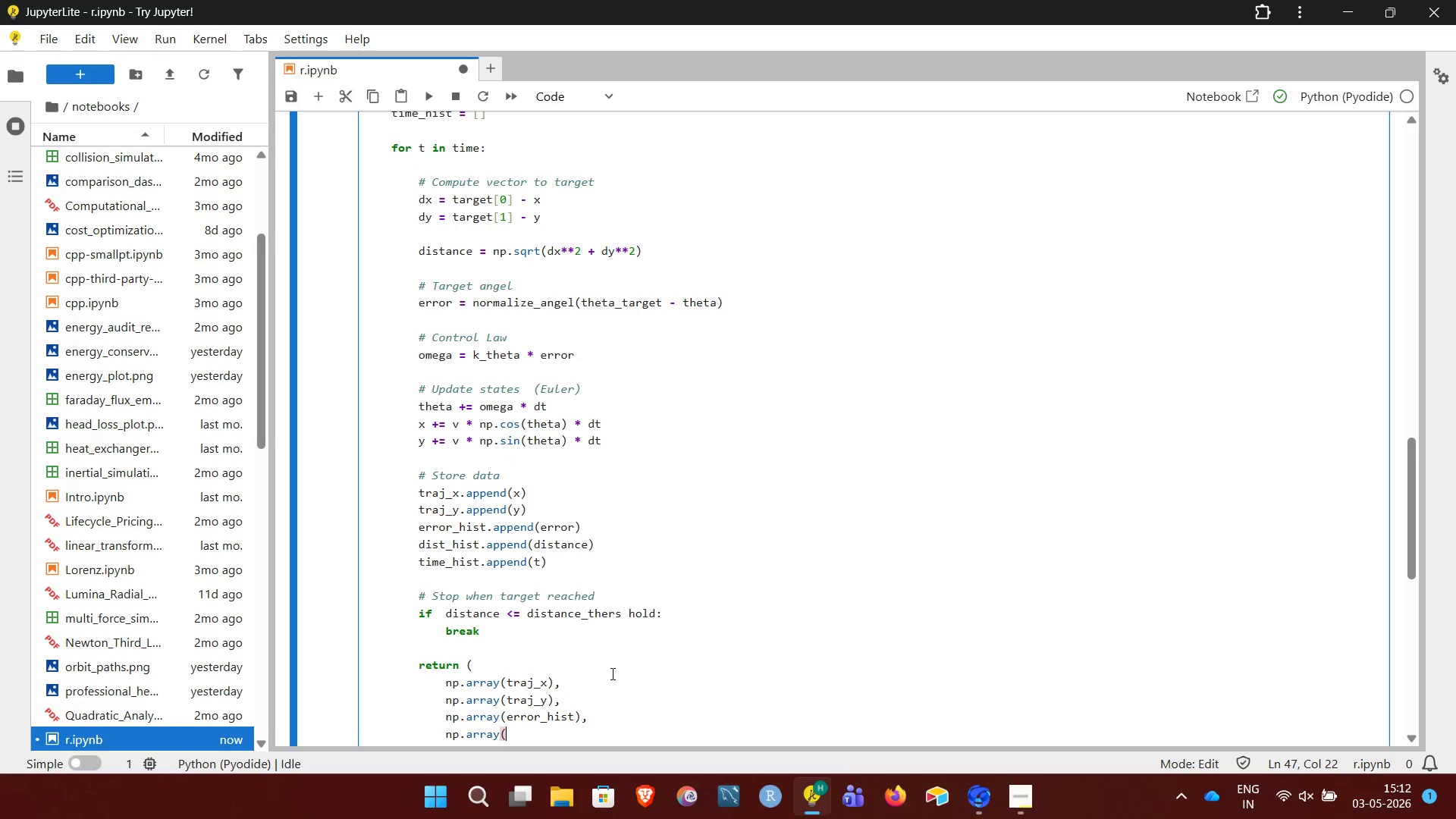 
left_click([611, 673])
 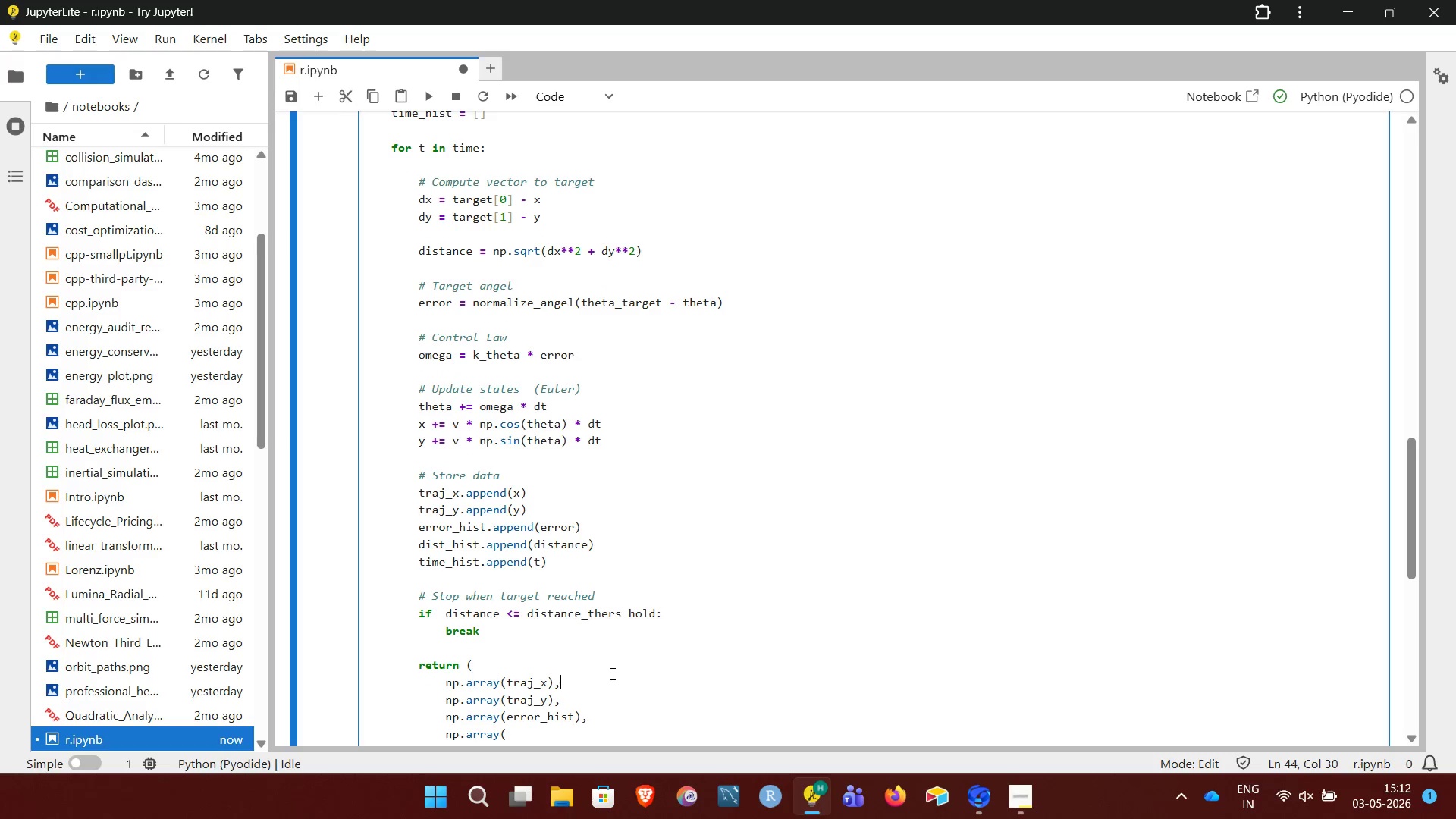 
key(D)
 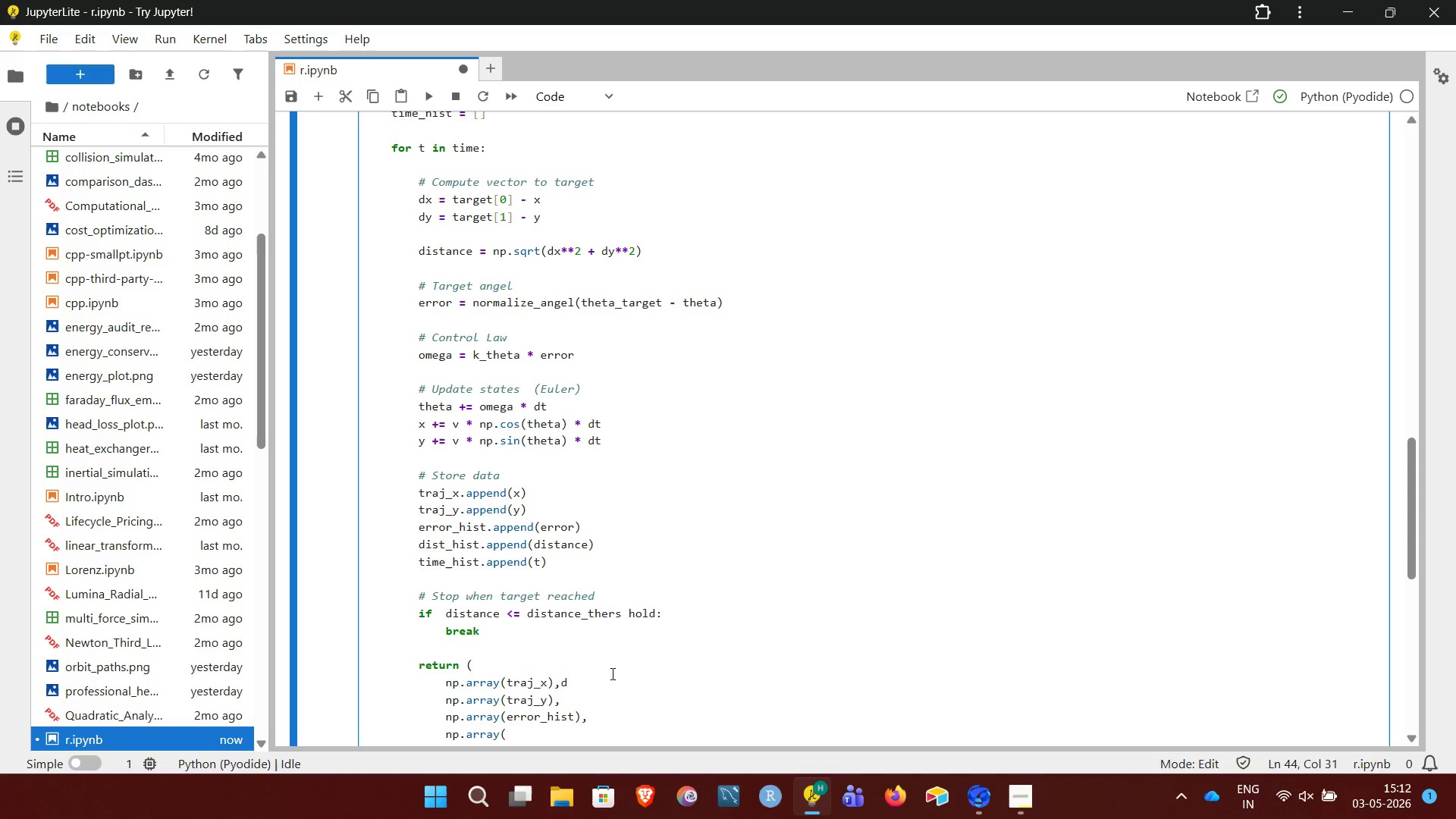 
key(Backspace)
 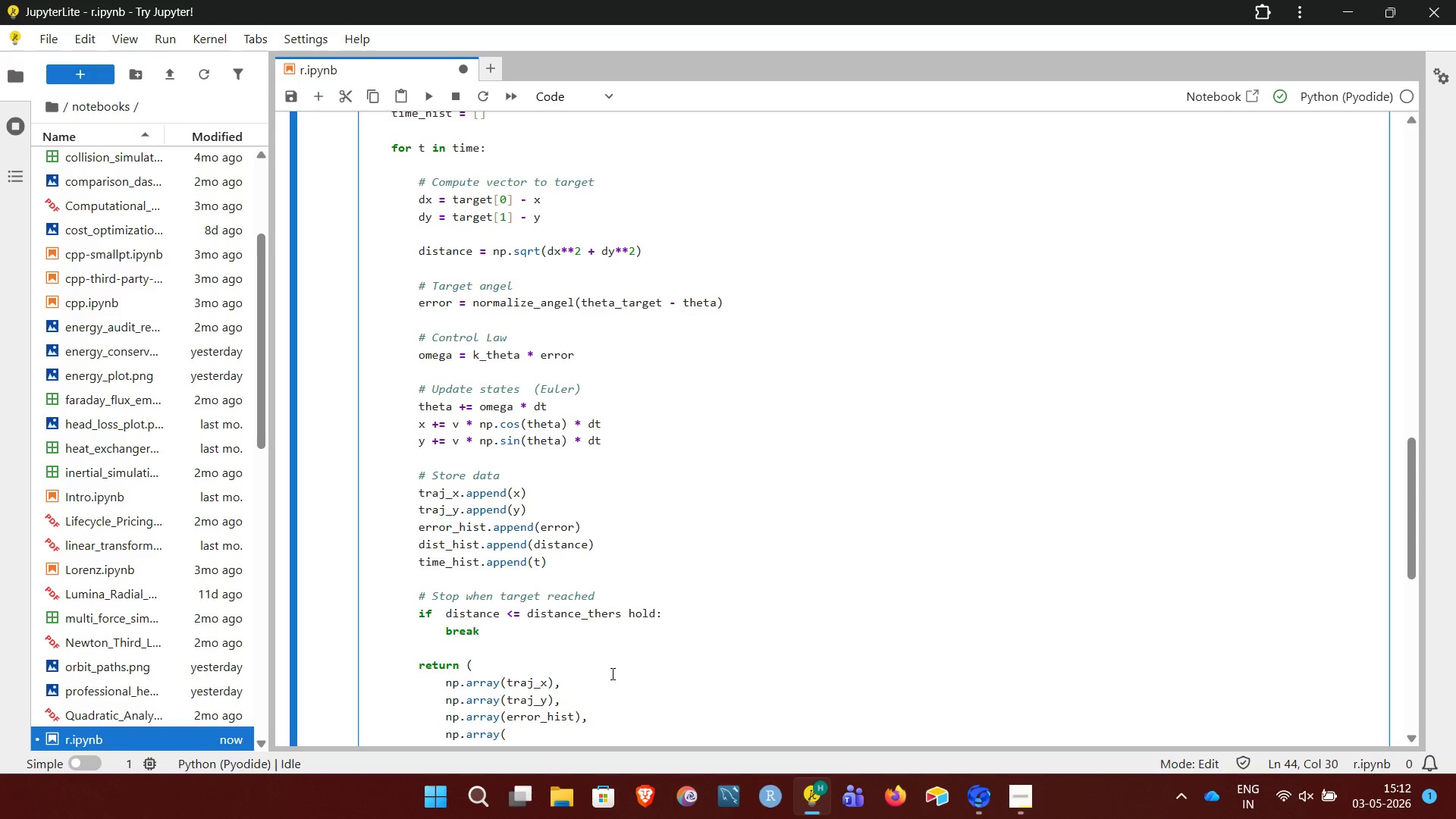 
key(ArrowDown)
 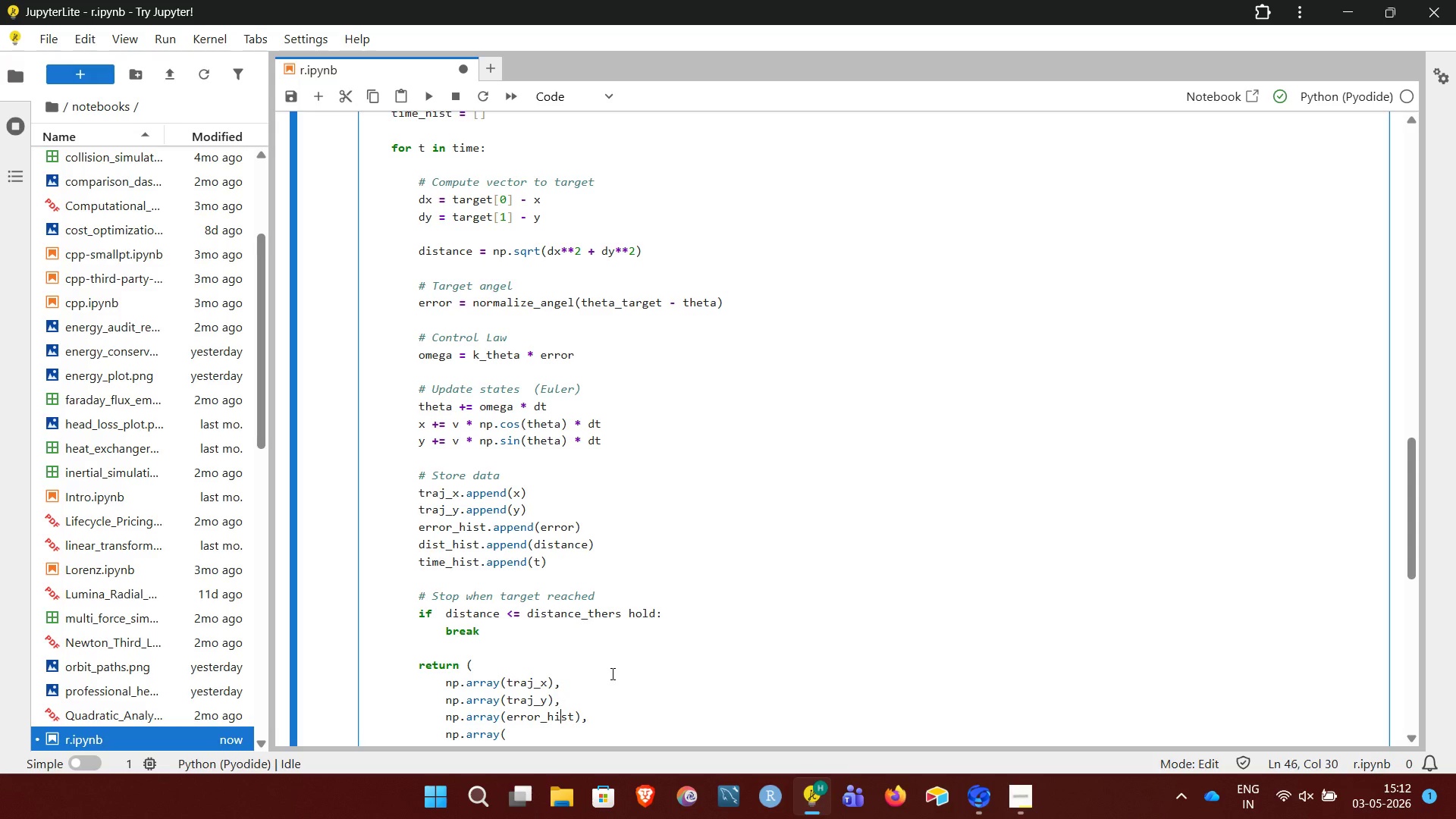 
key(ArrowDown)
 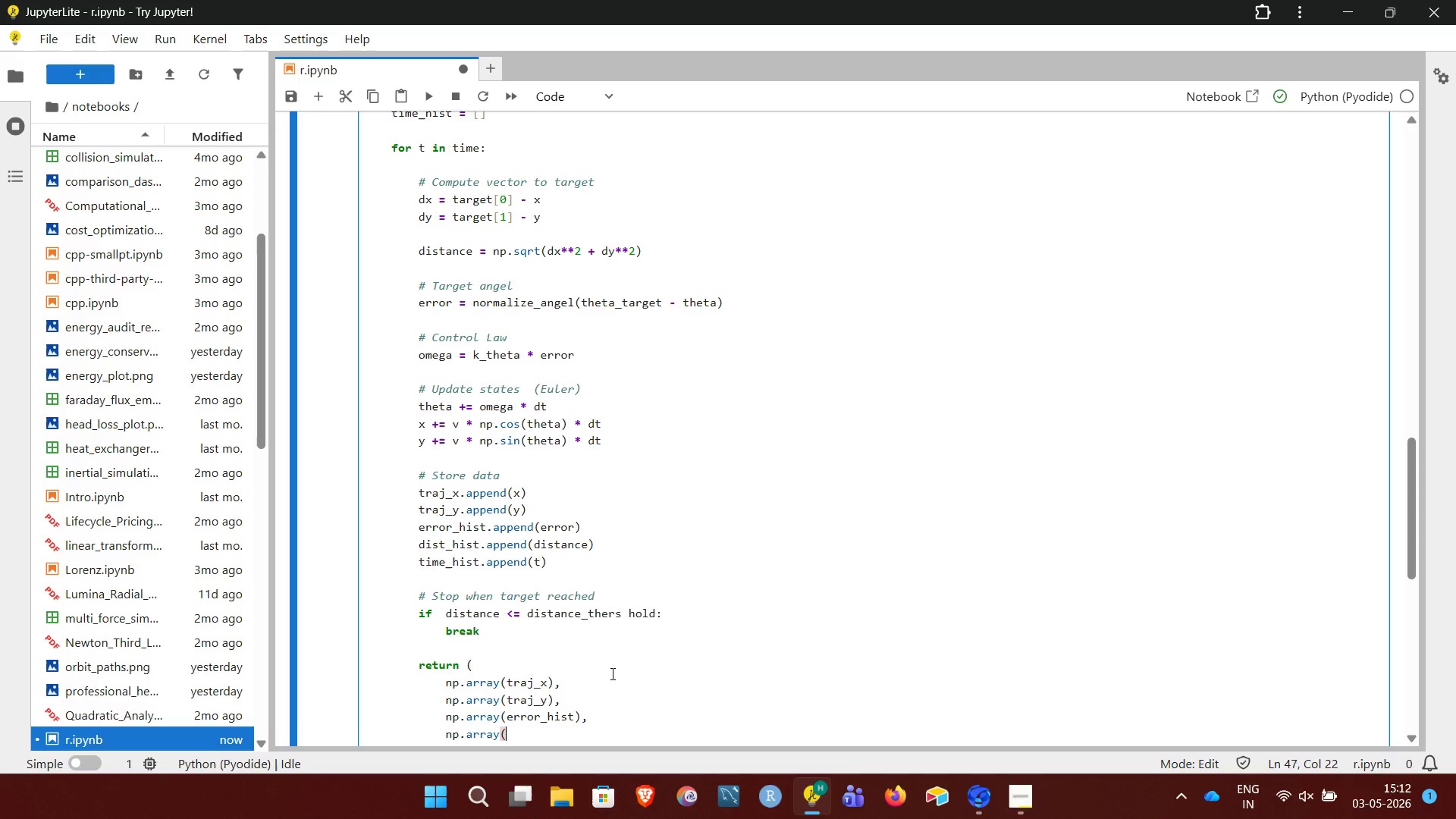 
key(ArrowDown)
 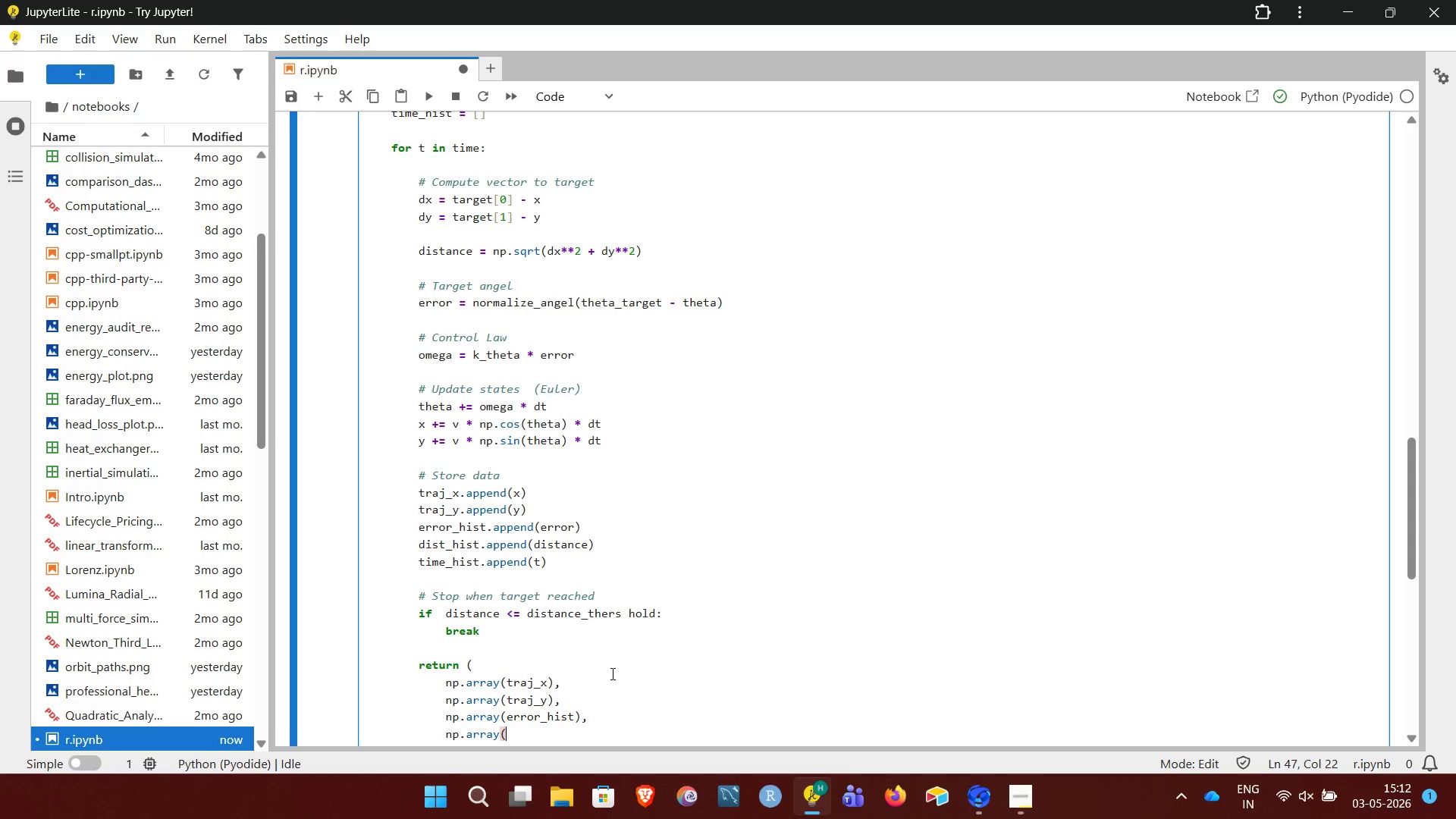 
wait(6.98)
 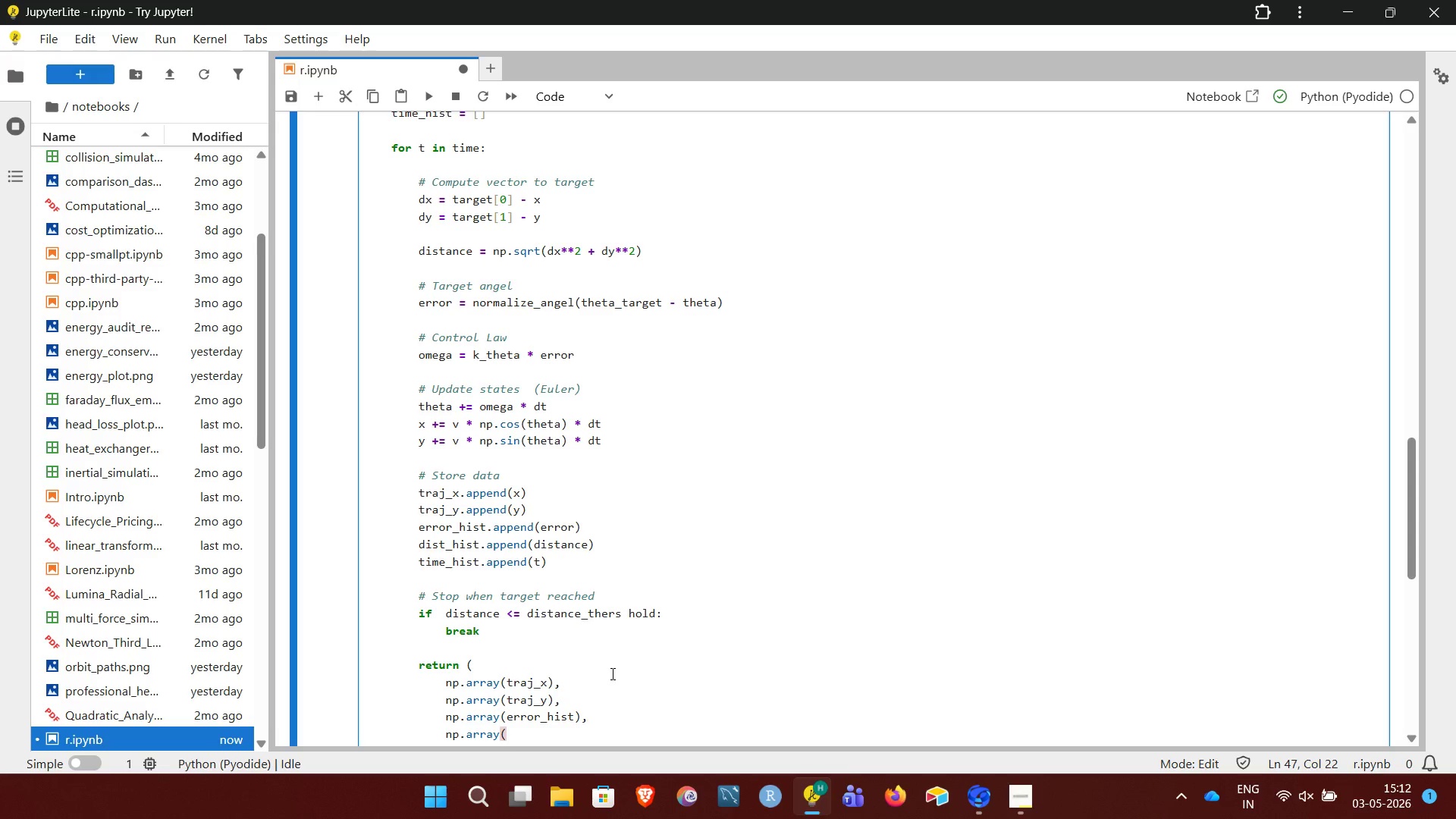 
type(dist_hist)
 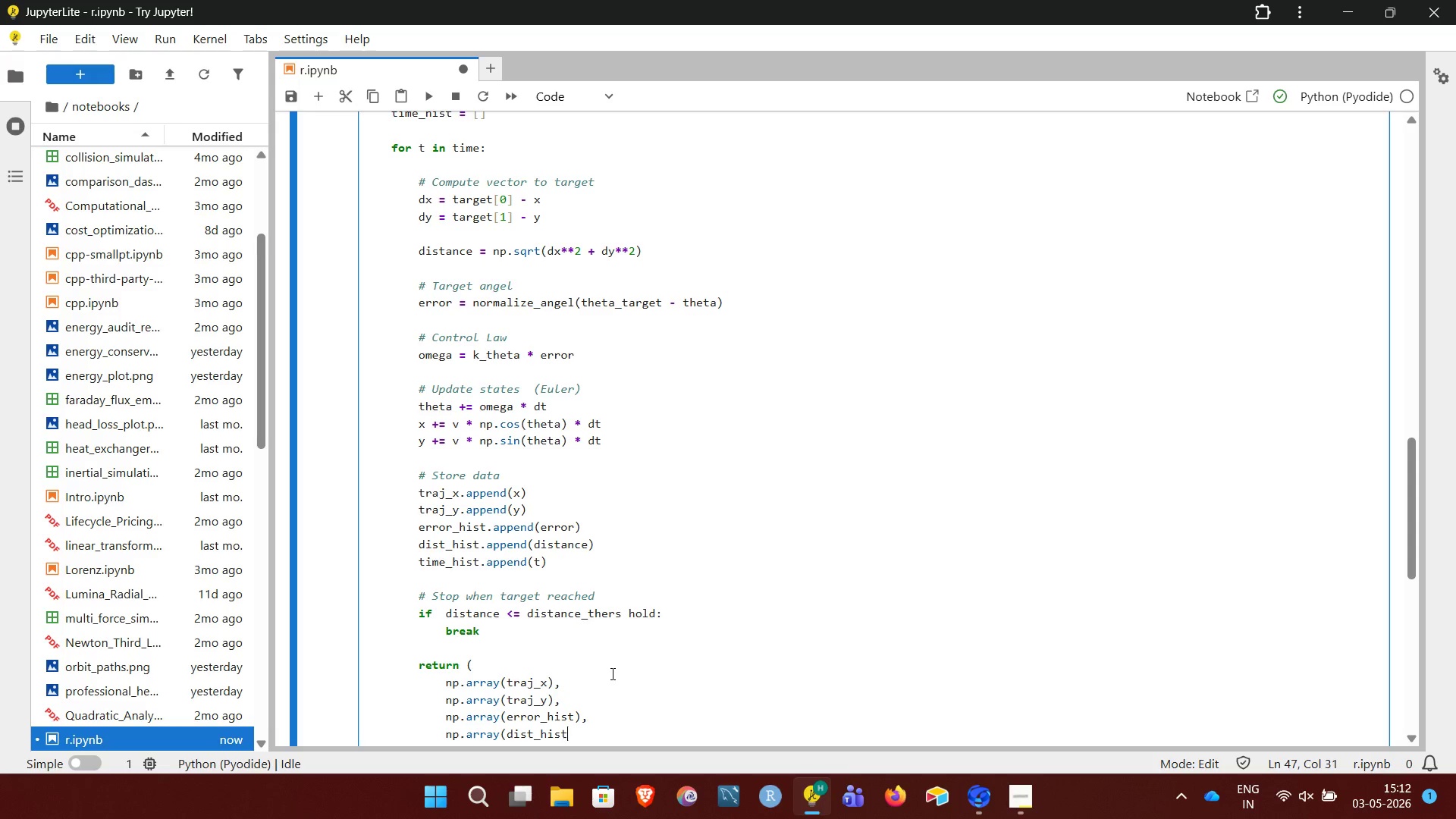 
wait(15.7)
 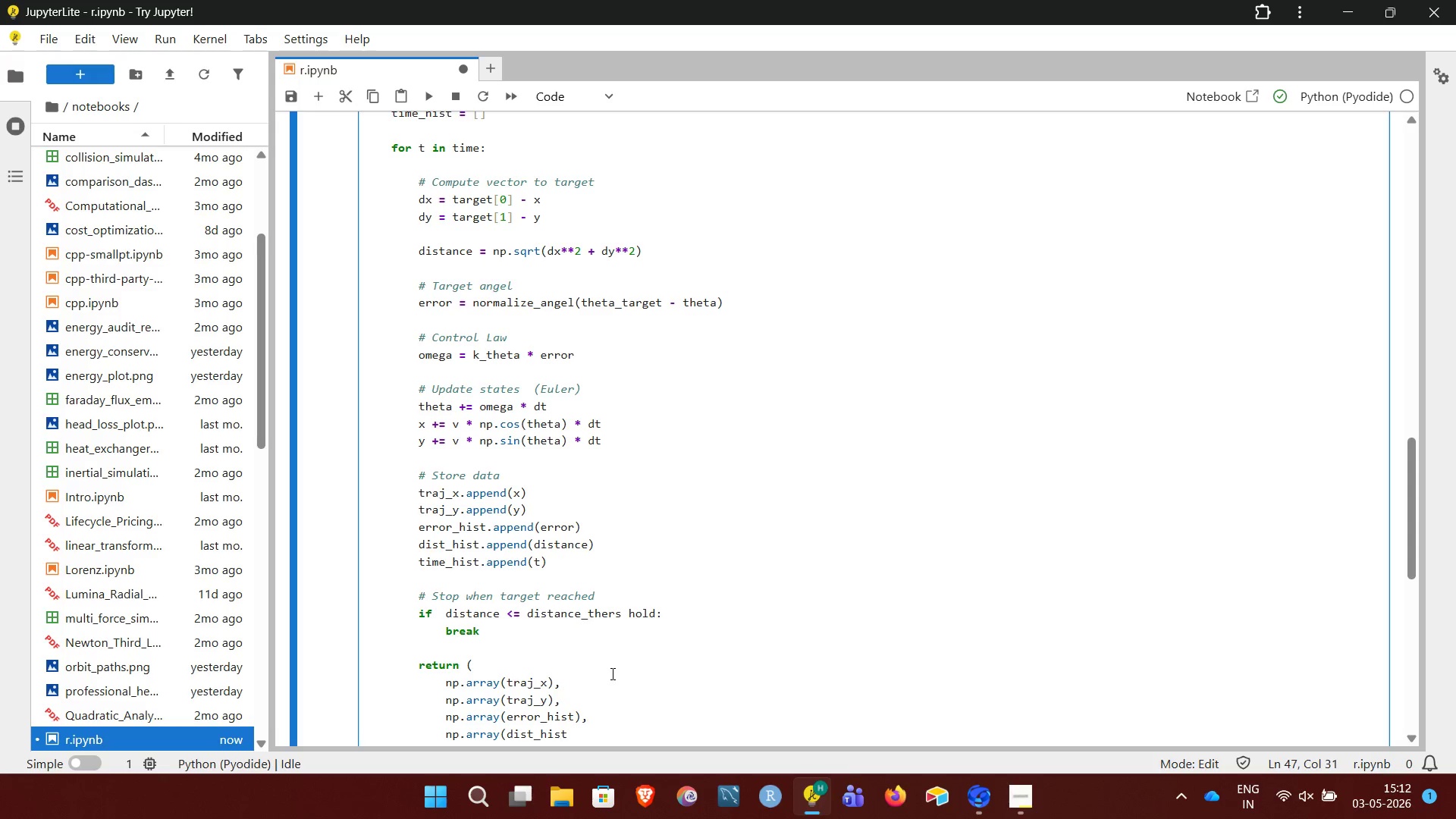 
key(Shift+0)
 